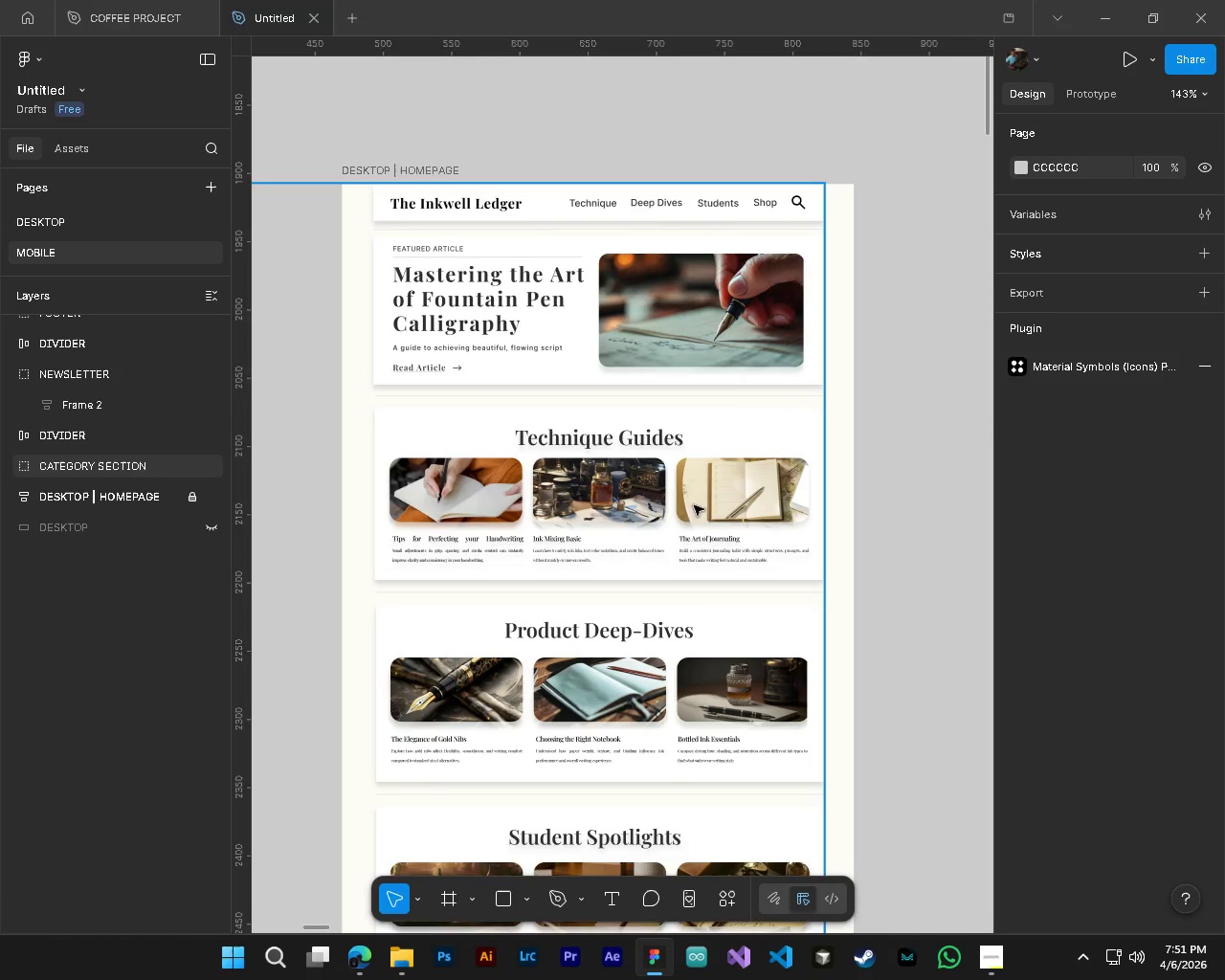 
hold_key(key=AltLeft, duration=1.5)
 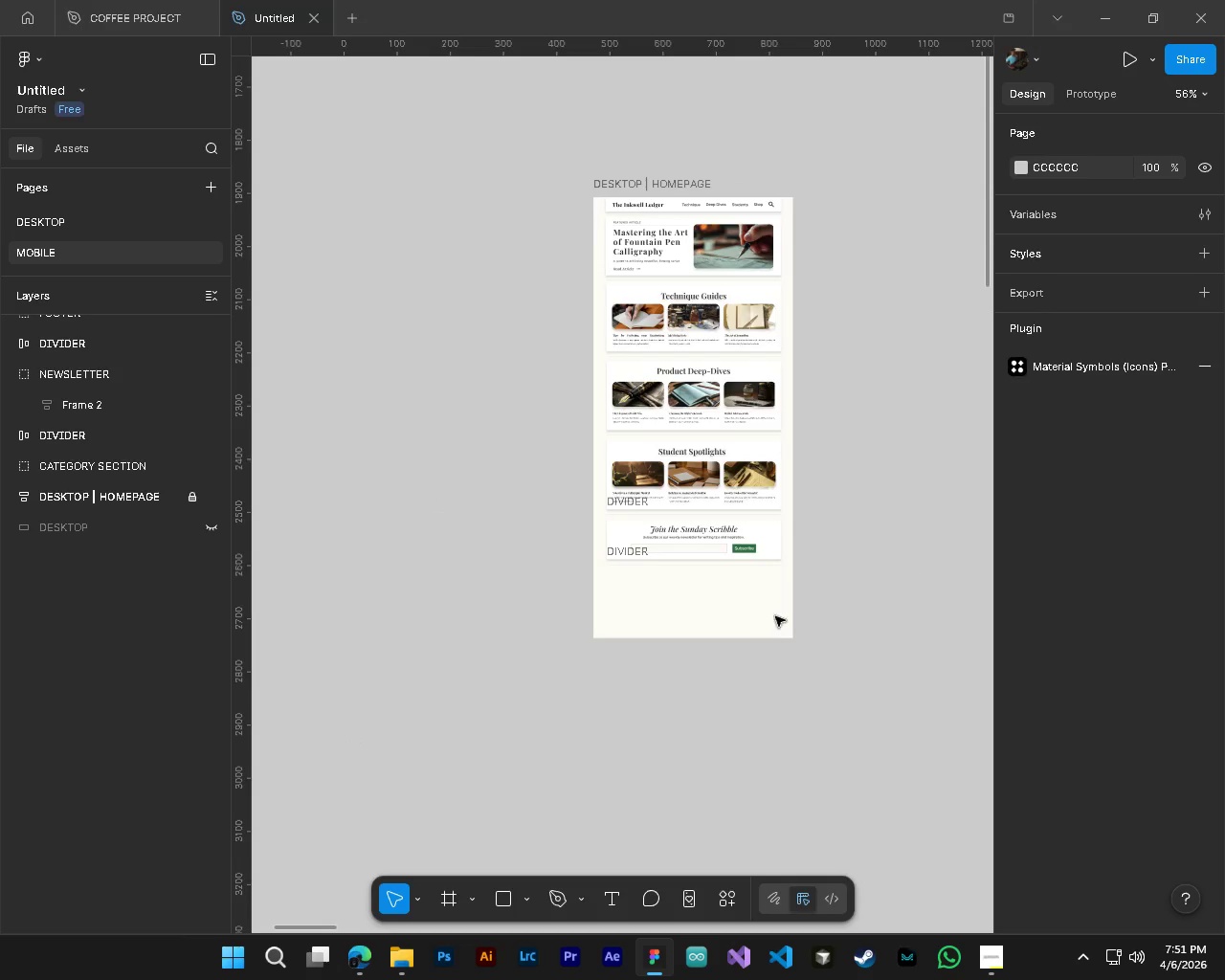 
scroll: coordinate [702, 366], scroll_direction: up, amount: 8.0
 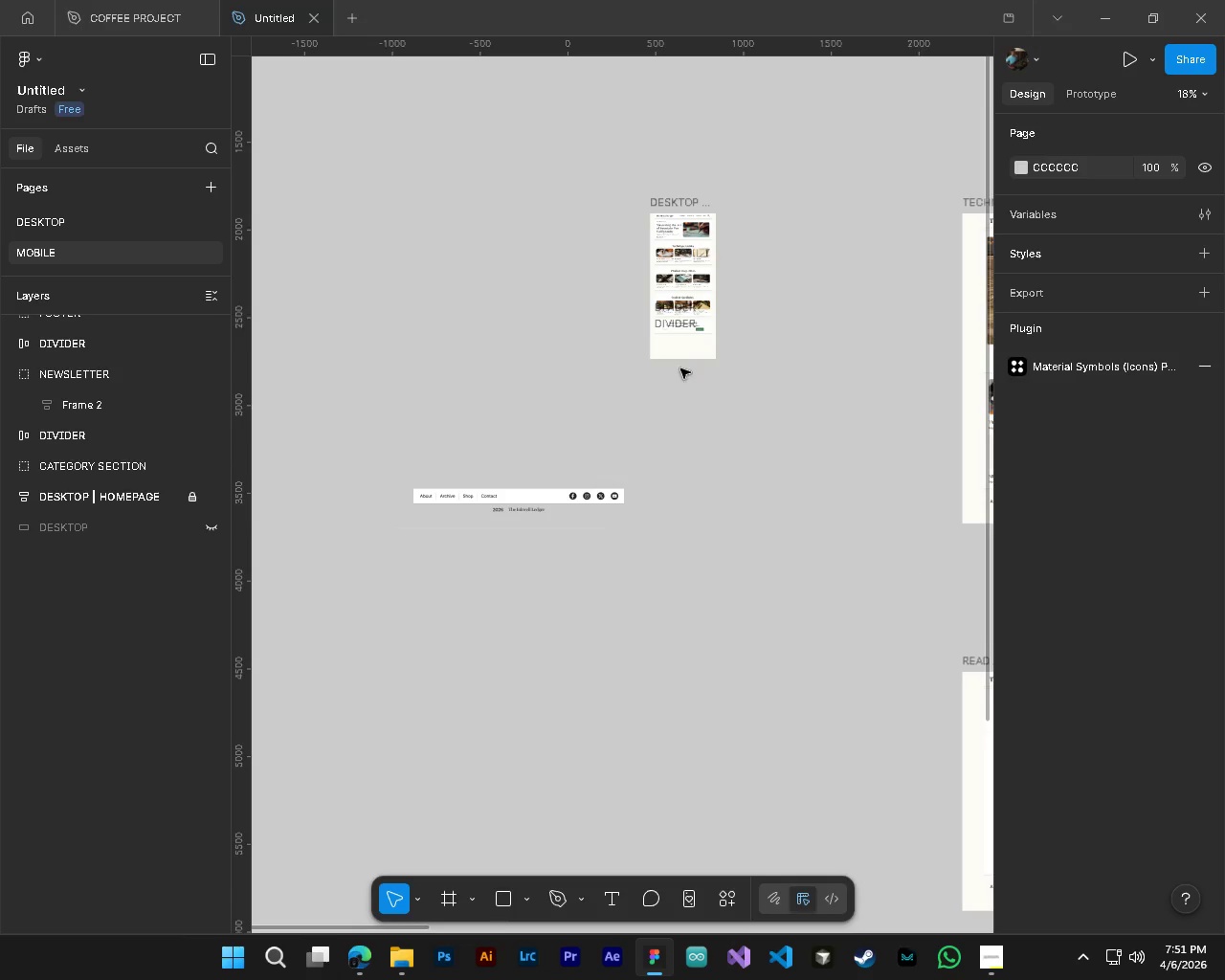 
hold_key(key=AltLeft, duration=1.52)
 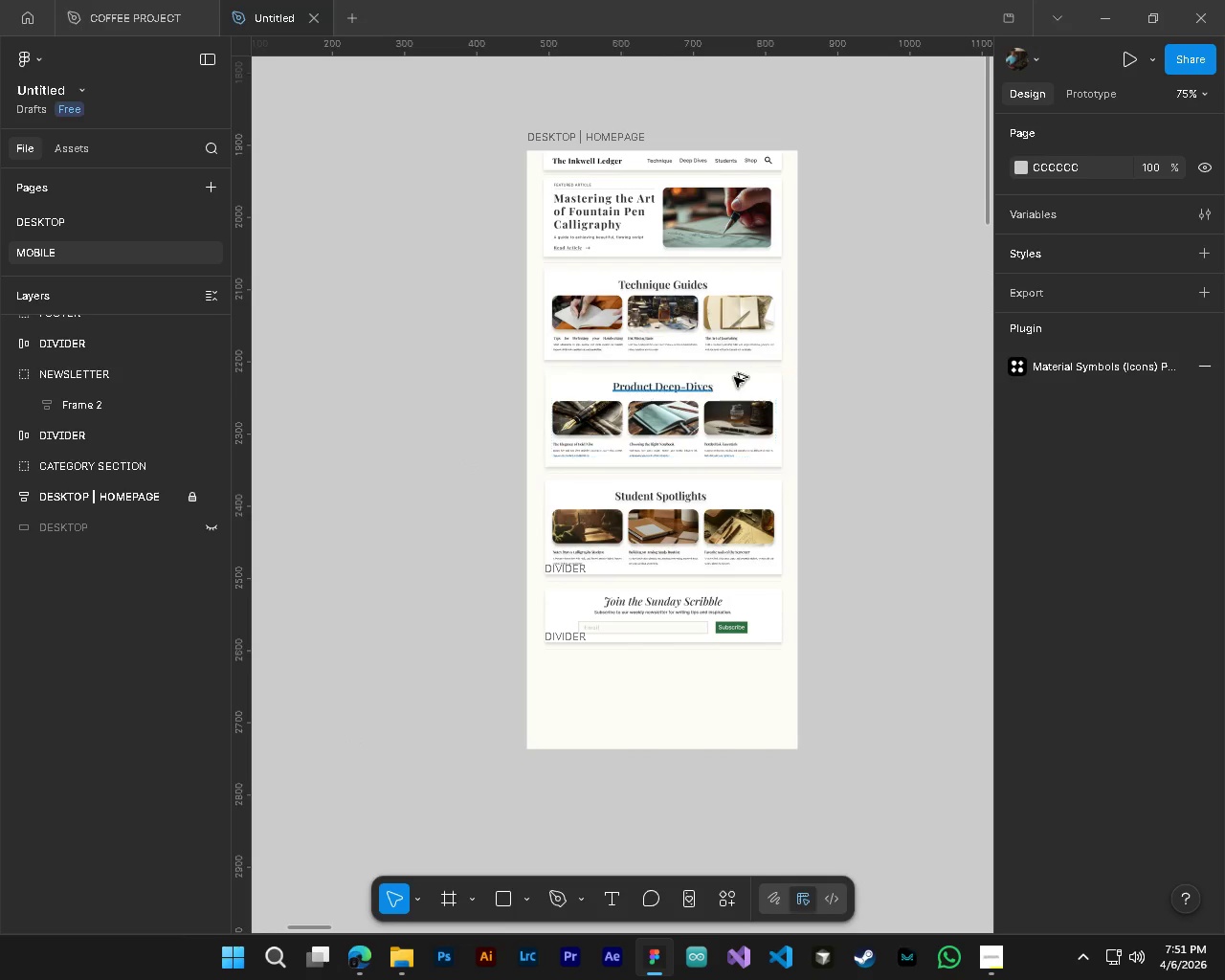 
scroll: coordinate [780, 329], scroll_direction: up, amount: 12.0
 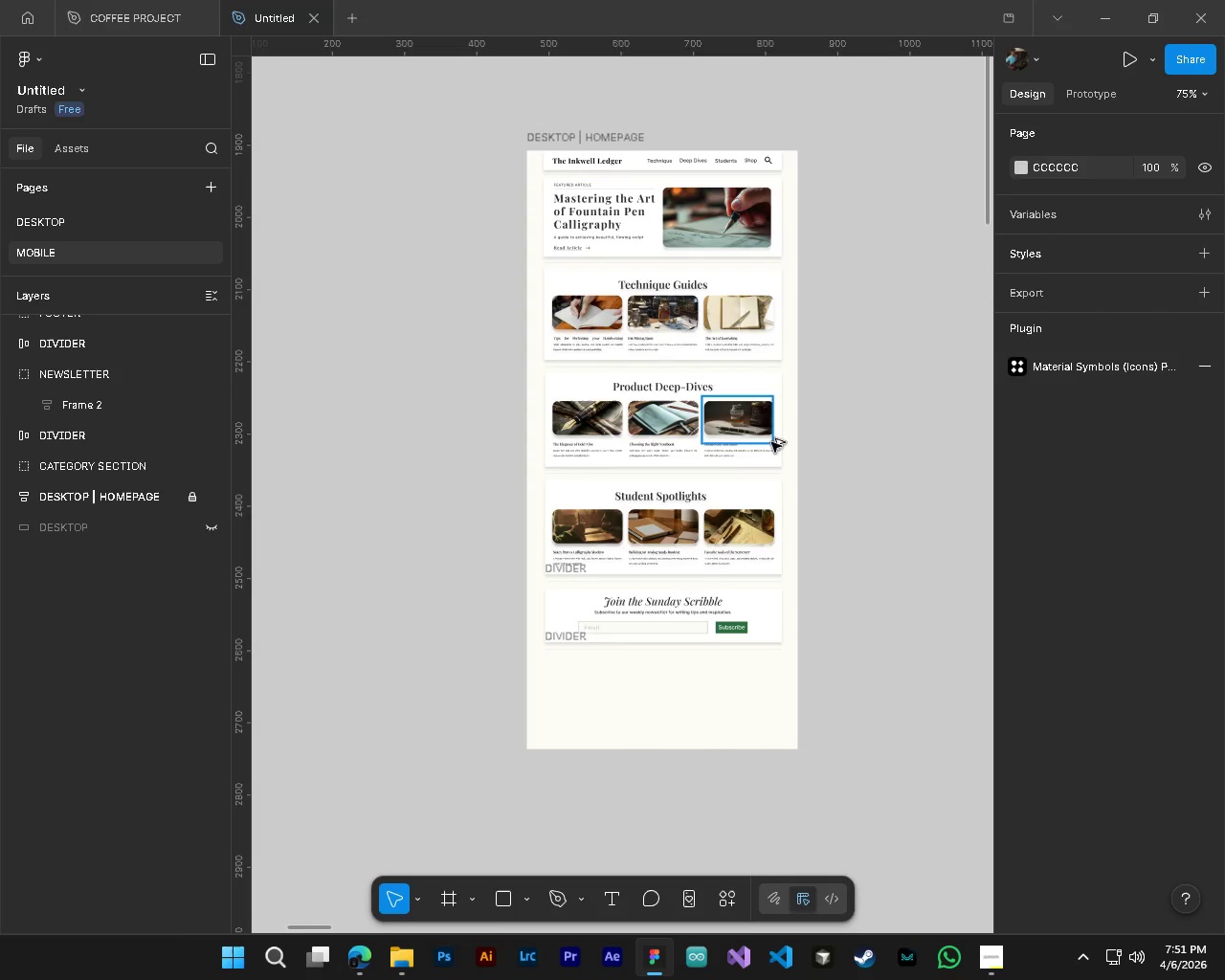 
hold_key(key=AltLeft, duration=1.51)
 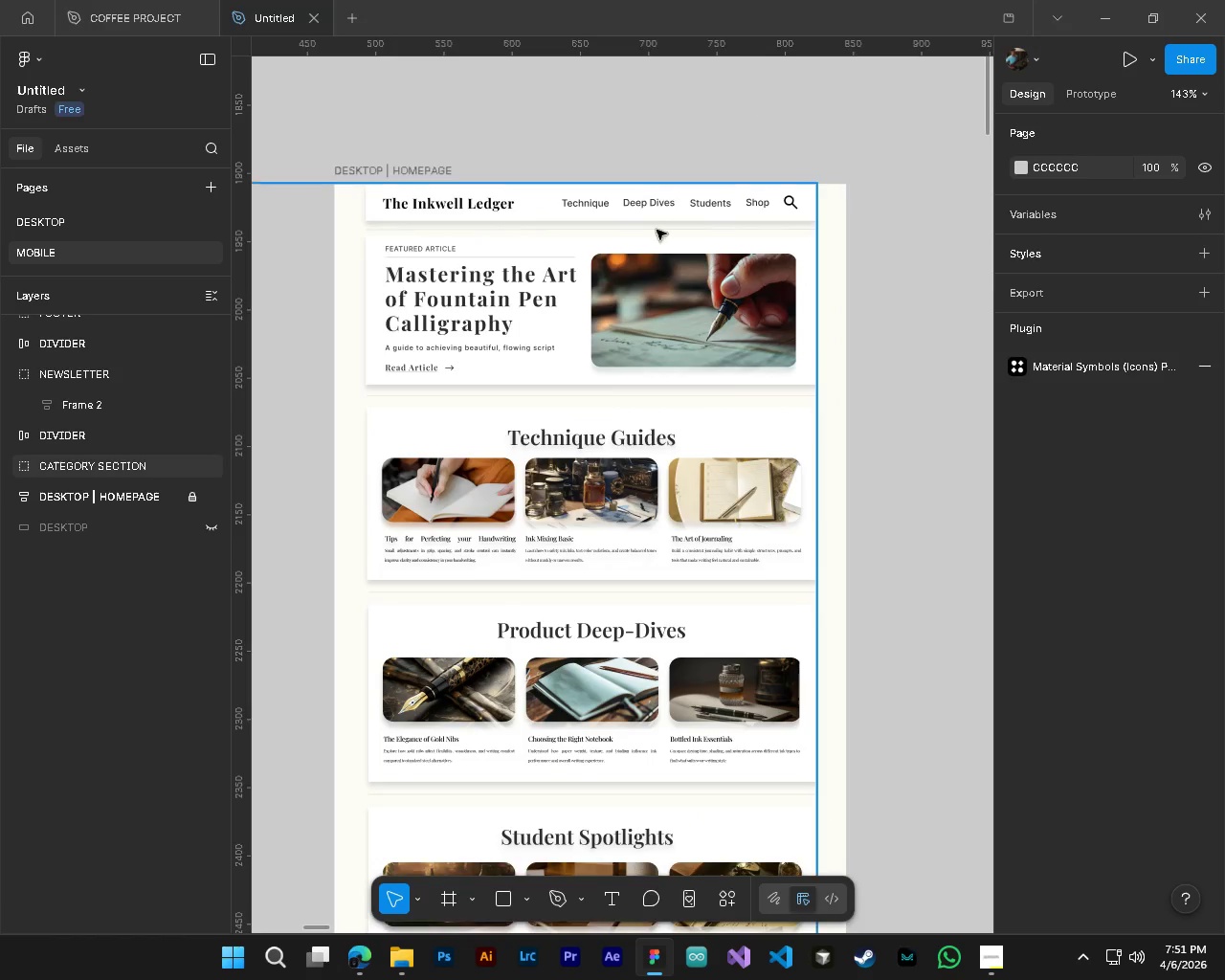 
hold_key(key=AltLeft, duration=0.41)
 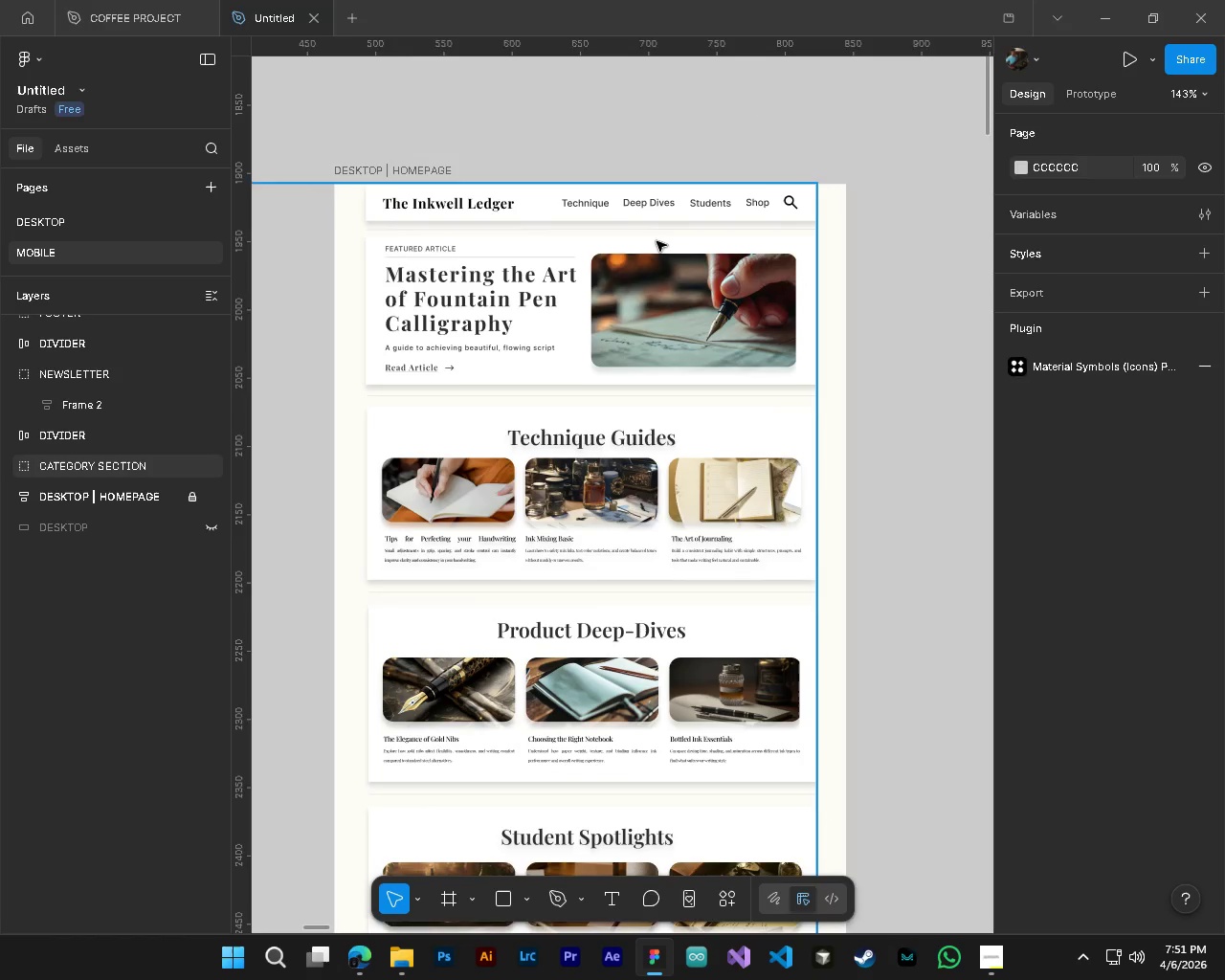 
scroll: coordinate [743, 113], scroll_direction: up, amount: 5.0
 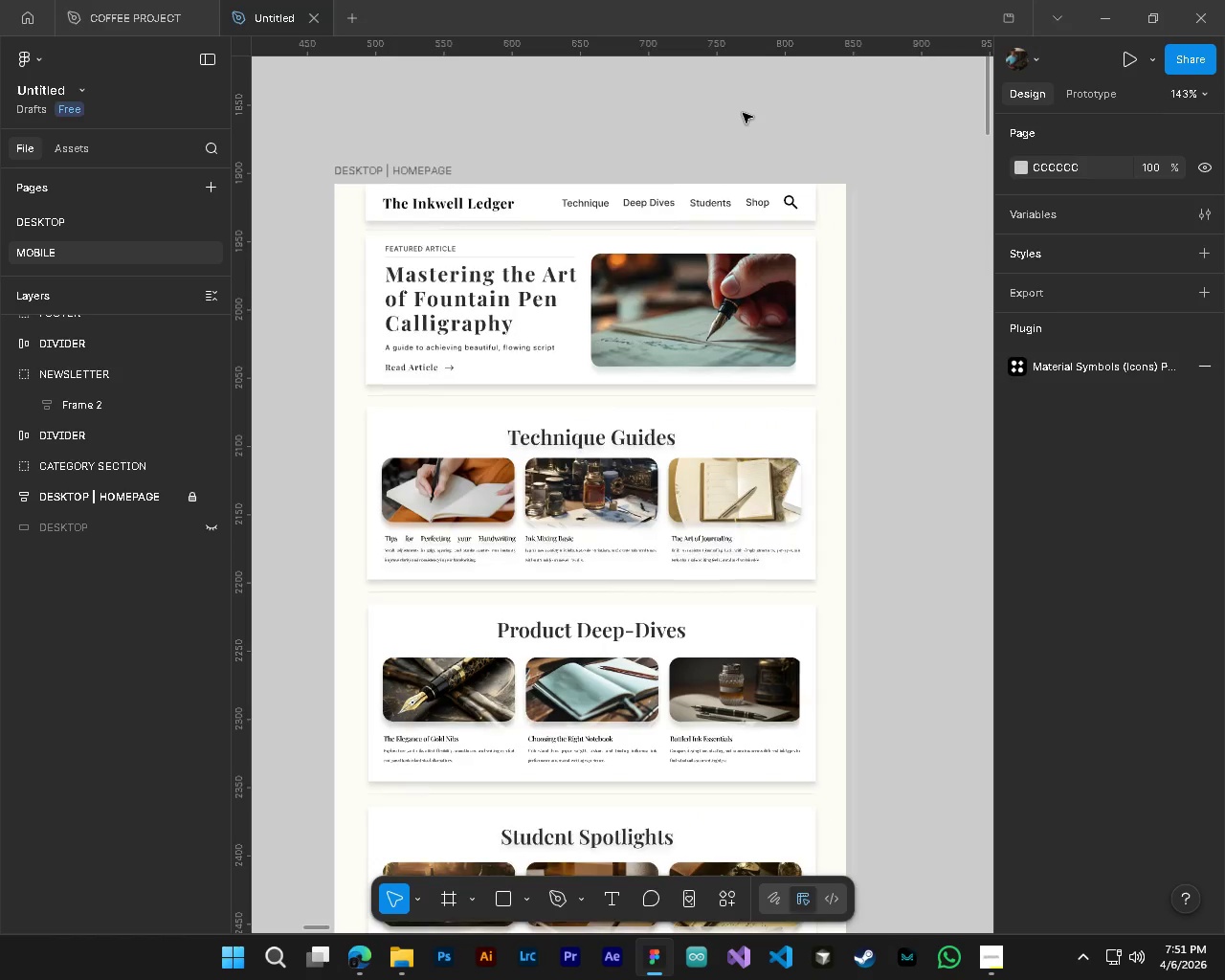 
hold_key(key=ShiftLeft, duration=0.39)
scroll: coordinate [657, 244], scroll_direction: up, amount: 1.0
 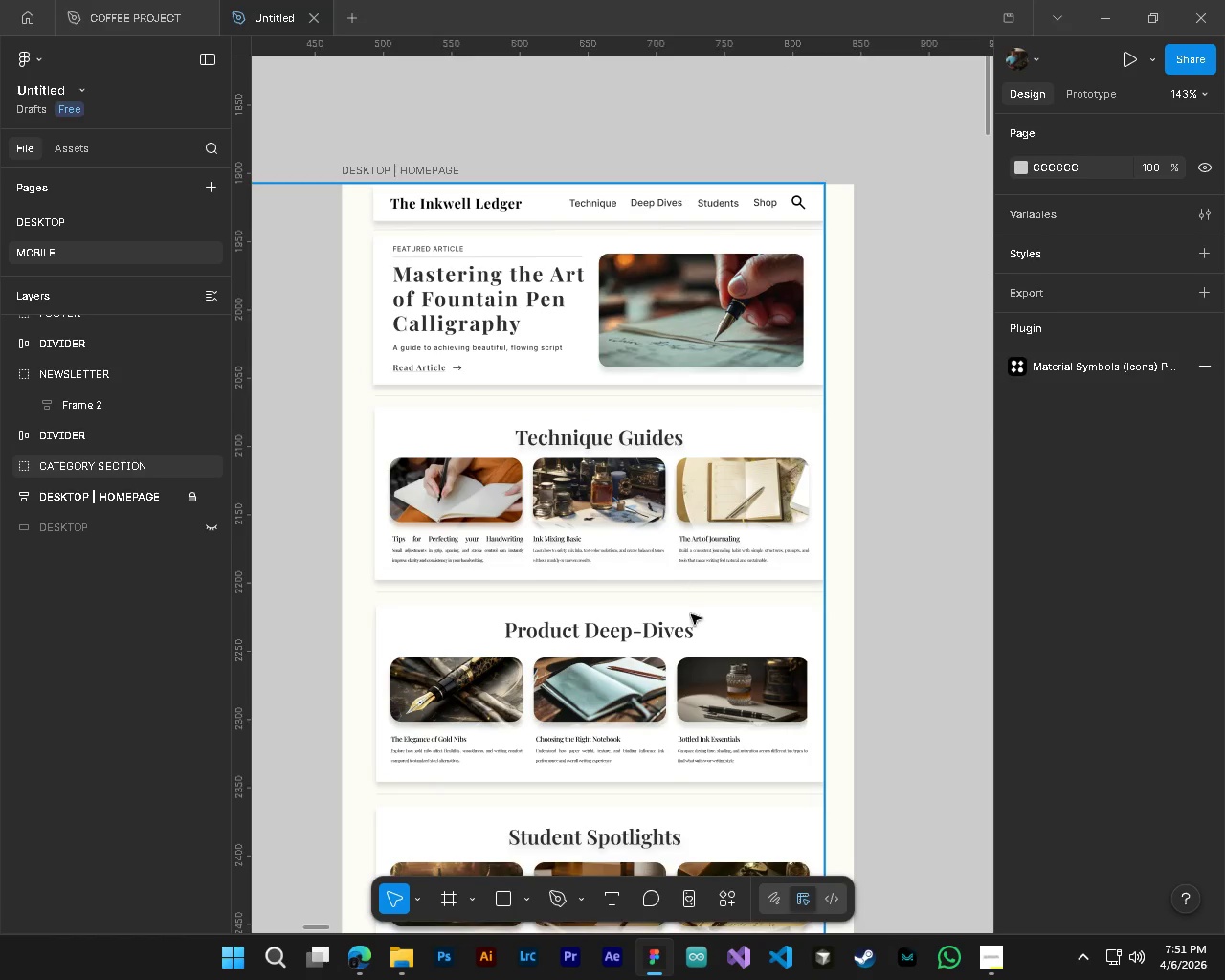 
hold_key(key=ControlLeft, duration=1.42)
hold_key(key=AltLeft, duration=1.38)
scroll: coordinate [686, 648], scroll_direction: down, amount: 17.0
 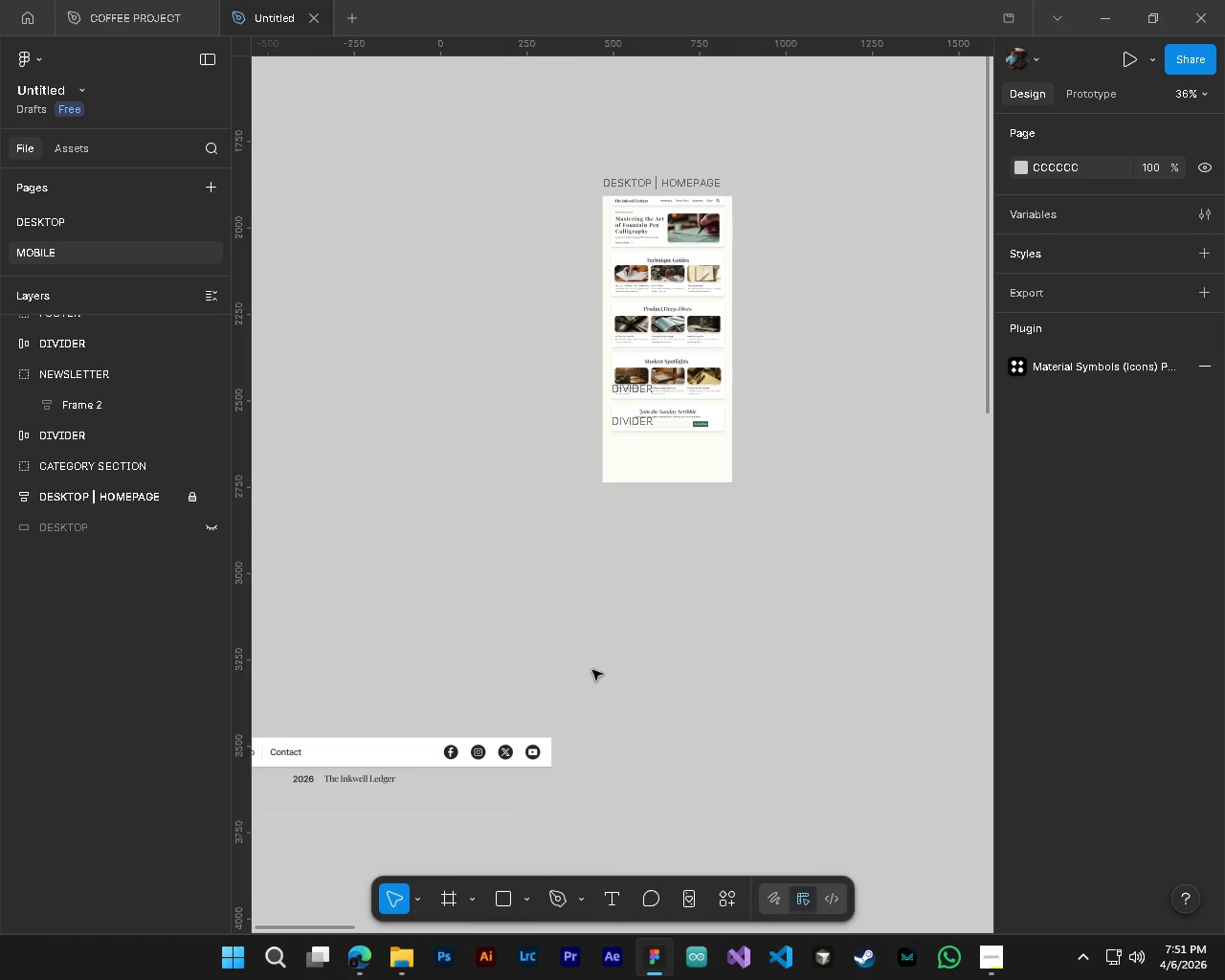 
hold_key(key=ShiftLeft, duration=0.31)
 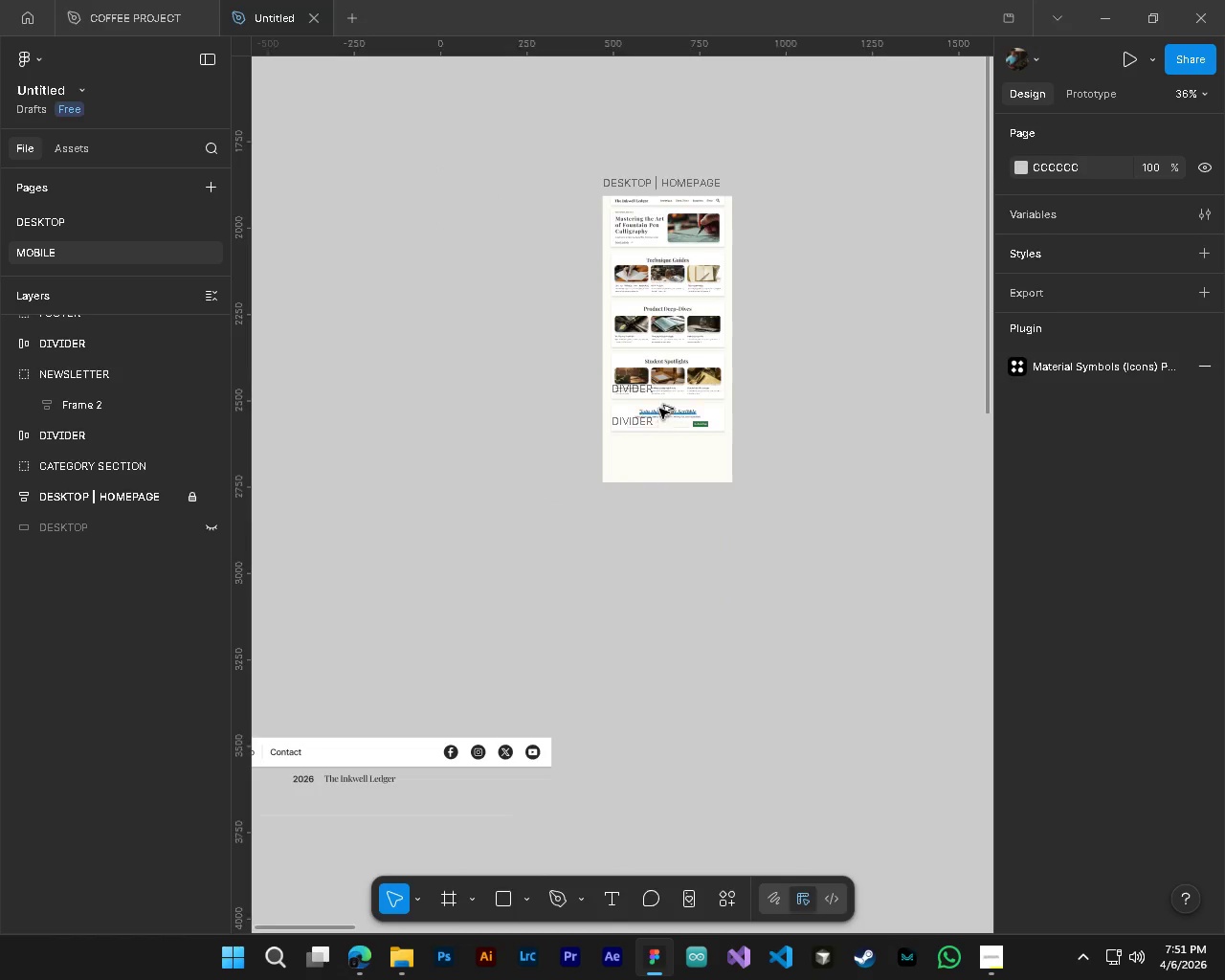 
hold_key(key=AltLeft, duration=1.09)
hold_key(key=ControlLeft, duration=1.12)
scroll: coordinate [507, 639], scroll_direction: down, amount: 5.0
 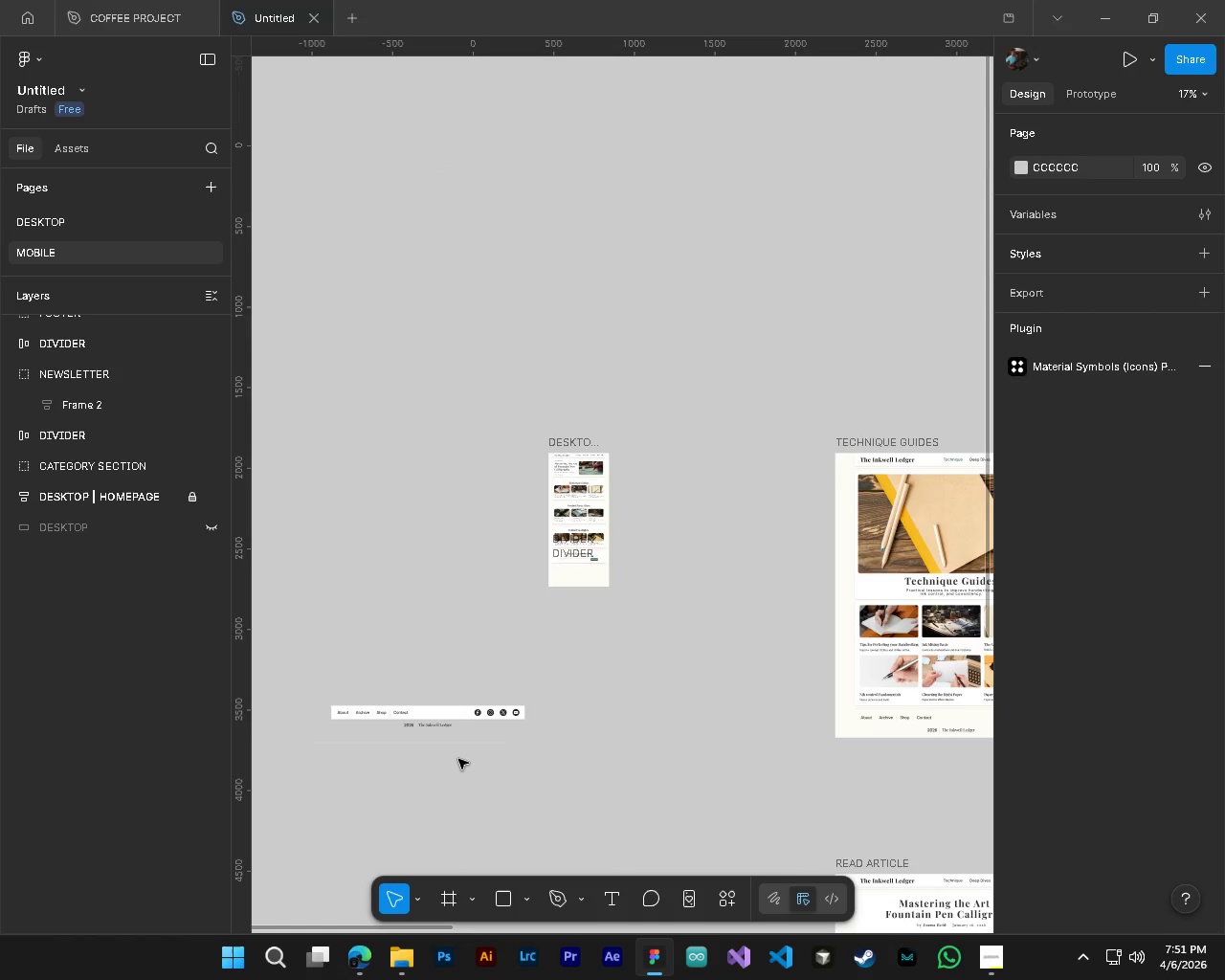 
left_click_drag(start_coordinate=[458, 759], to_coordinate=[431, 697])
 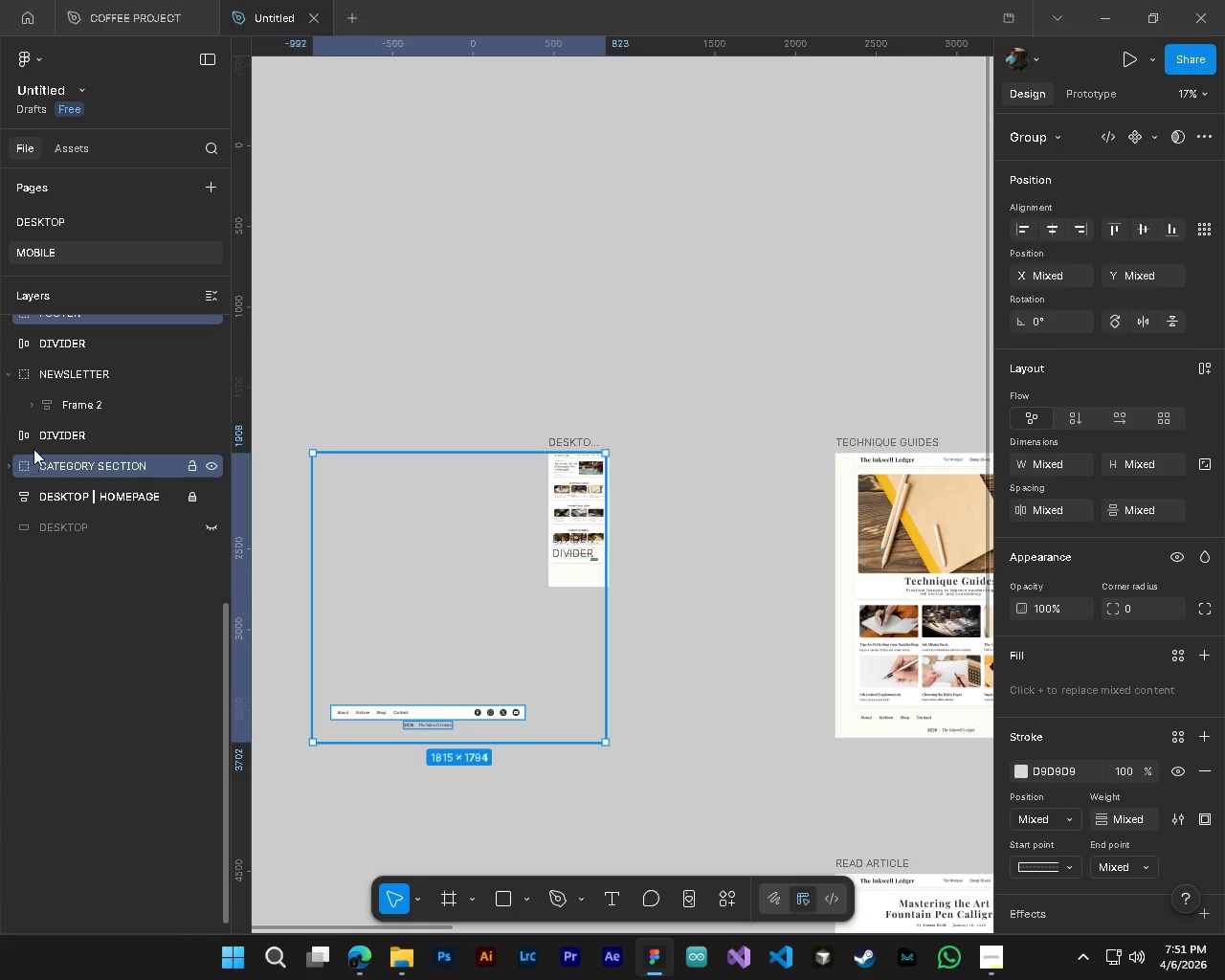 
left_click([55, 434])
 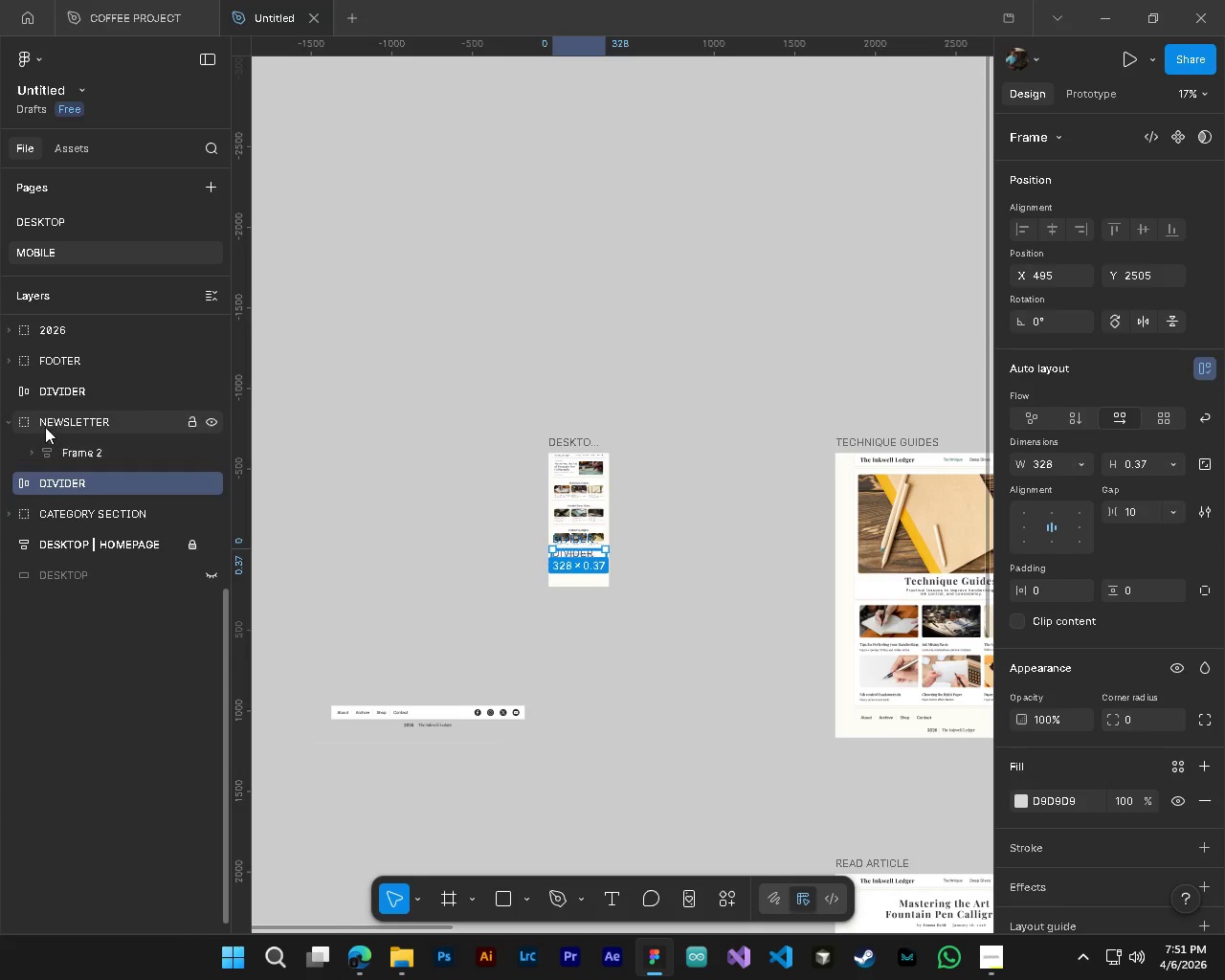 
left_click([4, 430])
 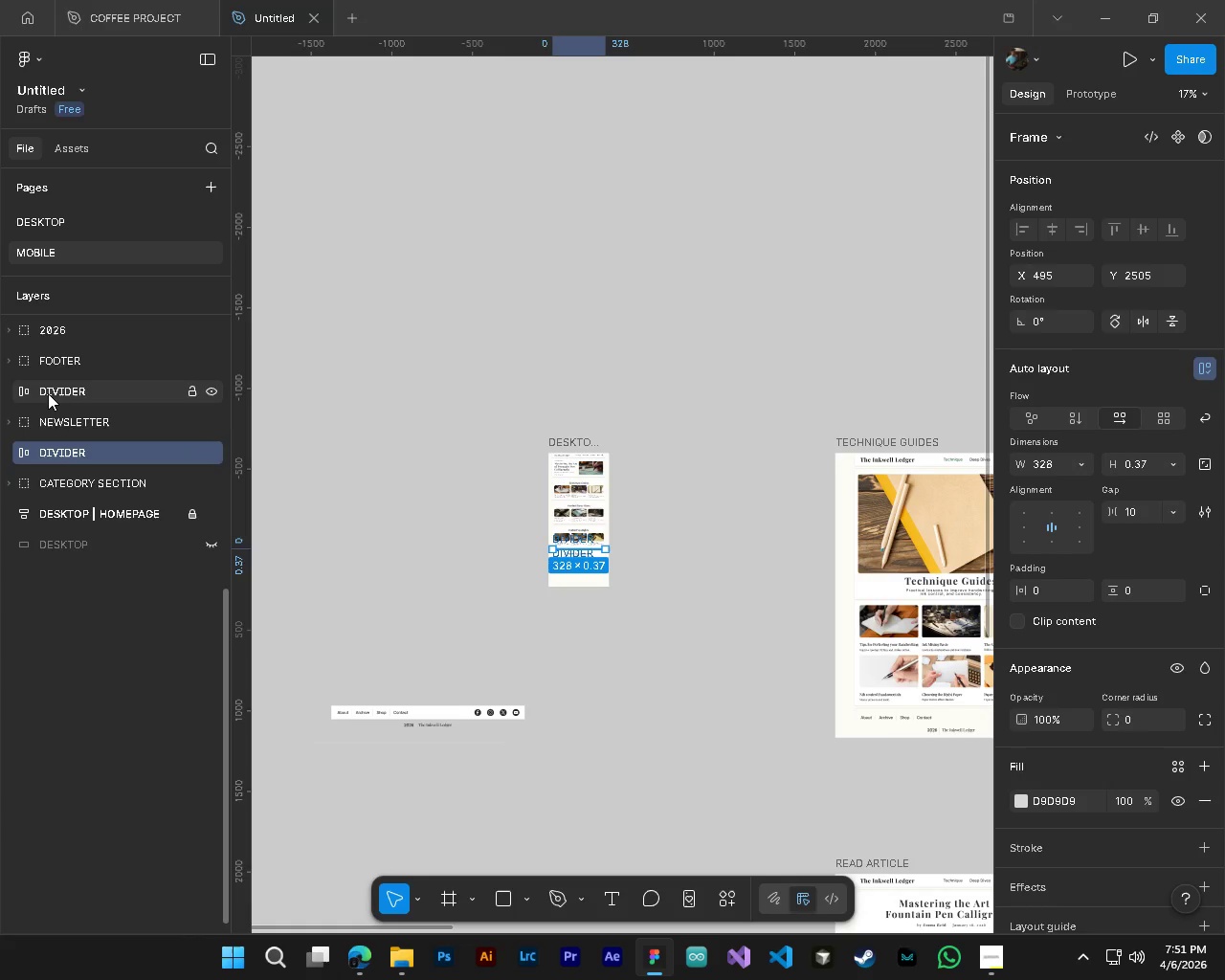 
left_click([48, 393])
 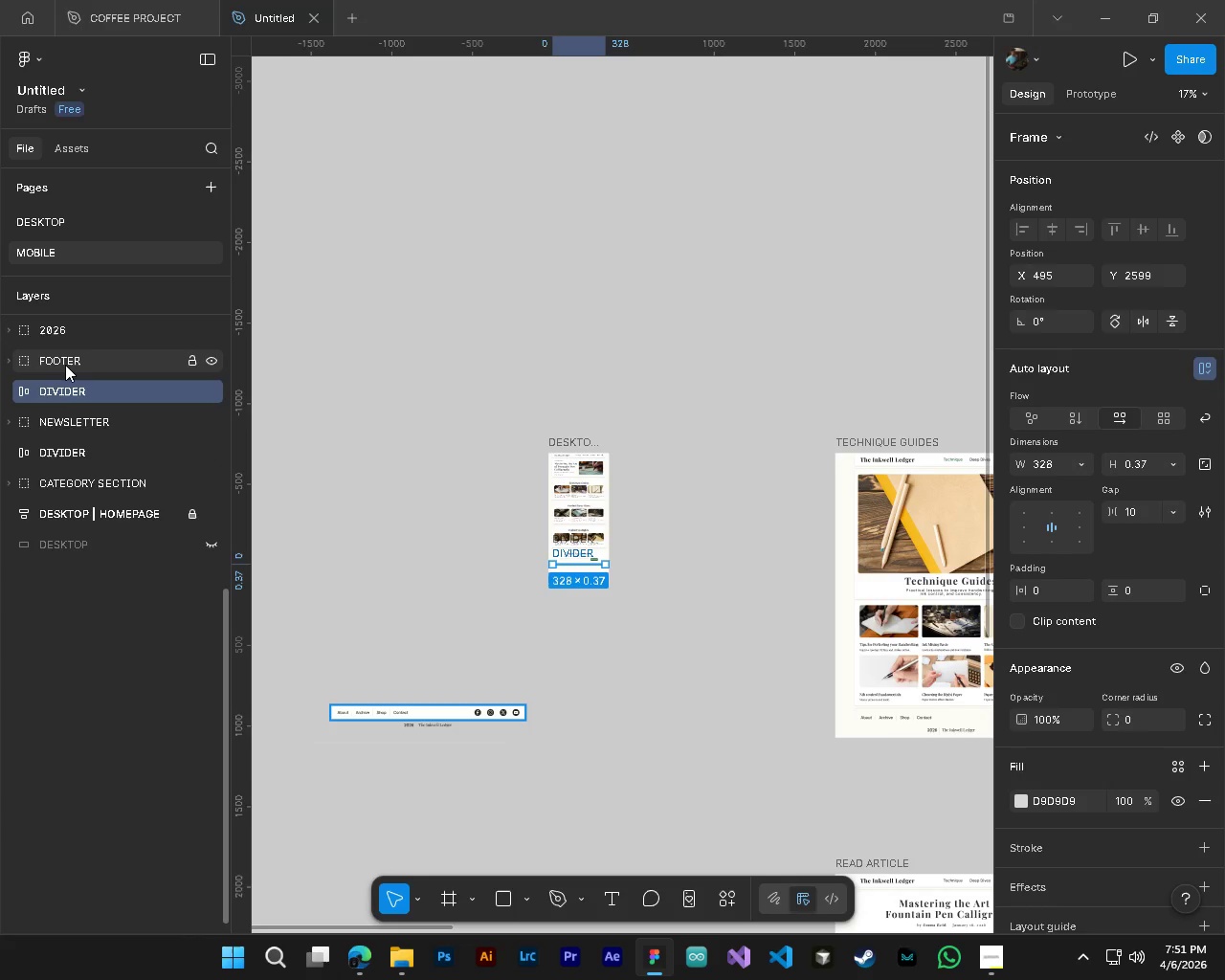 
left_click([65, 365])
 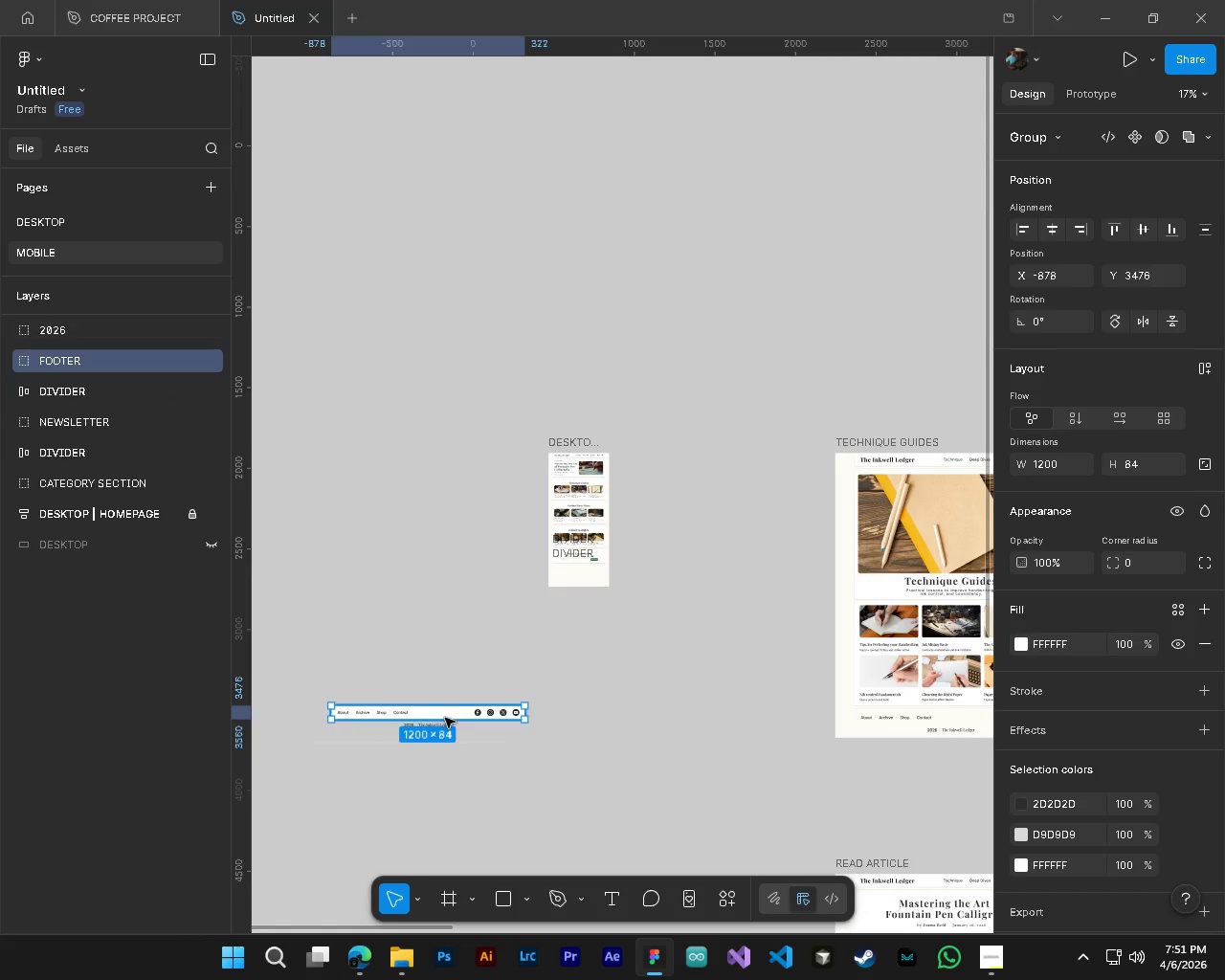 
left_click_drag(start_coordinate=[445, 718], to_coordinate=[598, 606])
 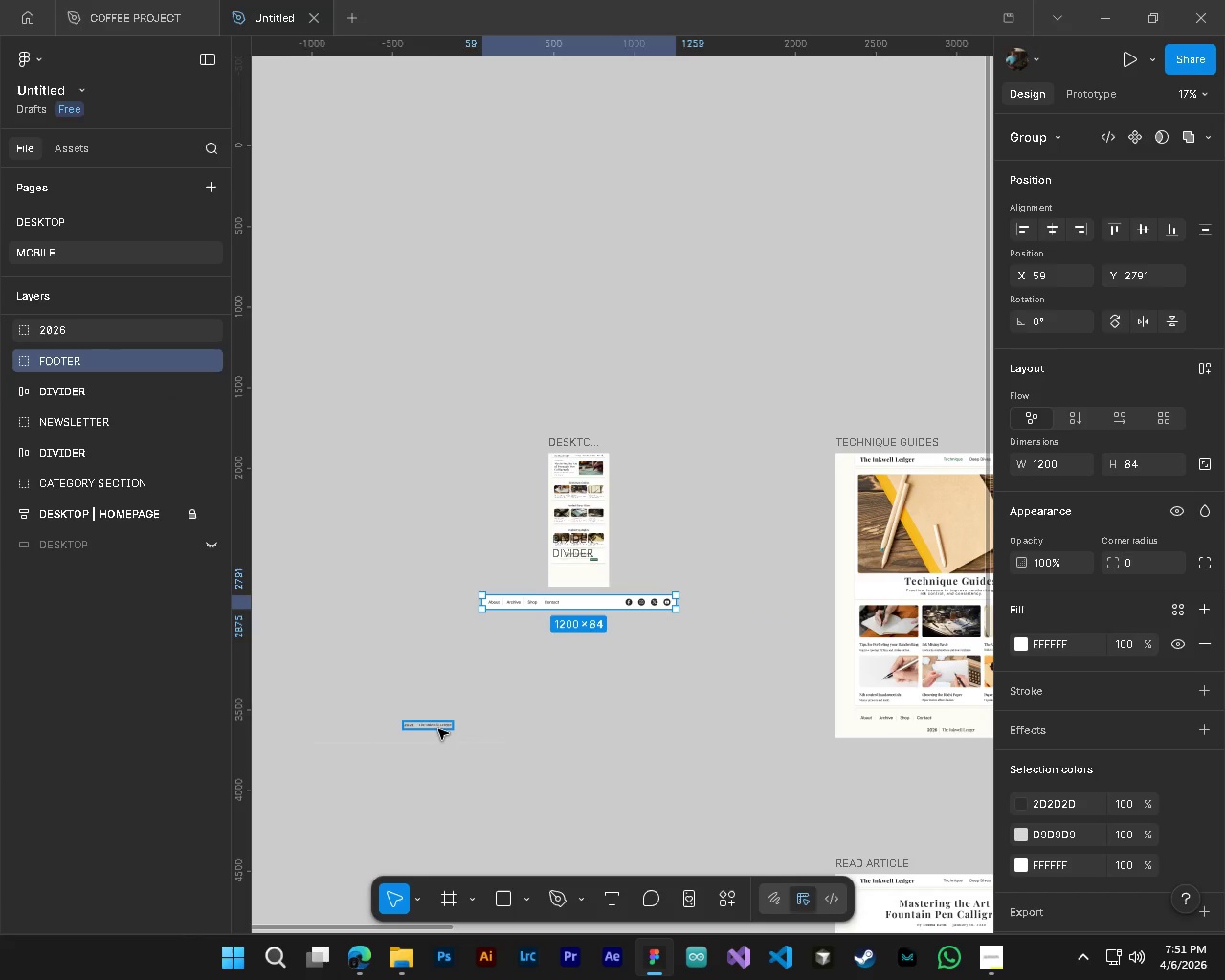 
left_click([438, 729])
 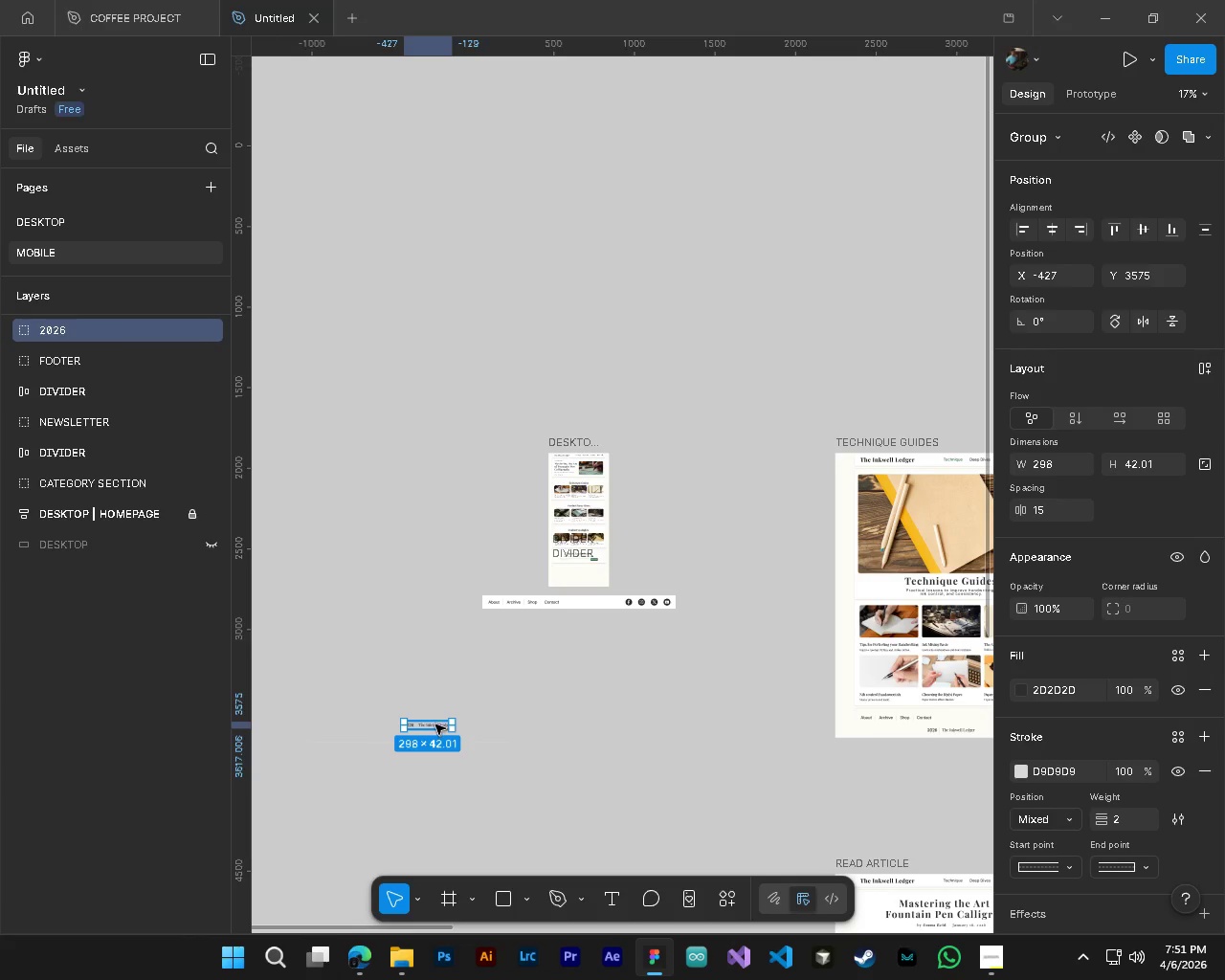 
left_click_drag(start_coordinate=[435, 724], to_coordinate=[592, 633])
 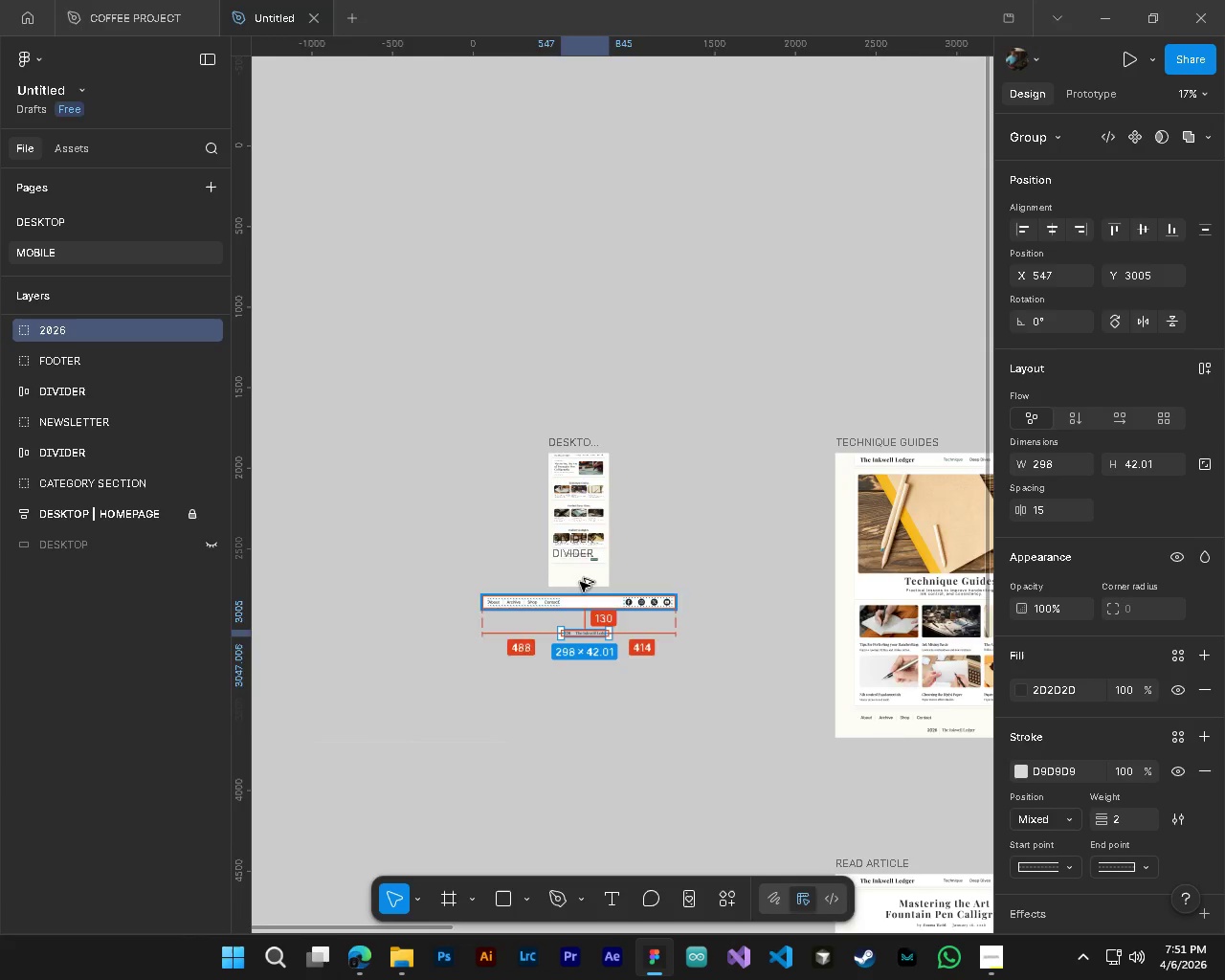 
hold_key(key=ControlLeft, duration=0.98)
 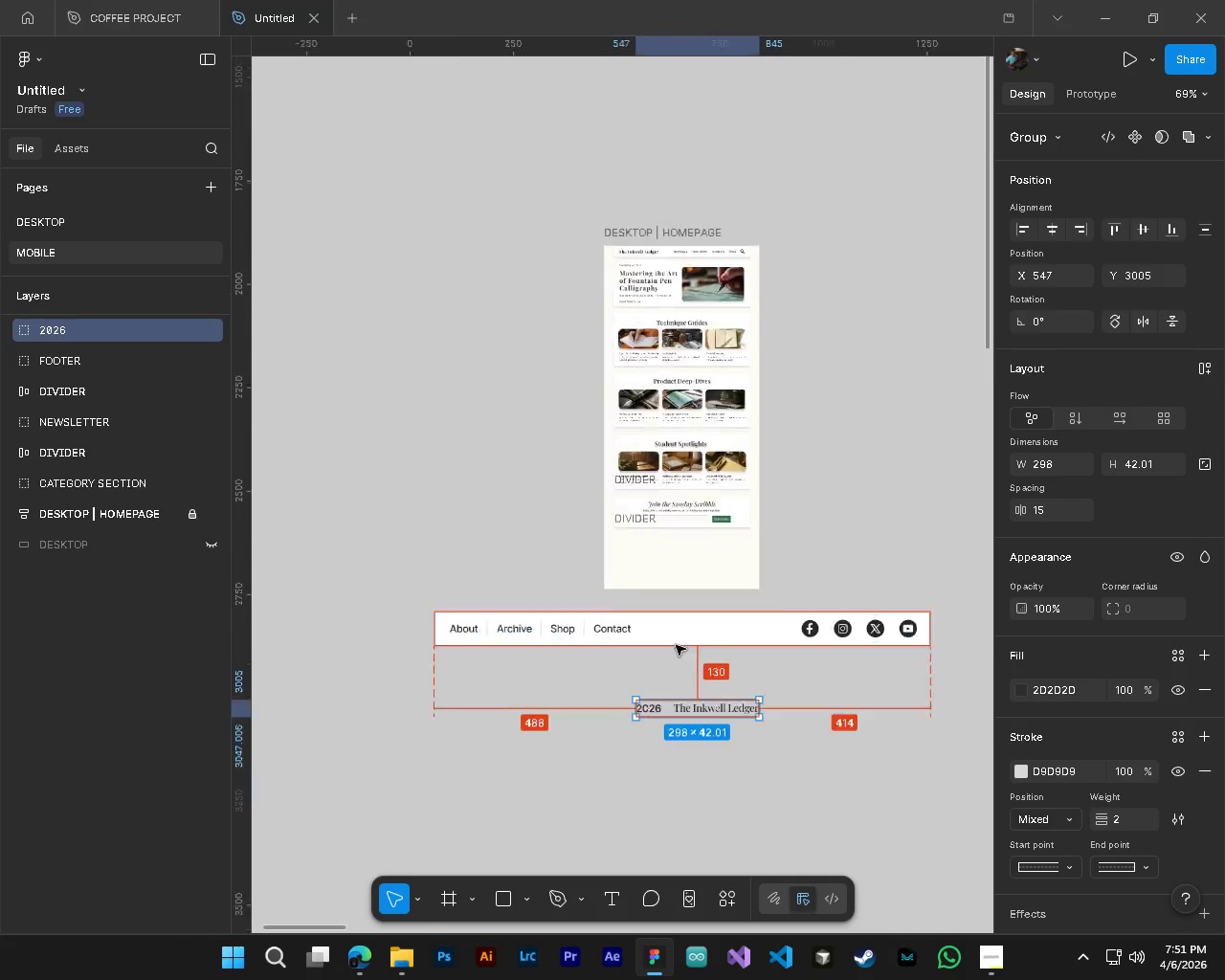 
hold_key(key=AltLeft, duration=0.98)
 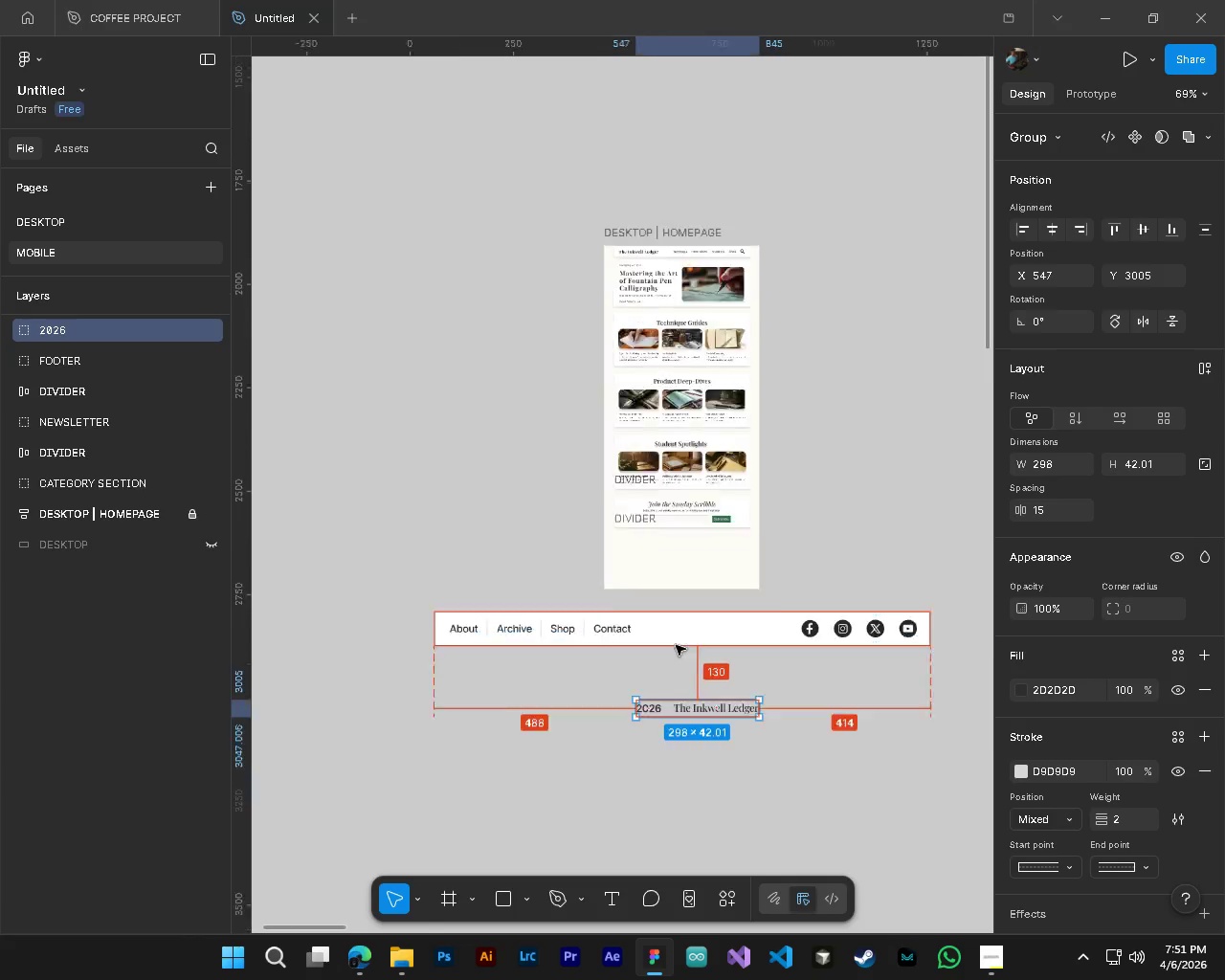 
hold_key(key=ControlLeft, duration=0.38)
 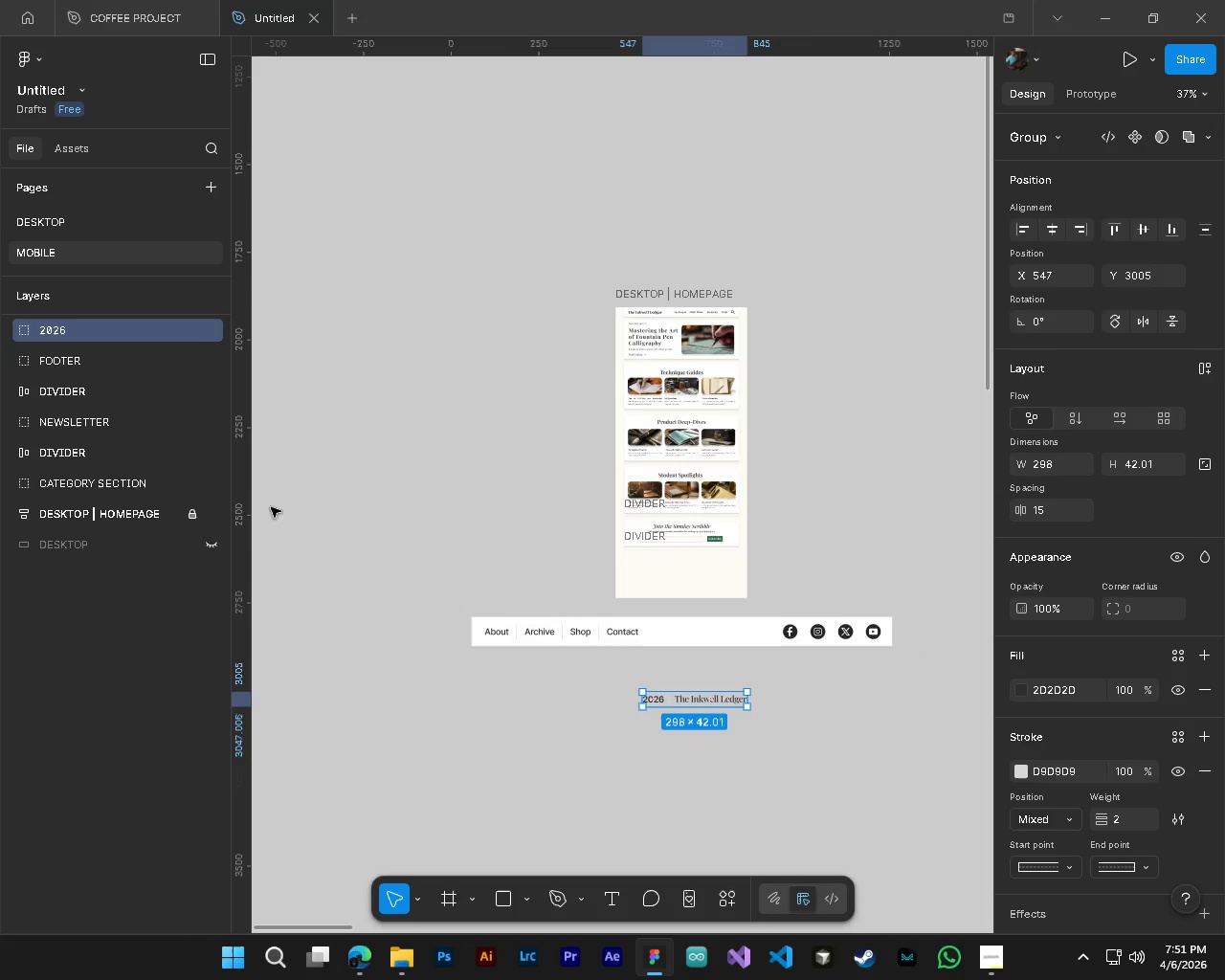 
hold_key(key=AltLeft, duration=0.31)
 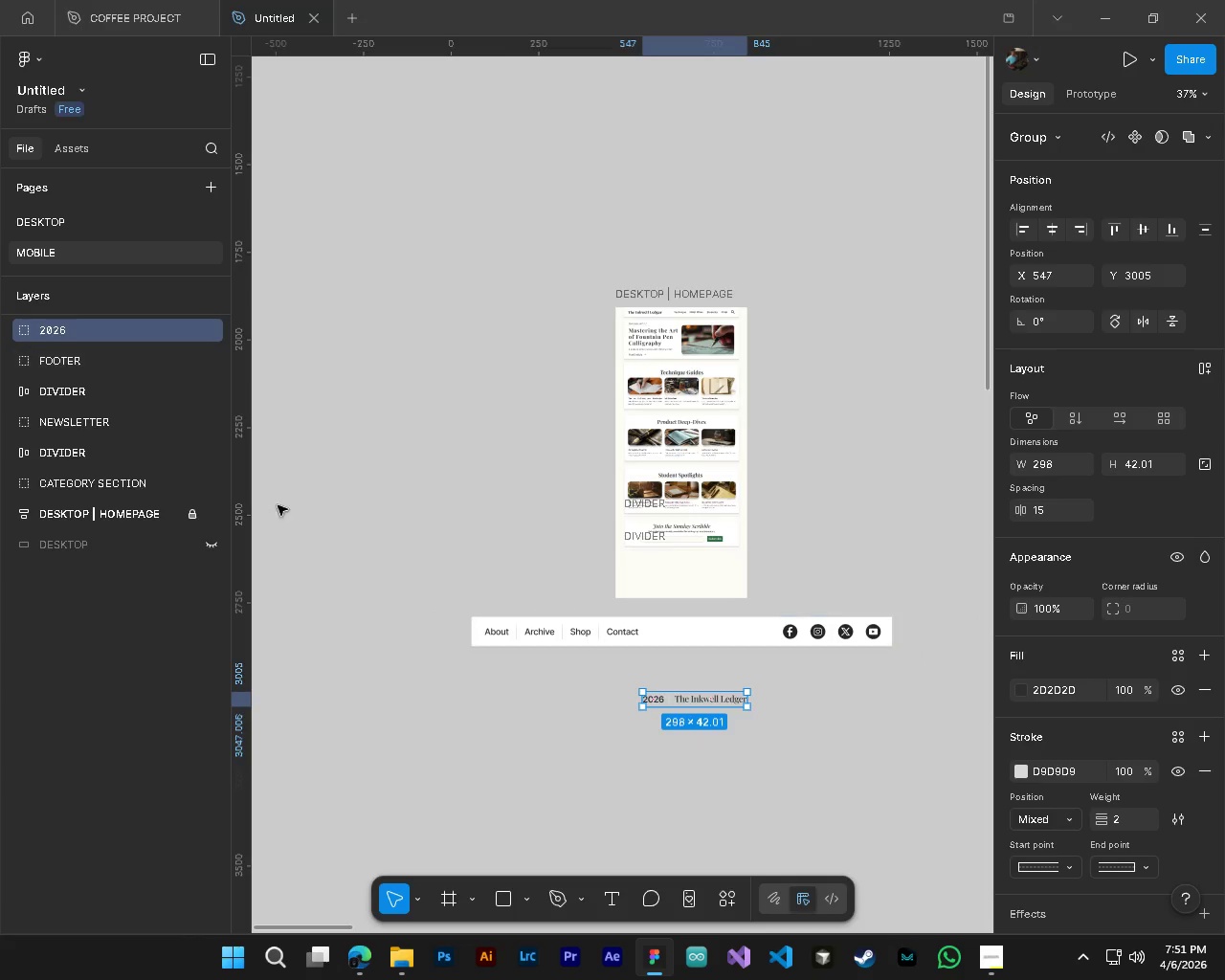 
scroll: coordinate [540, 646], scroll_direction: up, amount: 14.0
 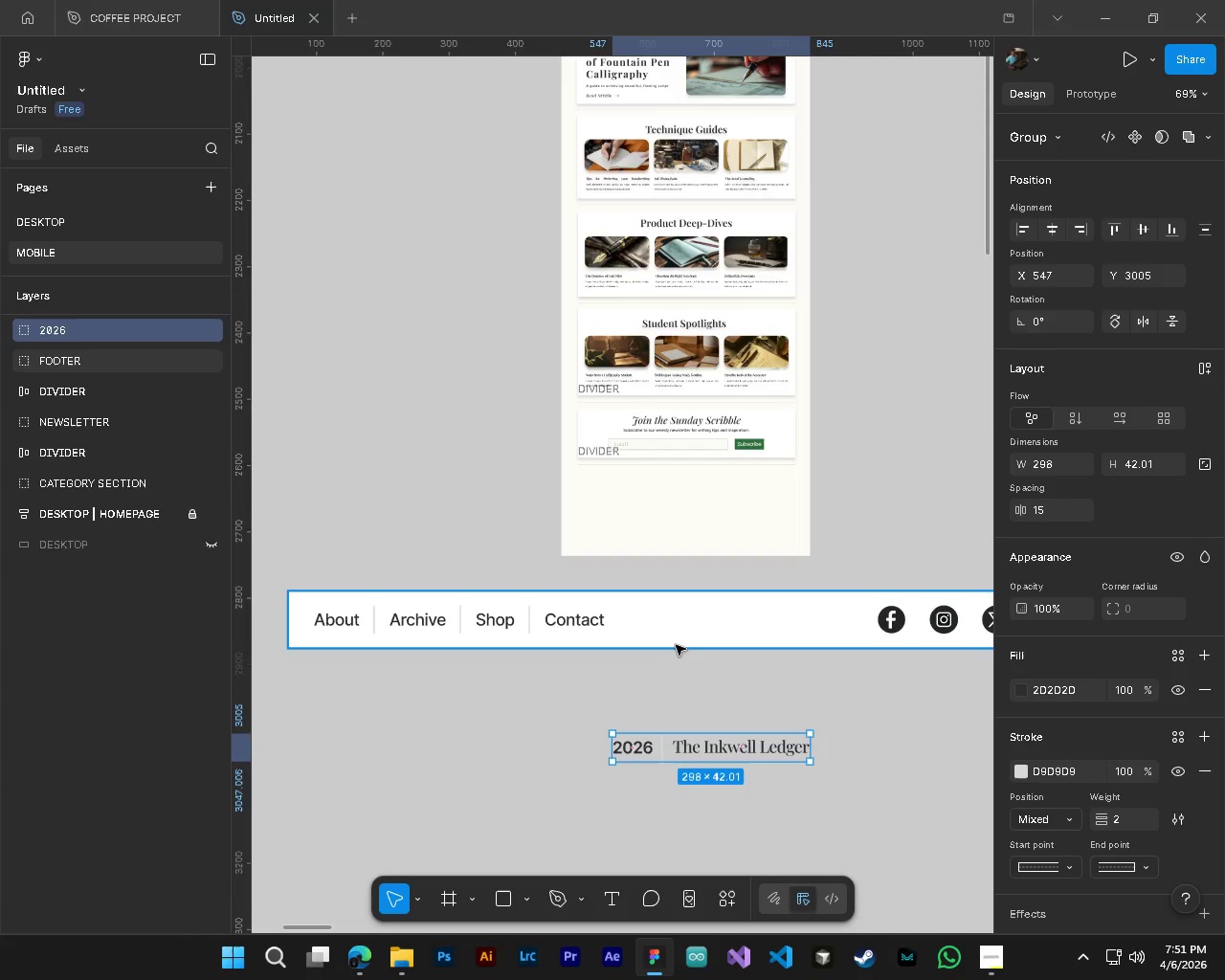 
scroll: coordinate [676, 645], scroll_direction: down, amount: 5.0
 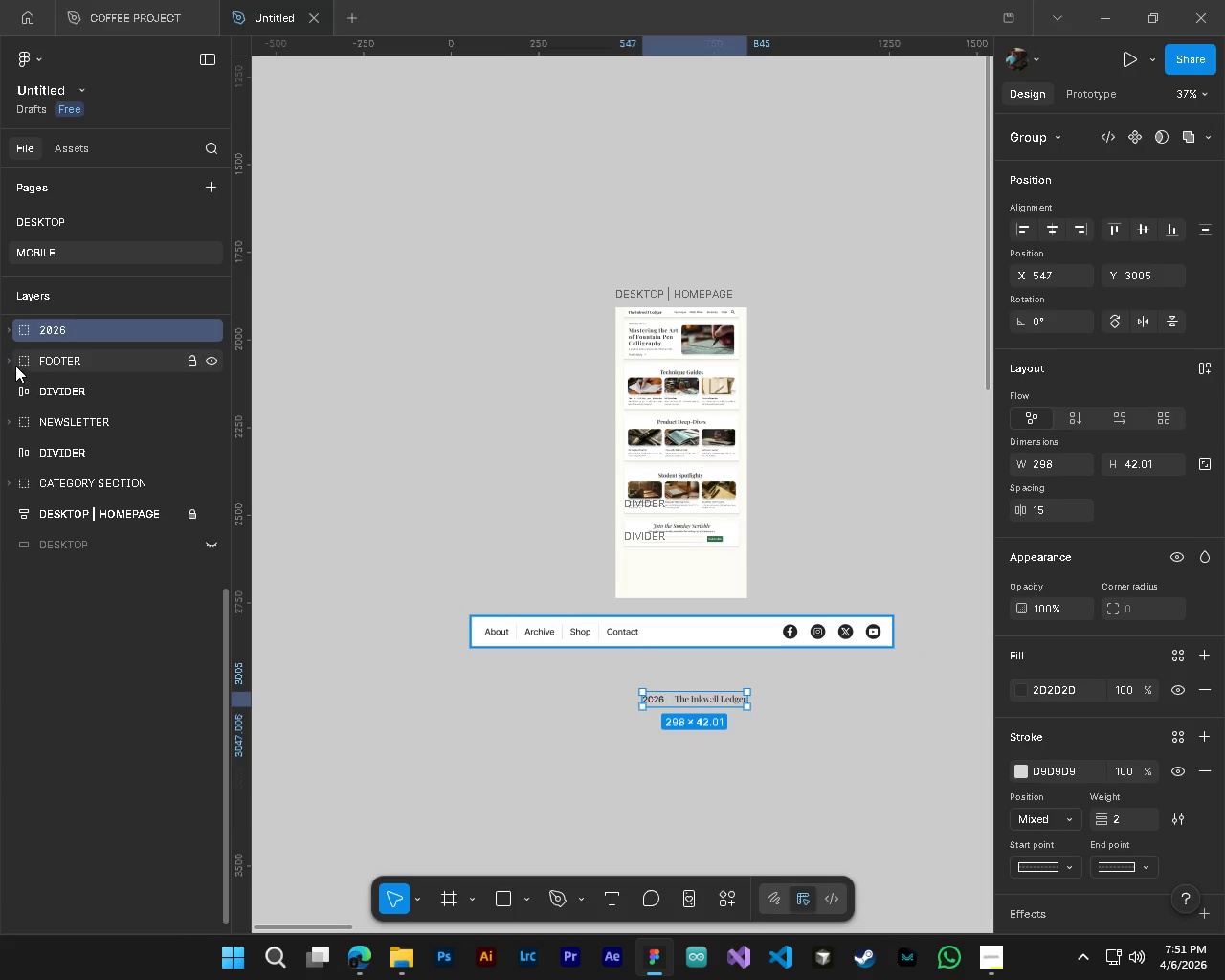 
left_click([8, 364])
 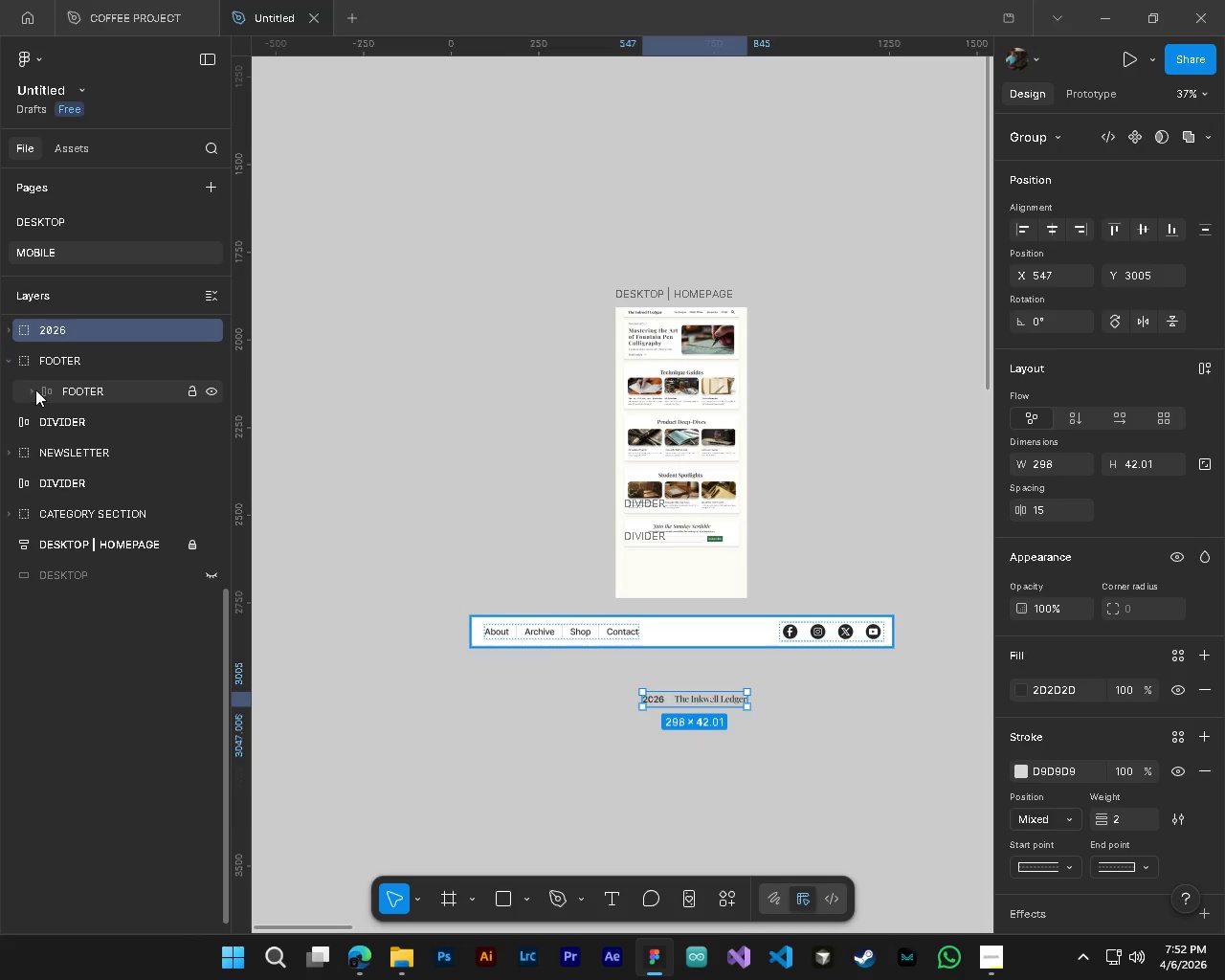 
left_click([32, 390])
 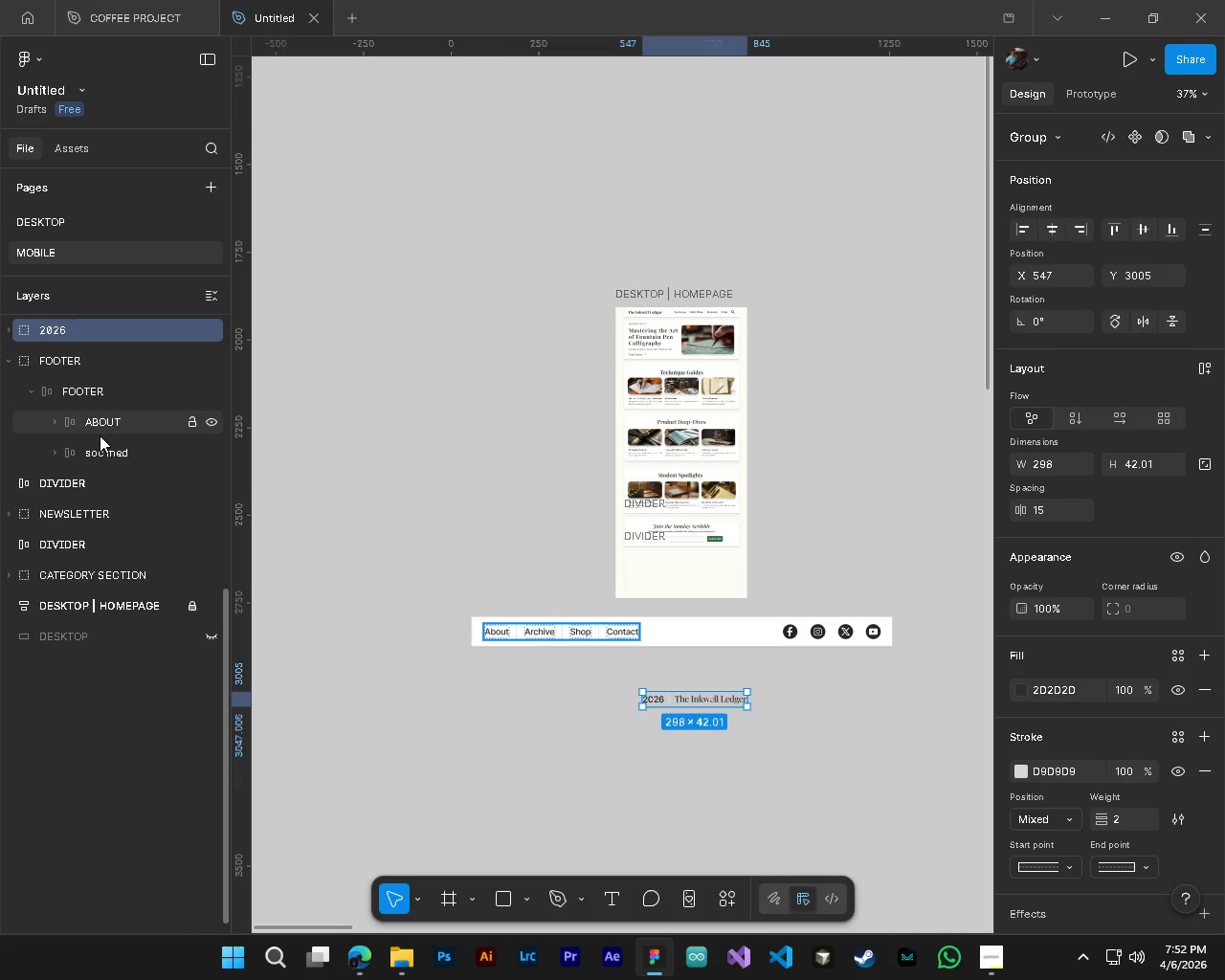 
left_click([100, 435])
 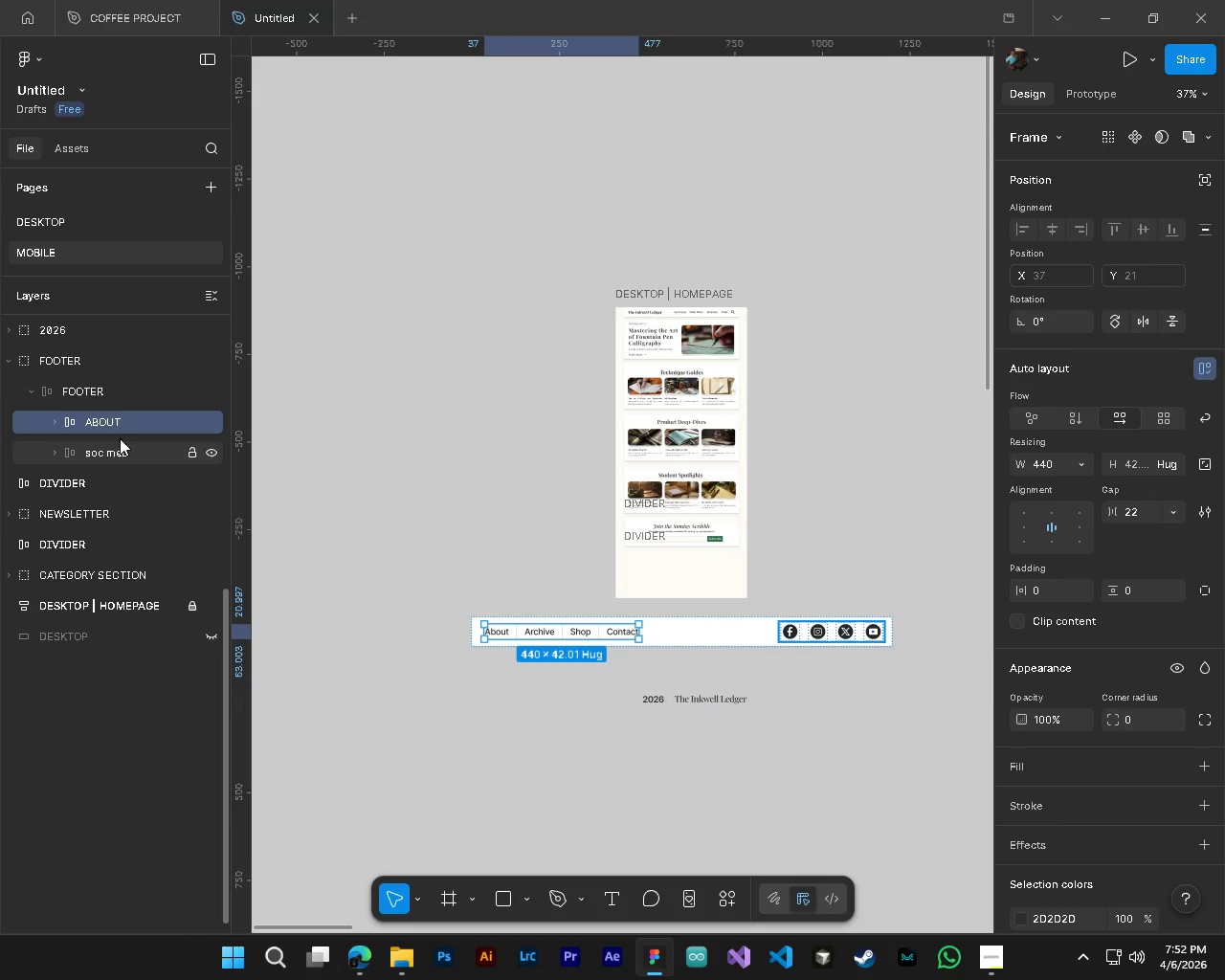 
hold_key(key=ShiftLeft, duration=0.77)
left_click([120, 453])
 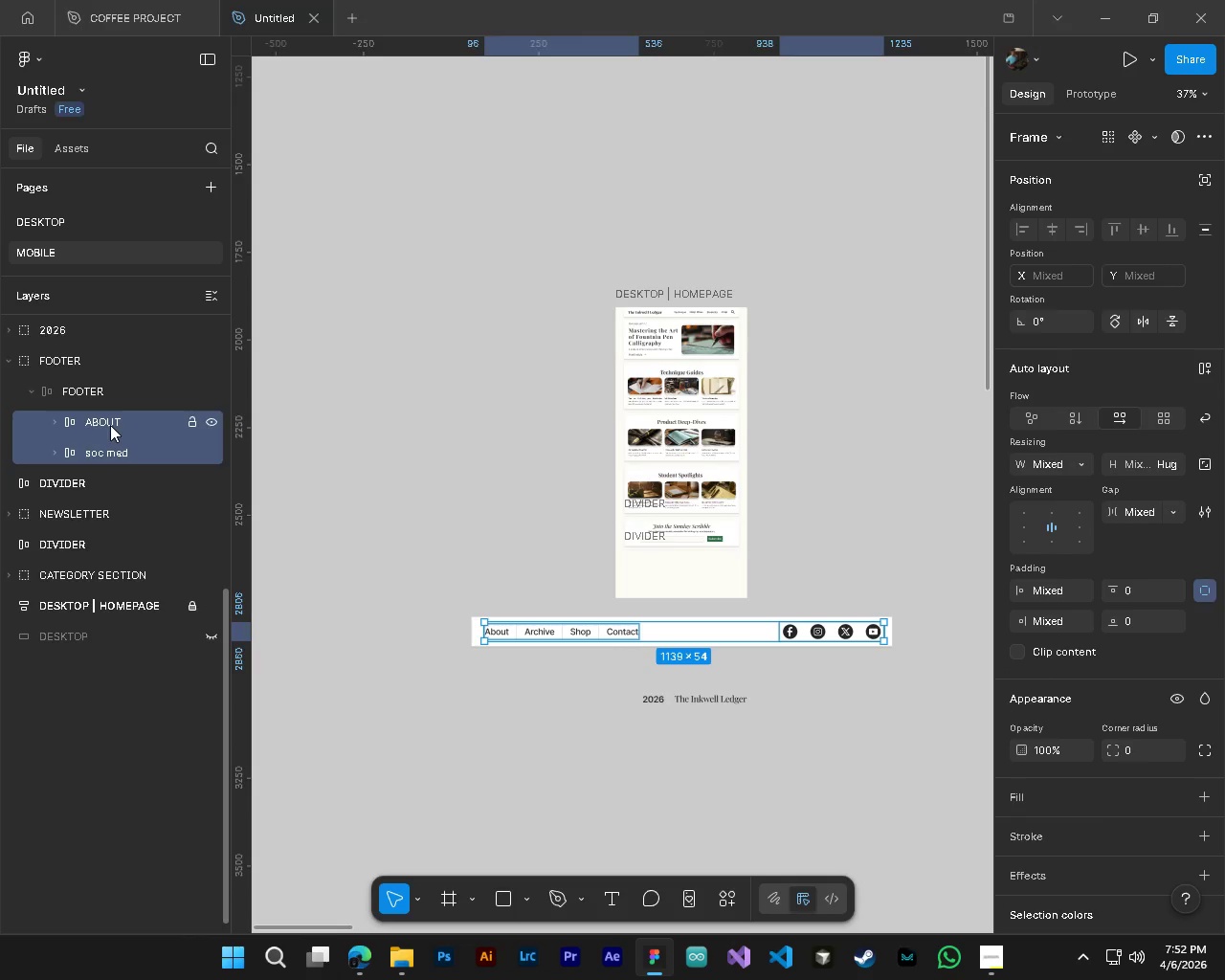 
left_click_drag(start_coordinate=[110, 425], to_coordinate=[102, 380])
 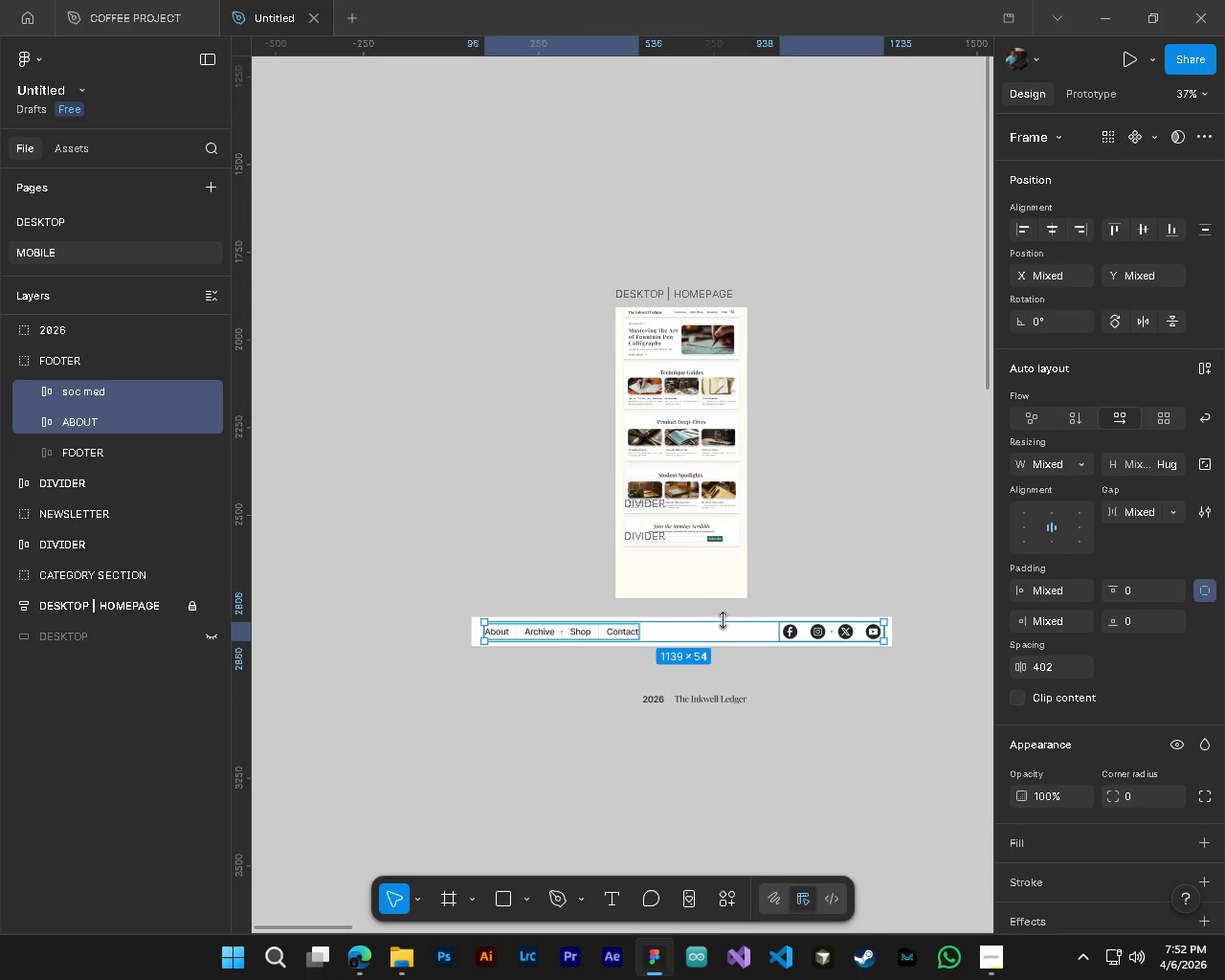 
hold_key(key=ControlLeft, duration=0.39)
hold_key(key=AltLeft, duration=0.36)
scroll: coordinate [724, 620], scroll_direction: up, amount: 3.0
 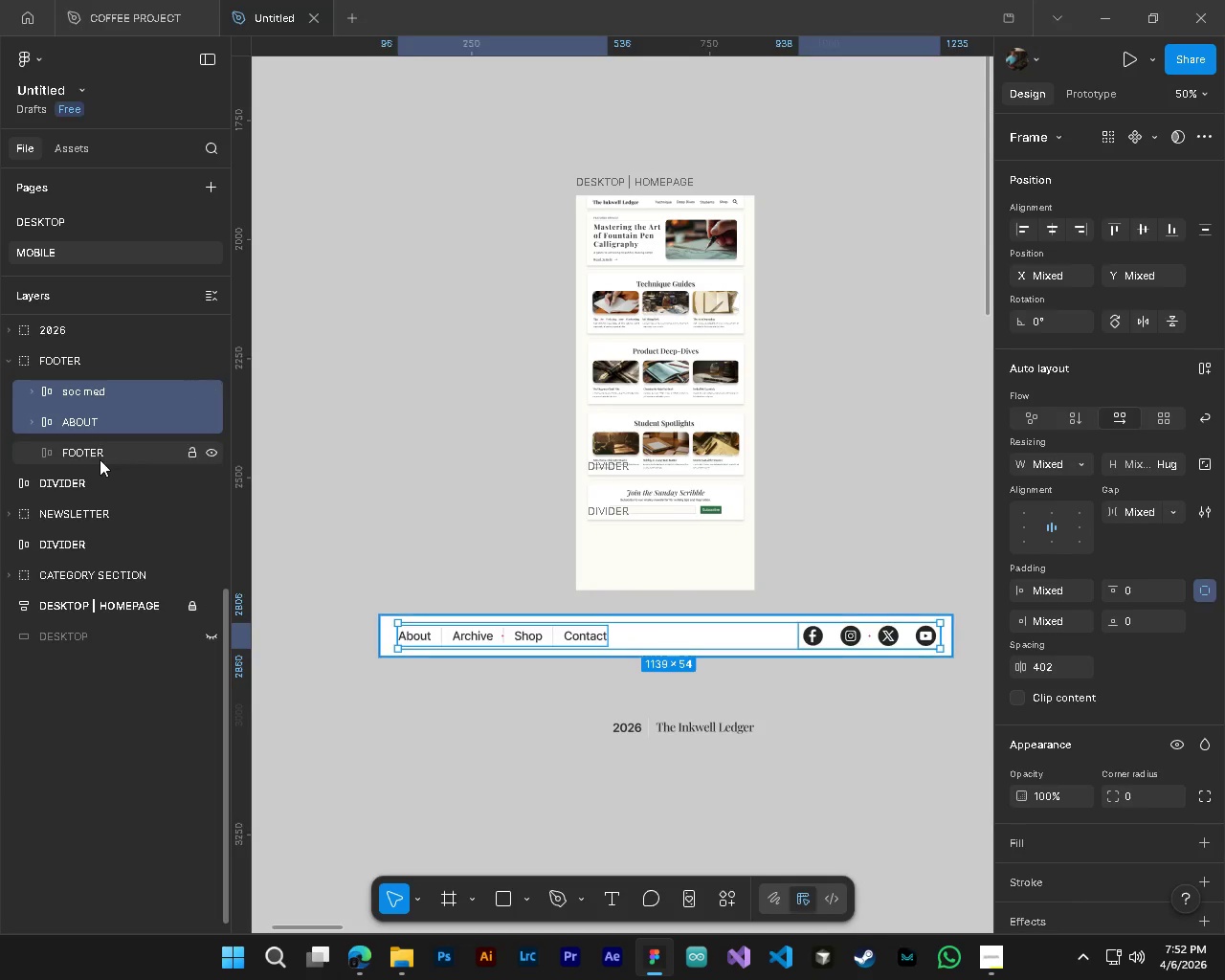 
left_click([100, 459])
 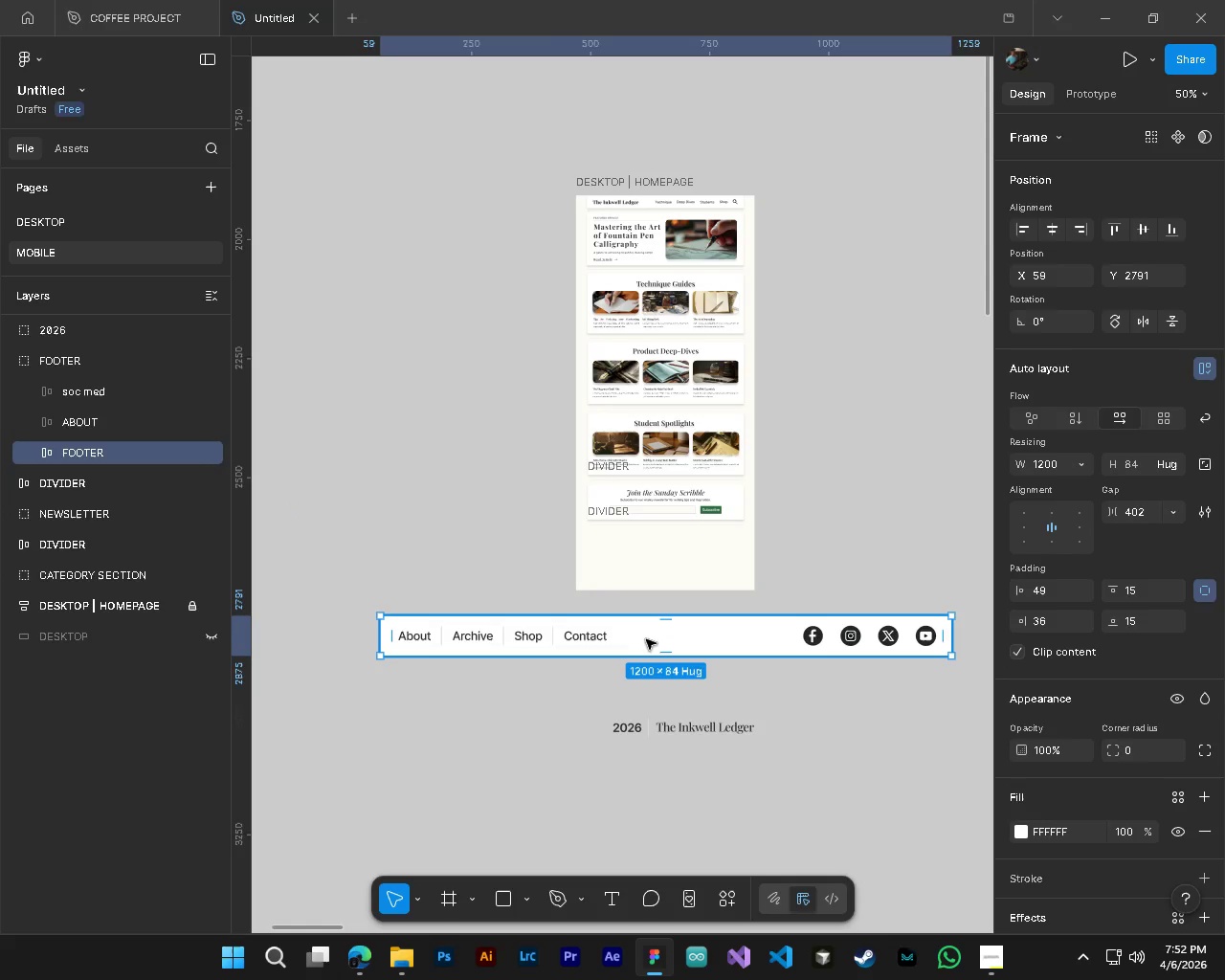 
left_click_drag(start_coordinate=[647, 639], to_coordinate=[662, 554])
 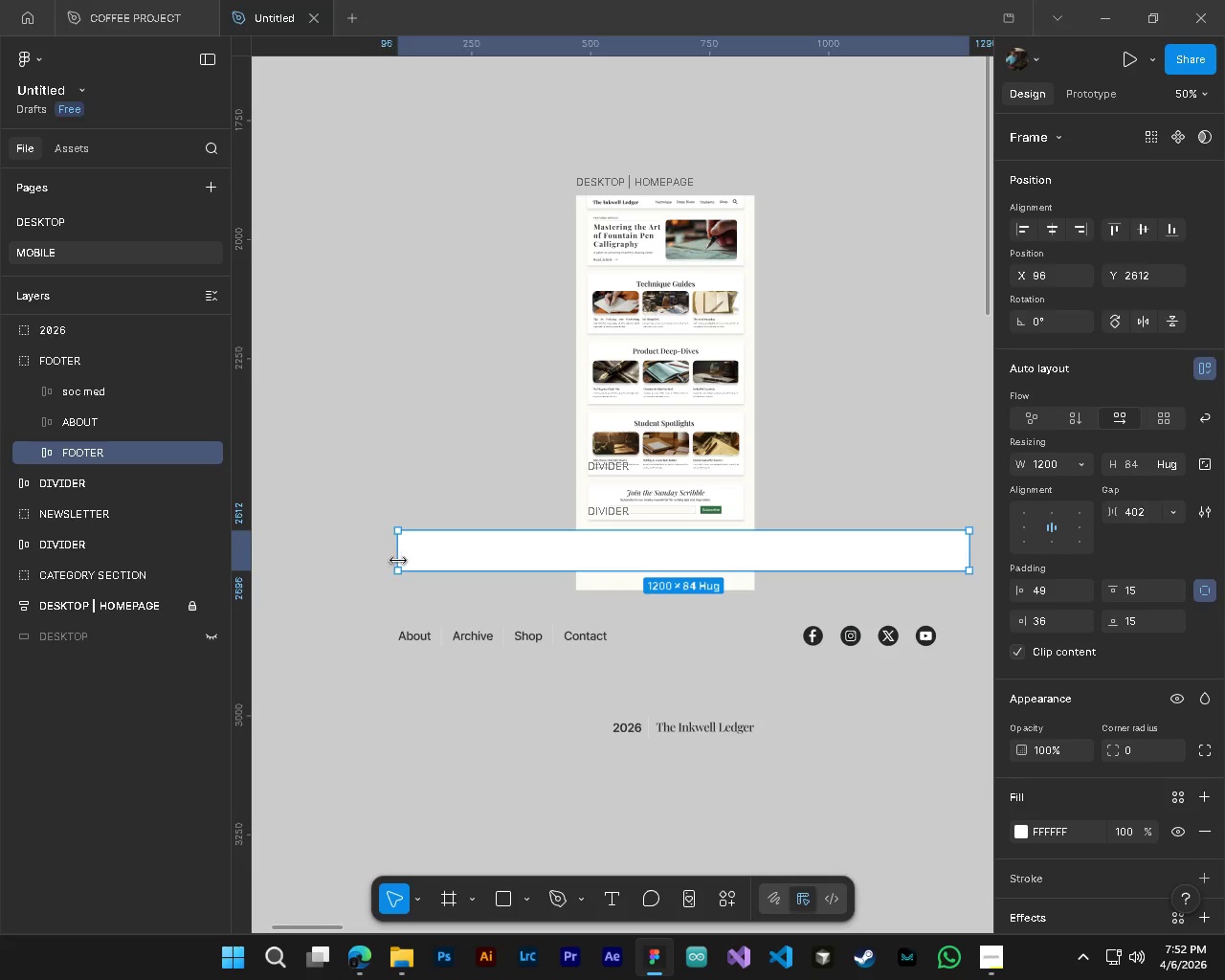 
left_click_drag(start_coordinate=[400, 558], to_coordinate=[841, 562])
 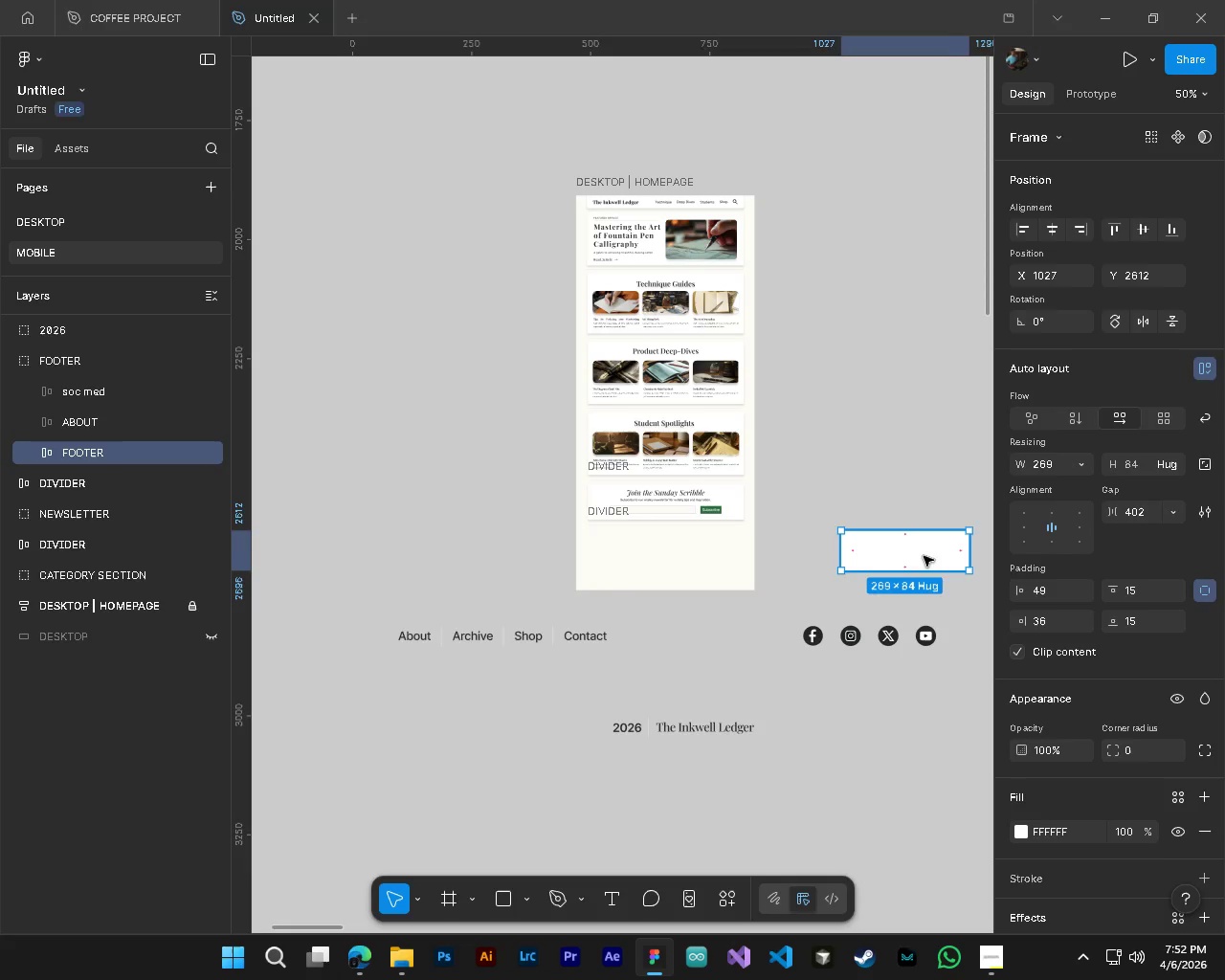 
left_click_drag(start_coordinate=[929, 554], to_coordinate=[677, 563])
 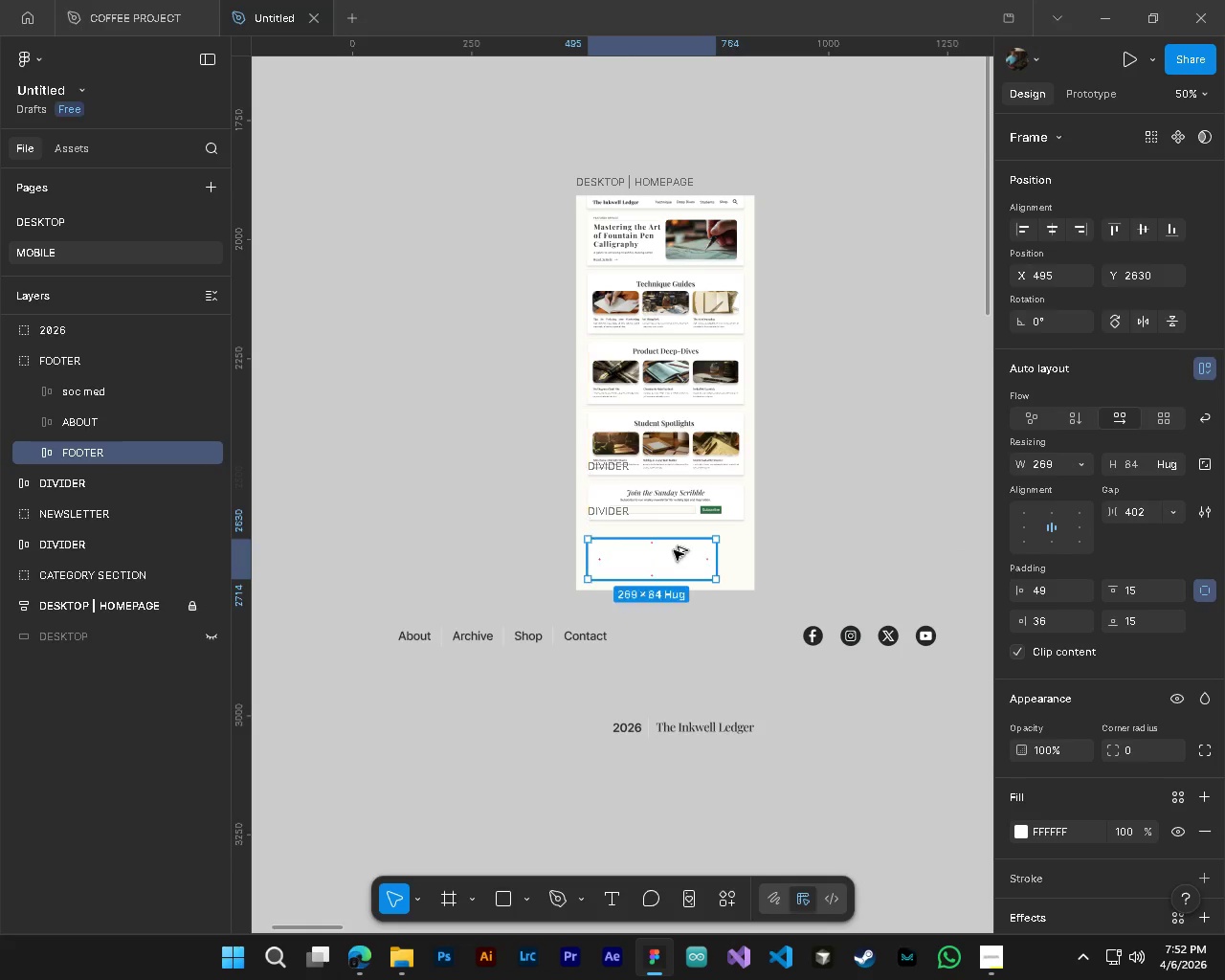 
hold_key(key=AltLeft, duration=0.77)
hold_key(key=ControlLeft, duration=0.75)
scroll: coordinate [674, 541], scroll_direction: up, amount: 10.0
 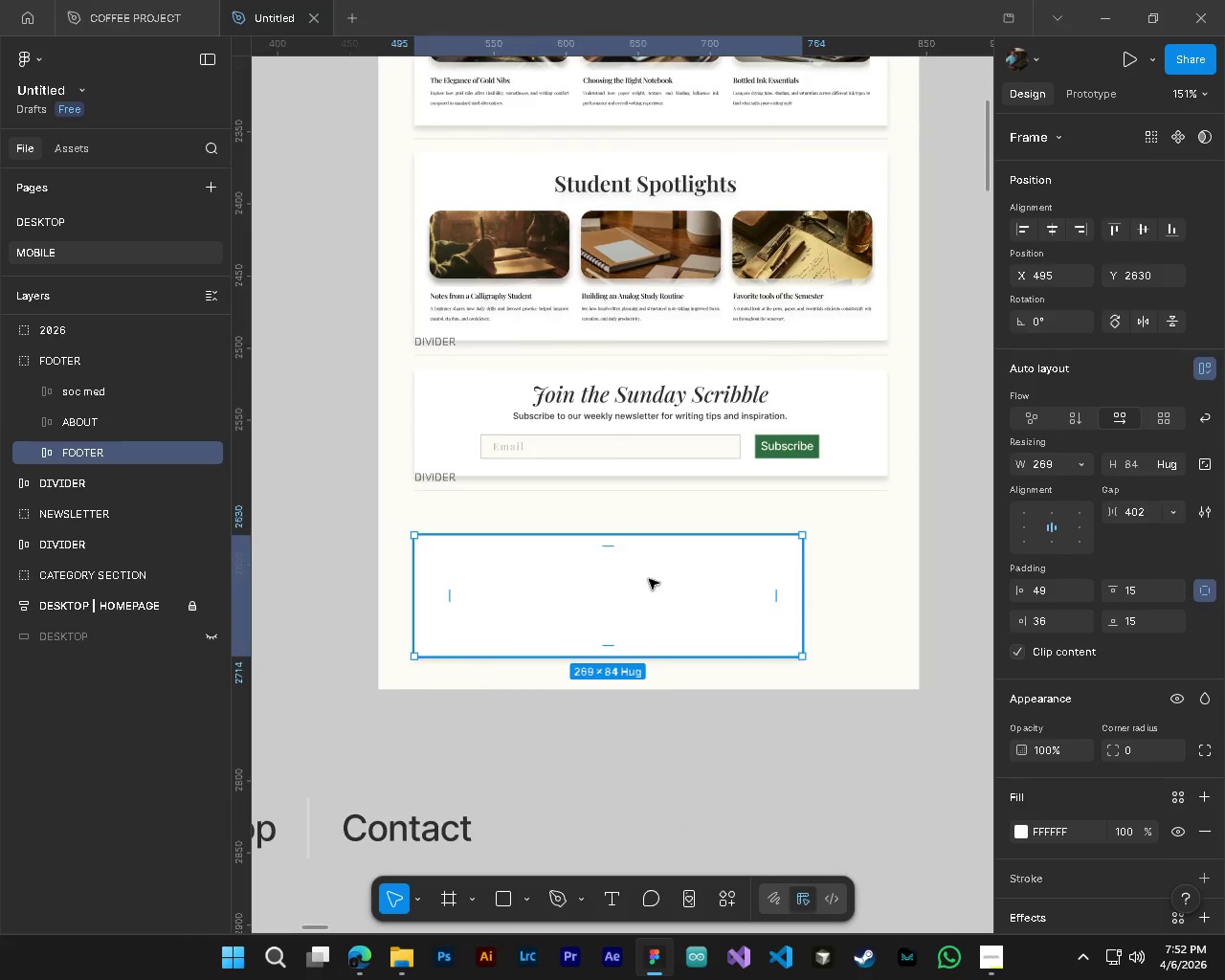 
left_click_drag(start_coordinate=[649, 579], to_coordinate=[689, 546])
 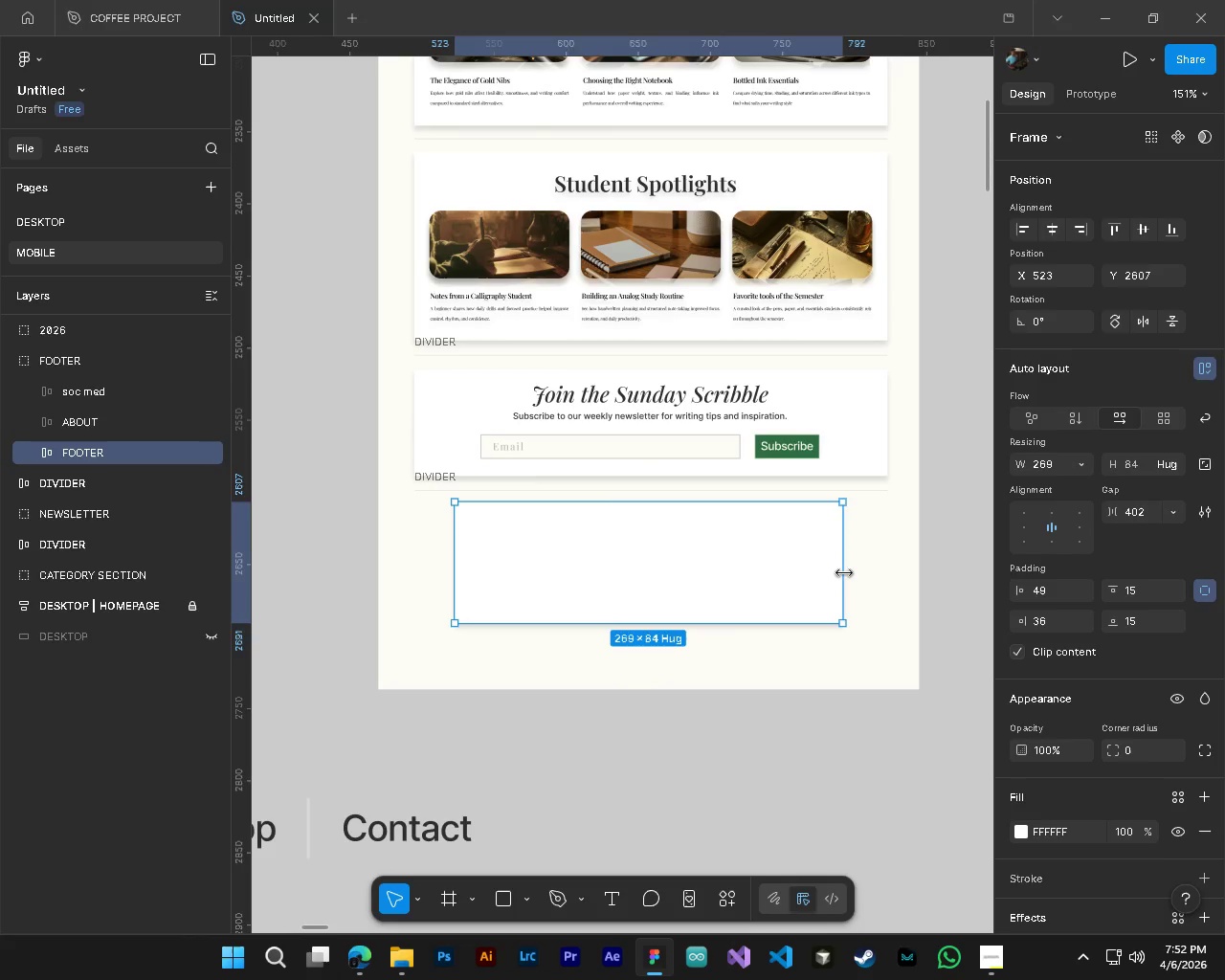 
left_click_drag(start_coordinate=[844, 573], to_coordinate=[888, 572])
 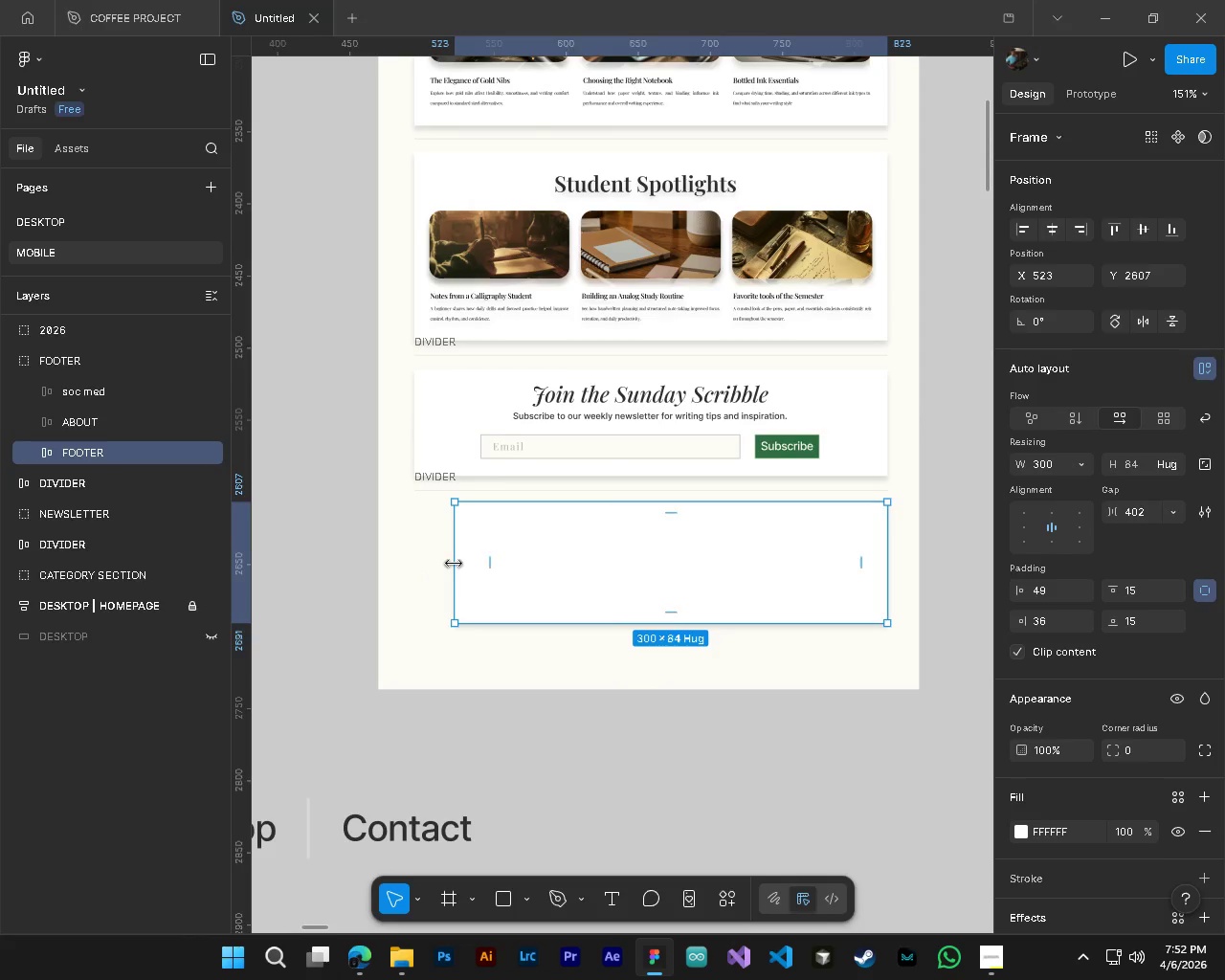 
left_click_drag(start_coordinate=[454, 563], to_coordinate=[415, 561])
 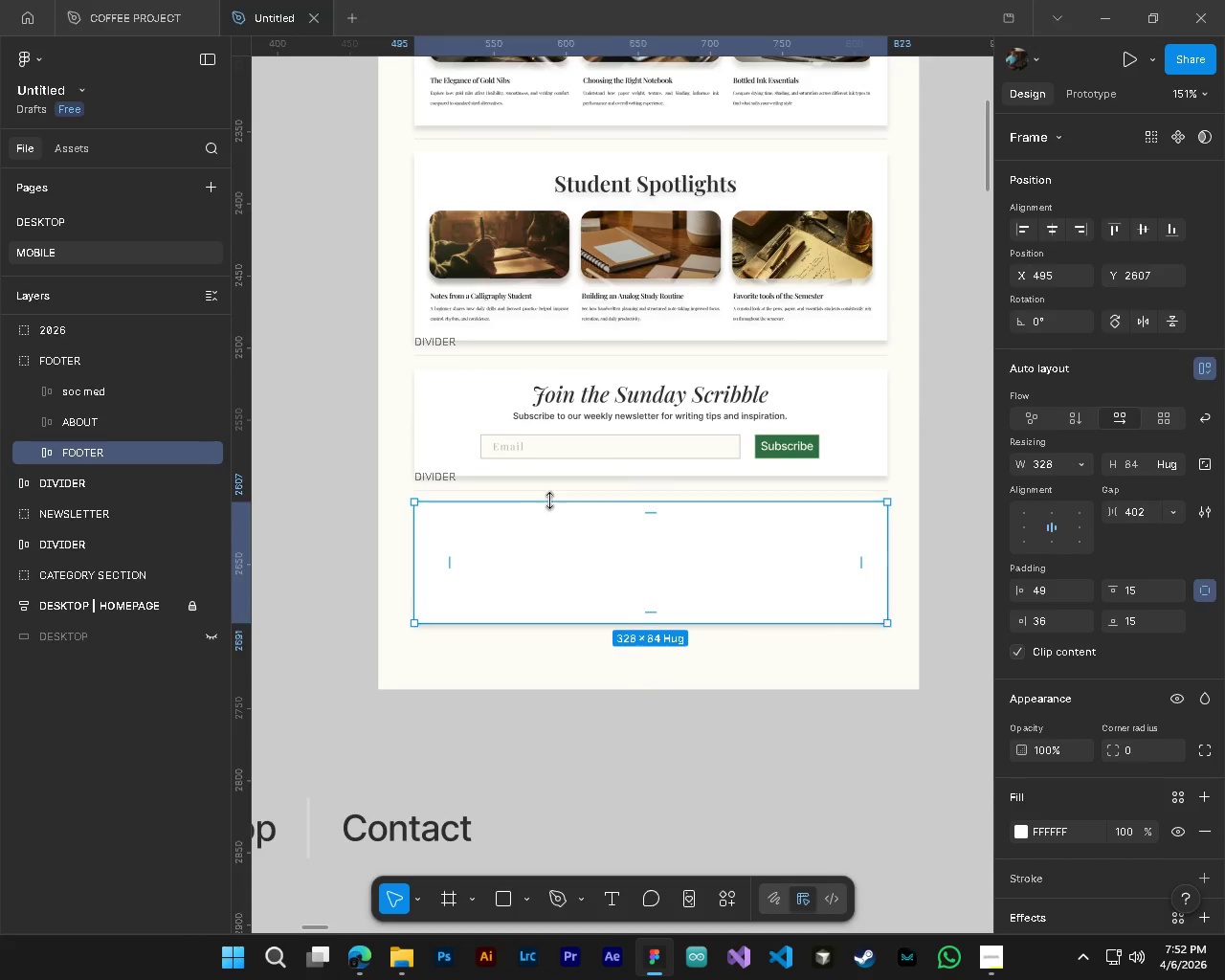 
hold_key(key=AltLeft, duration=0.7)
hold_key(key=ControlLeft, duration=0.66)
scroll: coordinate [550, 500], scroll_direction: up, amount: 5.0
 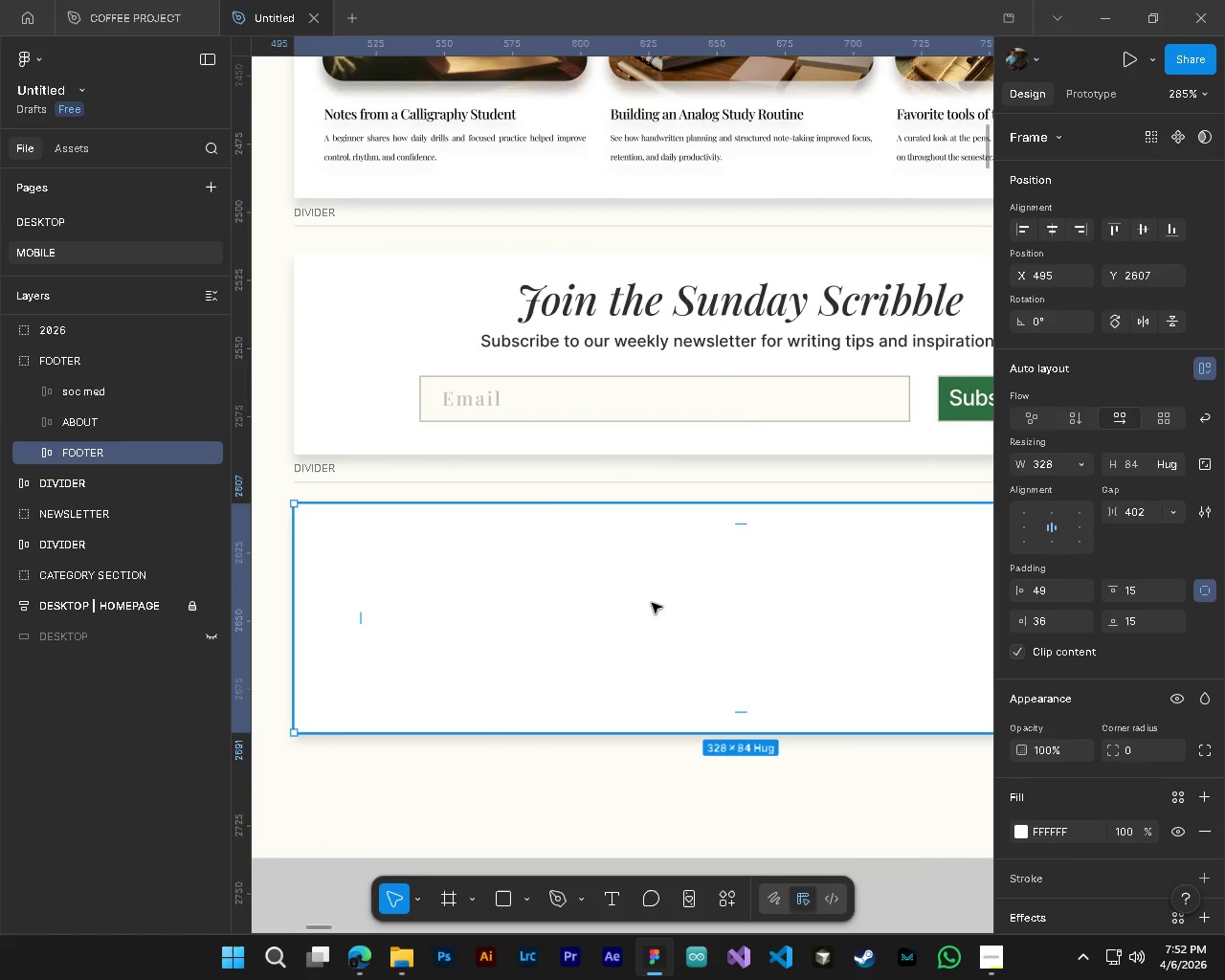 
key(Alt+Control+ControlLeft)
 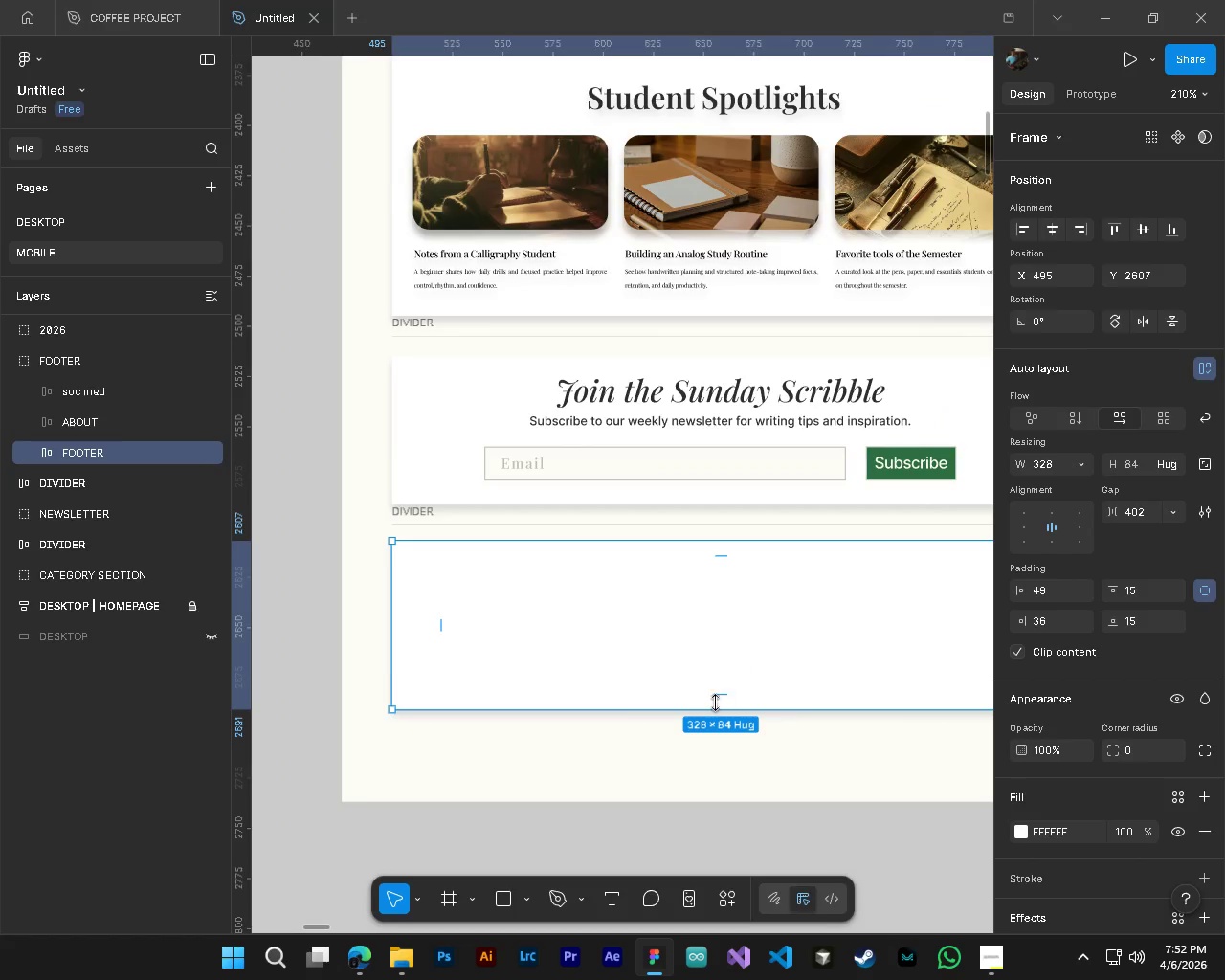 
key(Alt+AltLeft)
 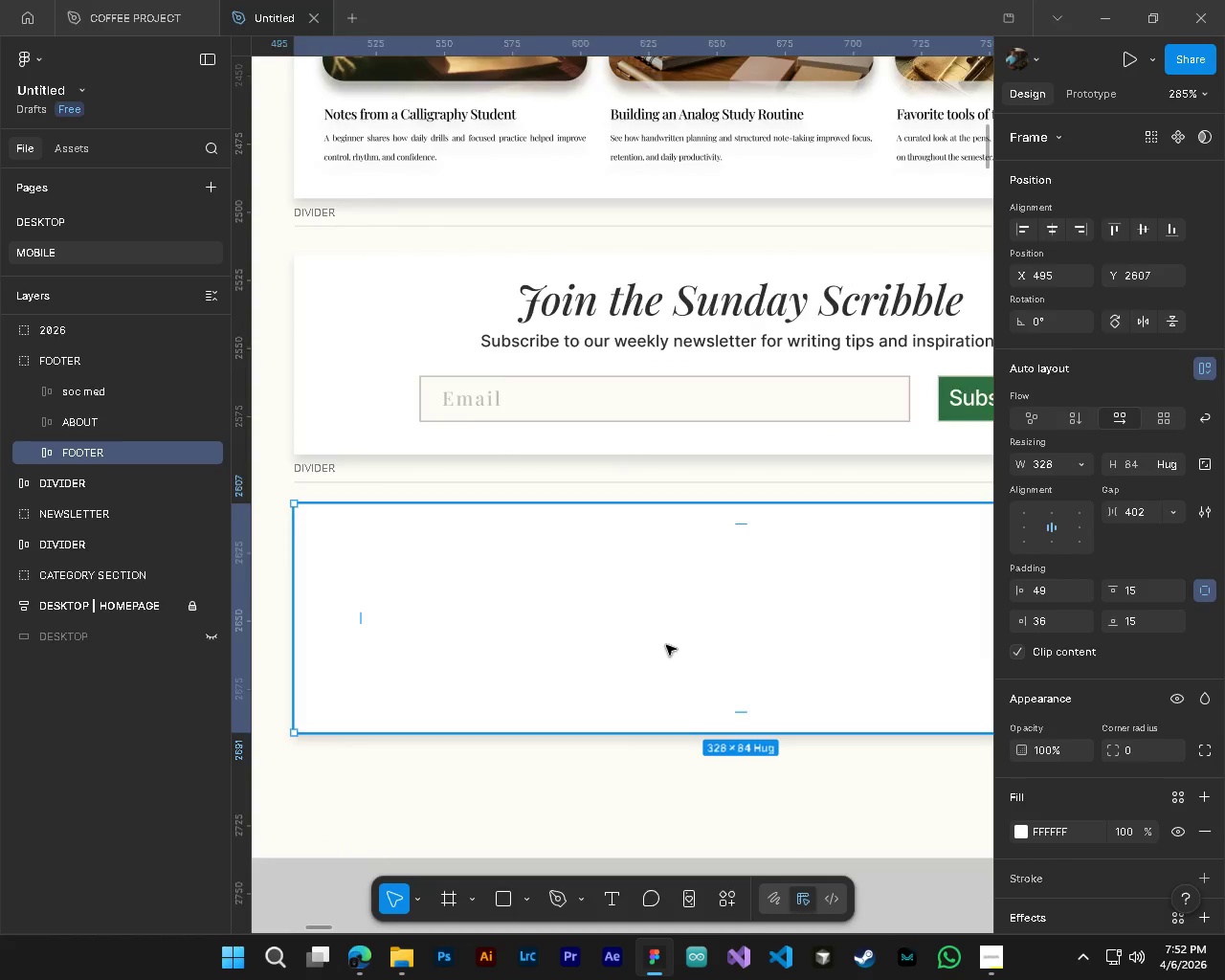 
scroll: coordinate [666, 645], scroll_direction: down, amount: 3.0
 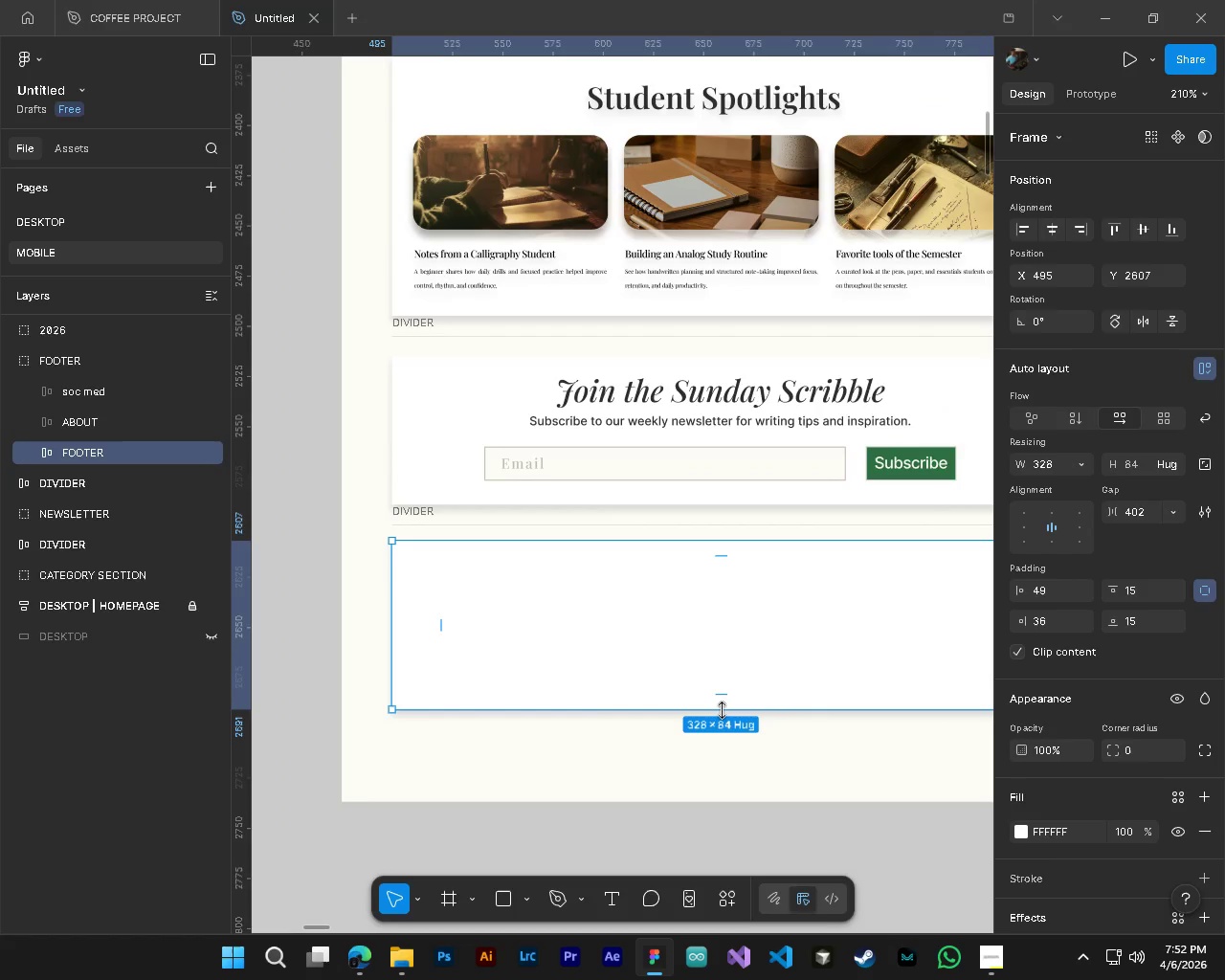 
left_click_drag(start_coordinate=[722, 710], to_coordinate=[745, 620])
 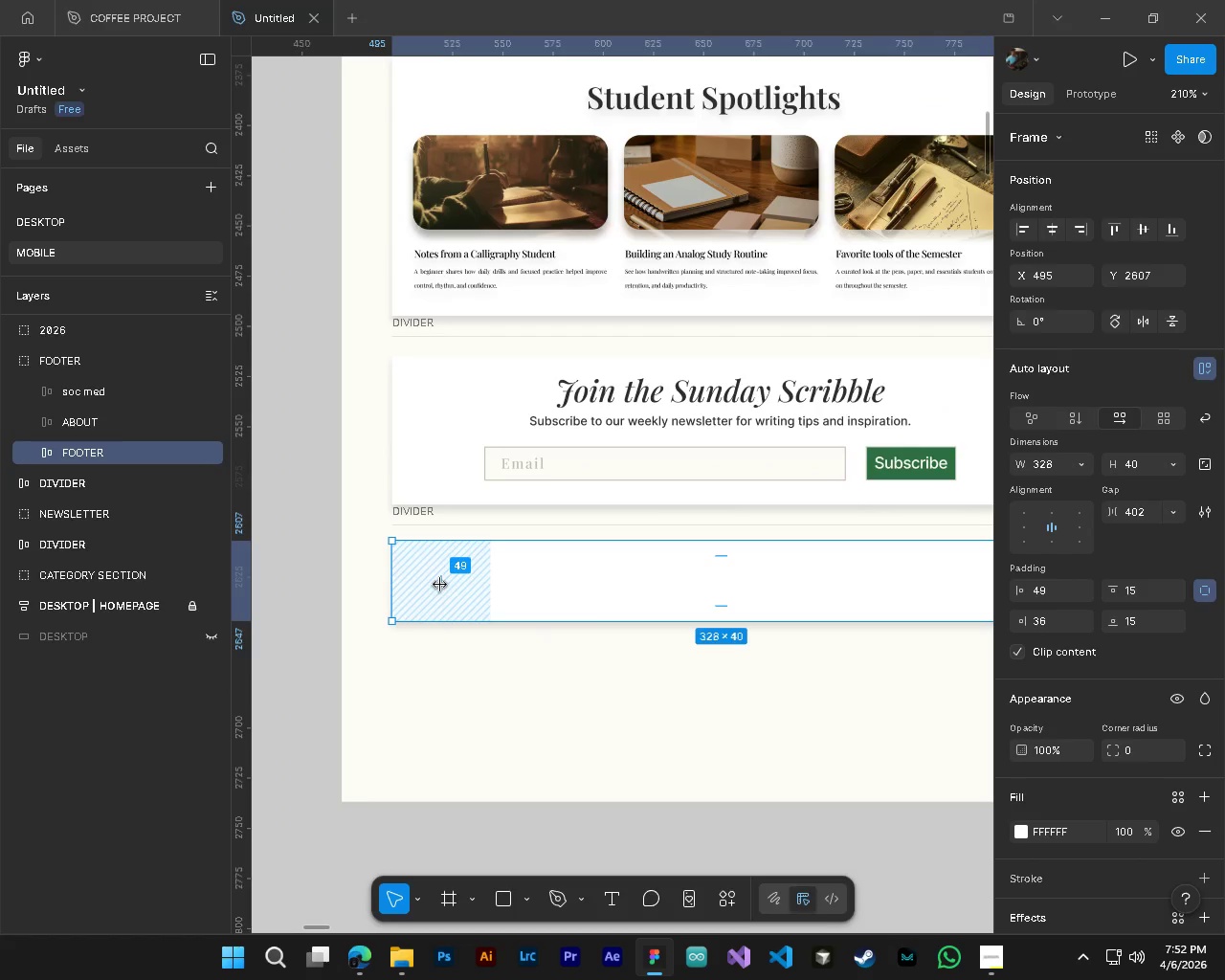 
left_click_drag(start_coordinate=[440, 585], to_coordinate=[375, 578])
 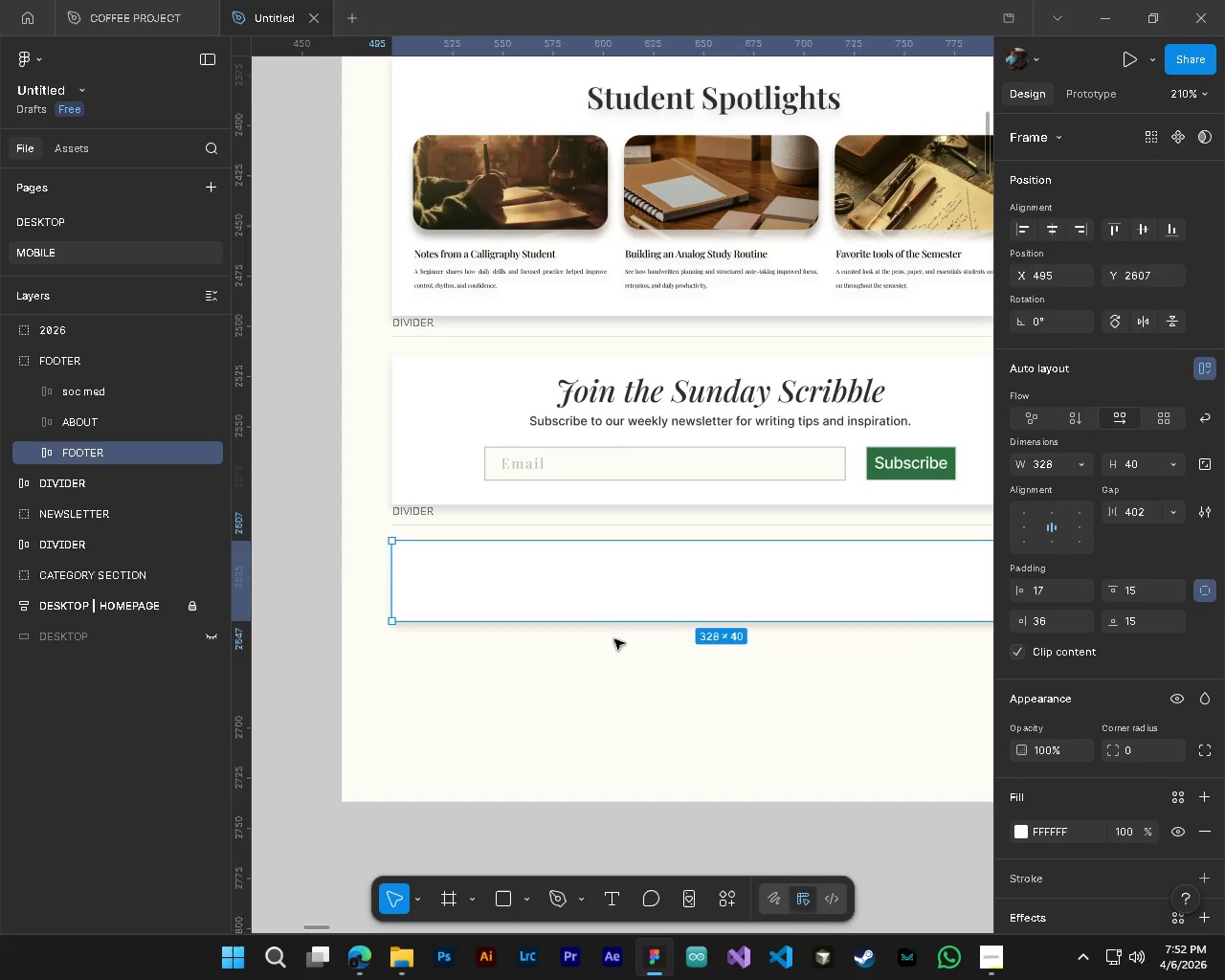 
hold_key(key=AltLeft, duration=0.72)
hold_key(key=ControlLeft, duration=0.7)
scroll: coordinate [679, 641], scroll_direction: down, amount: 3.0
 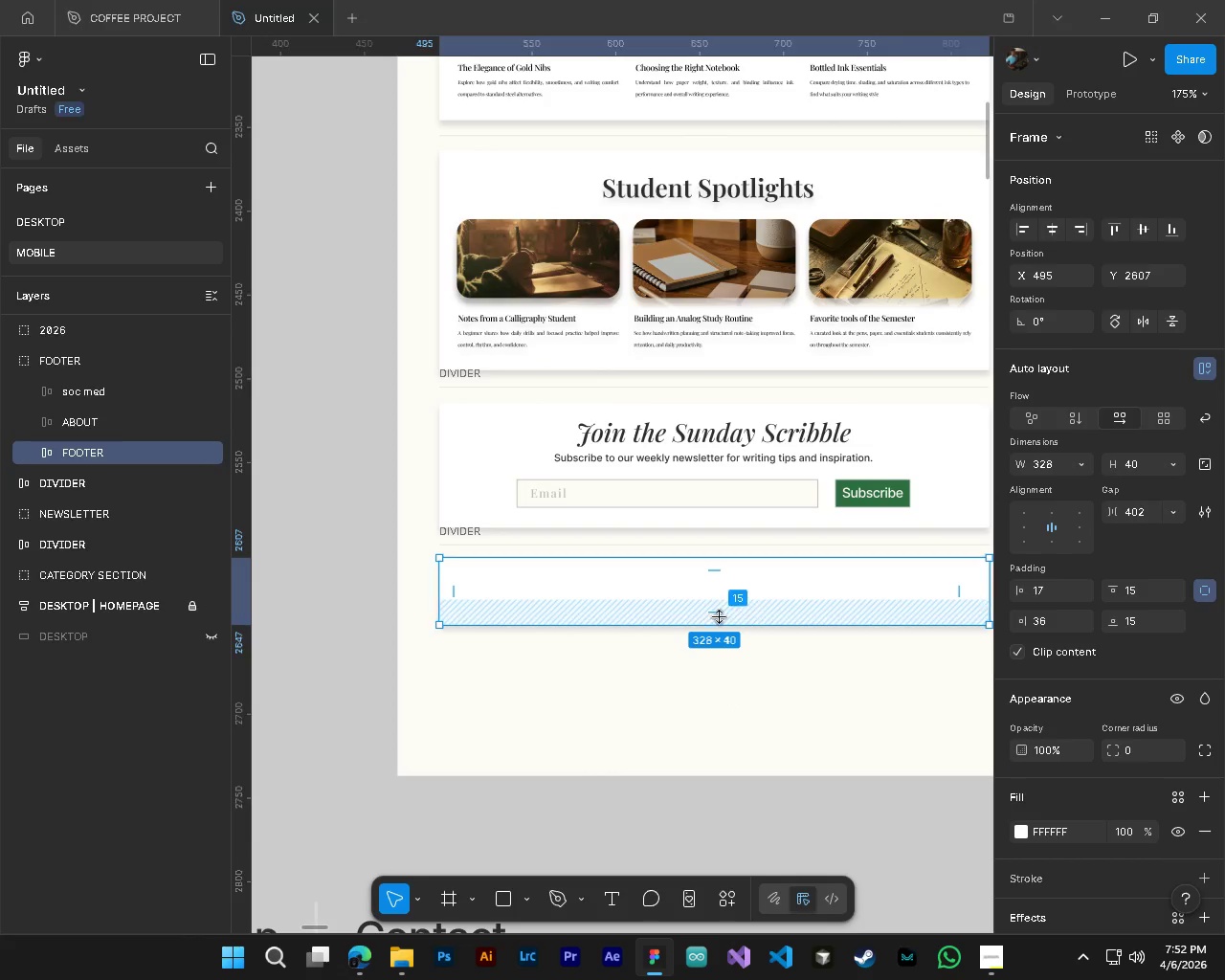 
hold_key(key=ControlLeft, duration=0.47)
 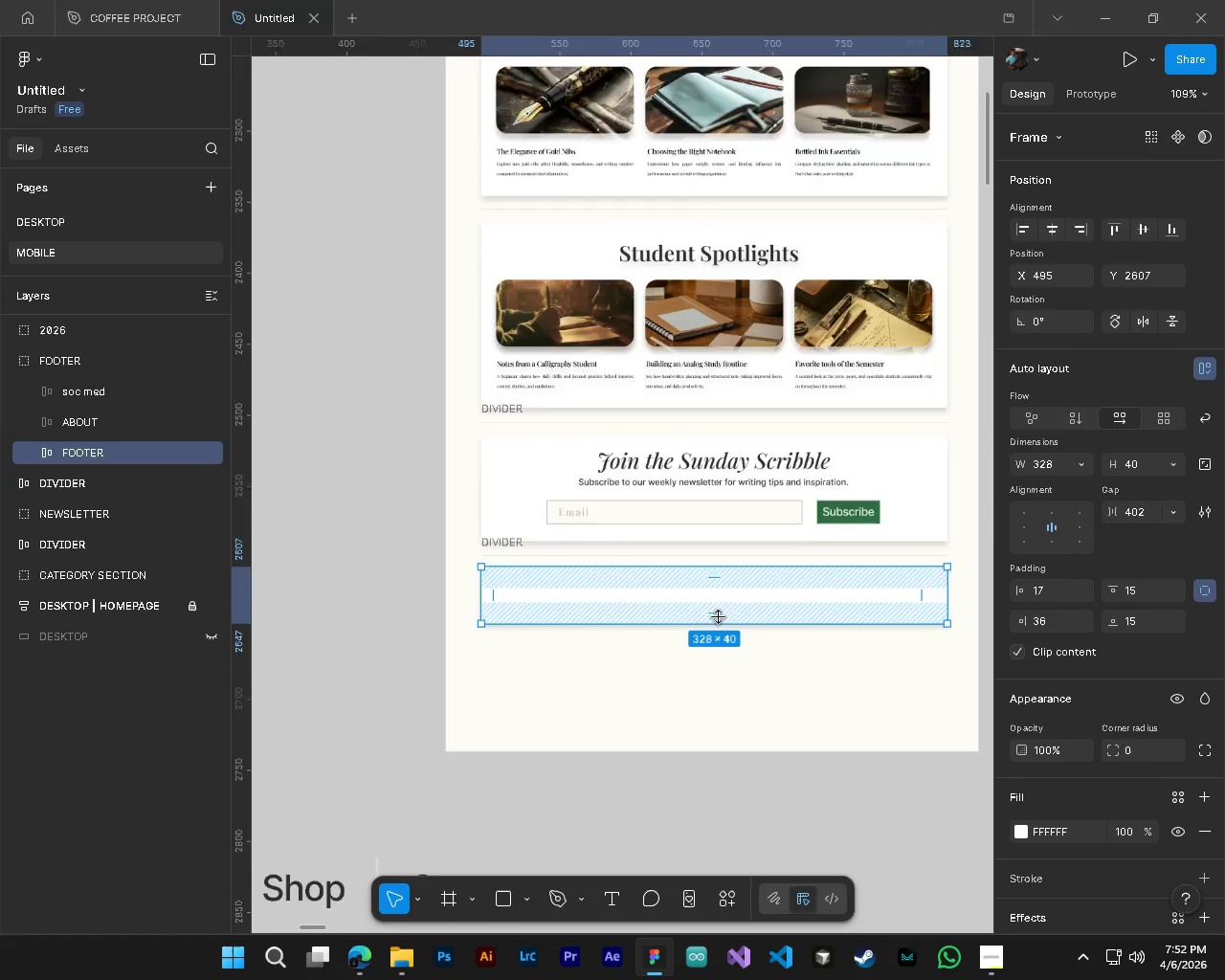 
hold_key(key=AltLeft, duration=0.41)
 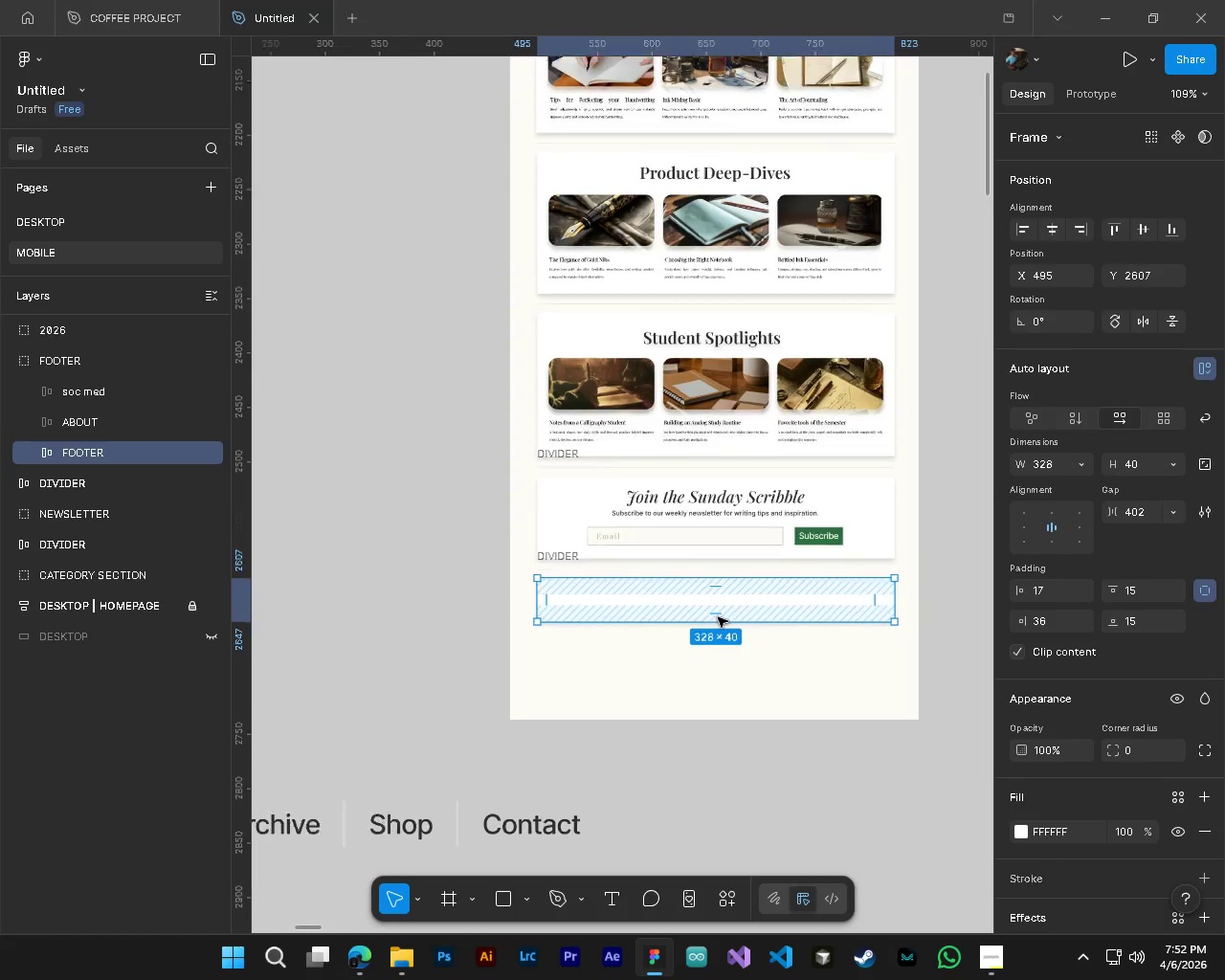 
hold_key(key=ControlLeft, duration=0.41)
 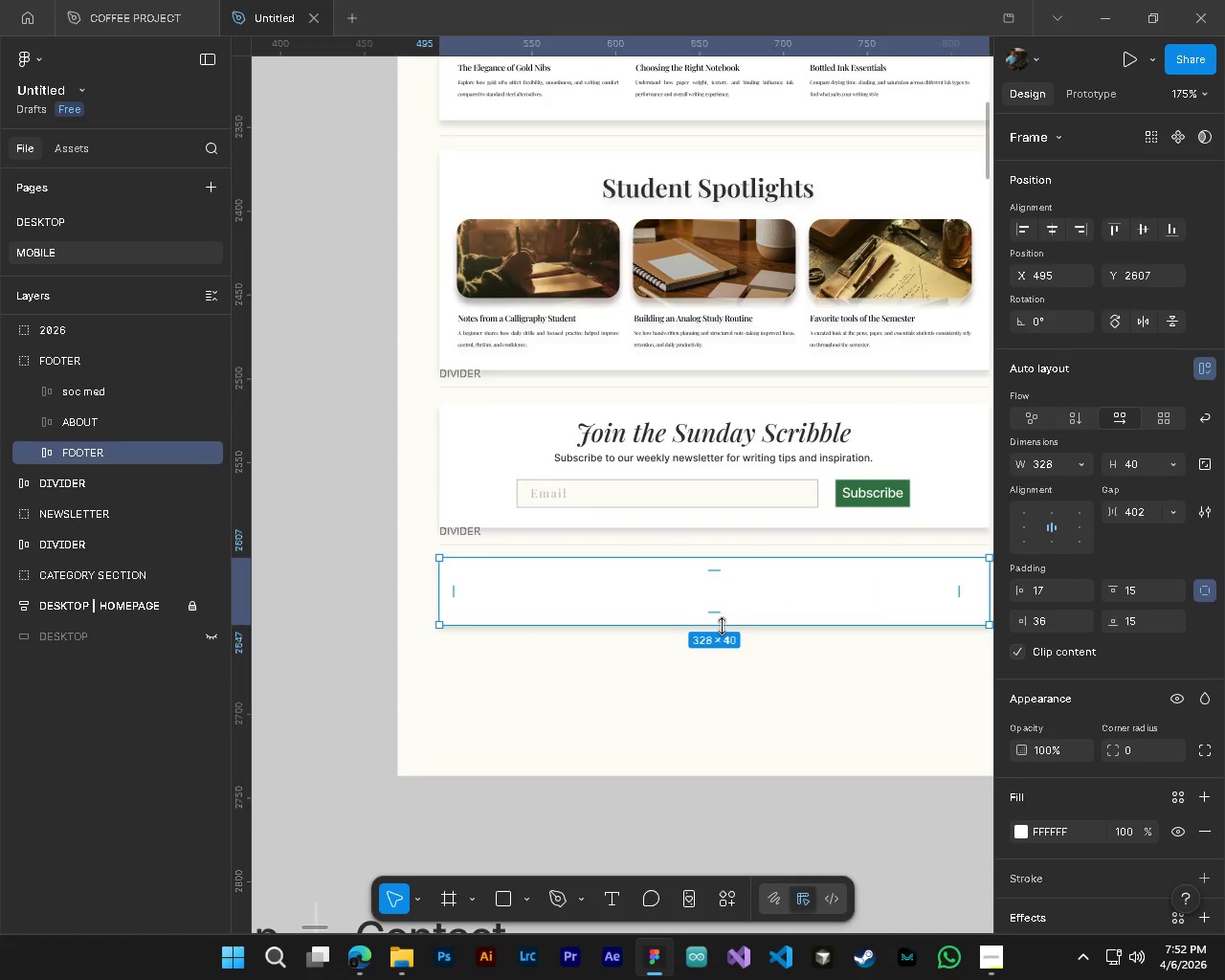 
scroll: coordinate [718, 617], scroll_direction: down, amount: 4.0
 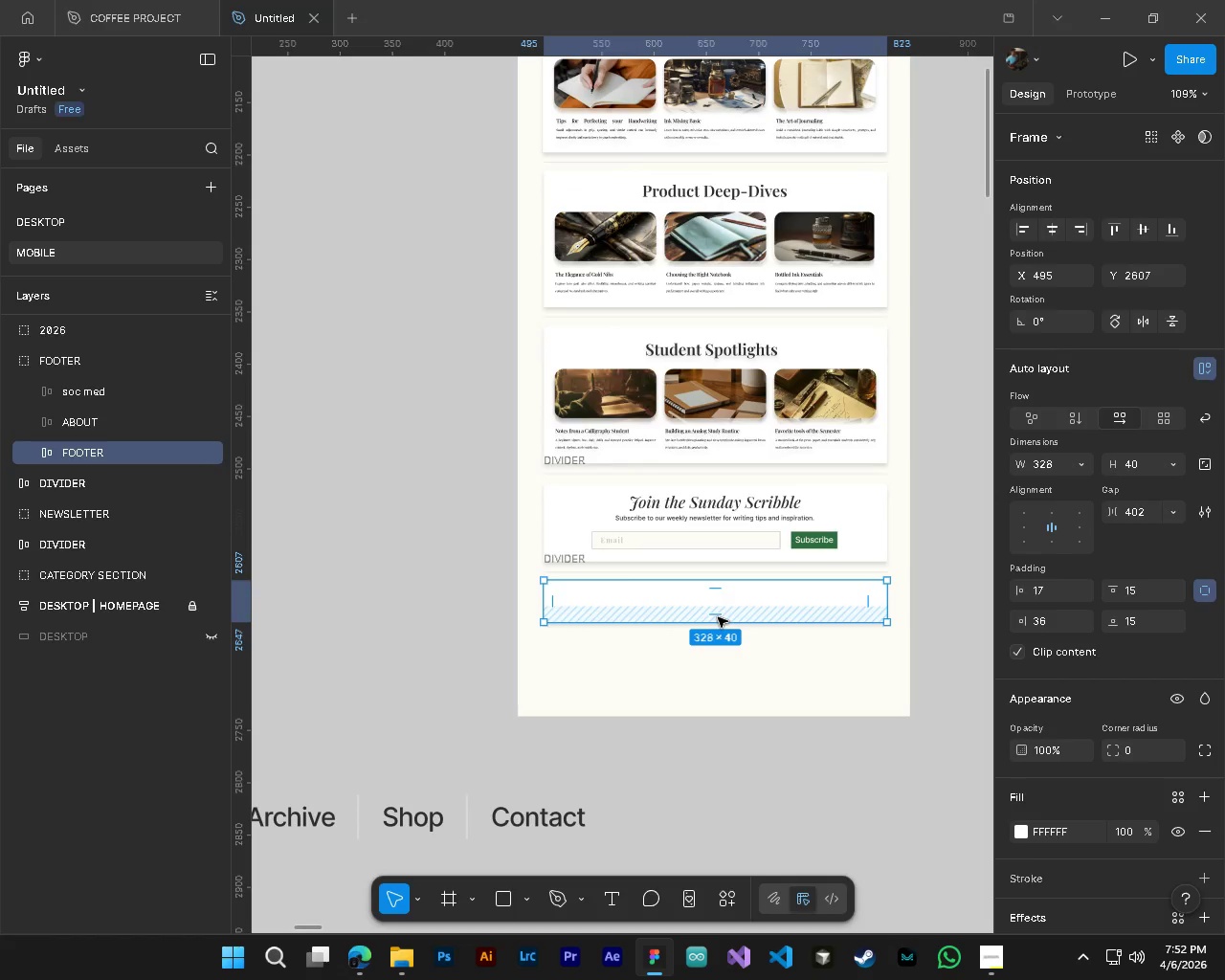 
hold_key(key=AltLeft, duration=0.33)
scroll: coordinate [718, 617], scroll_direction: up, amount: 4.0
 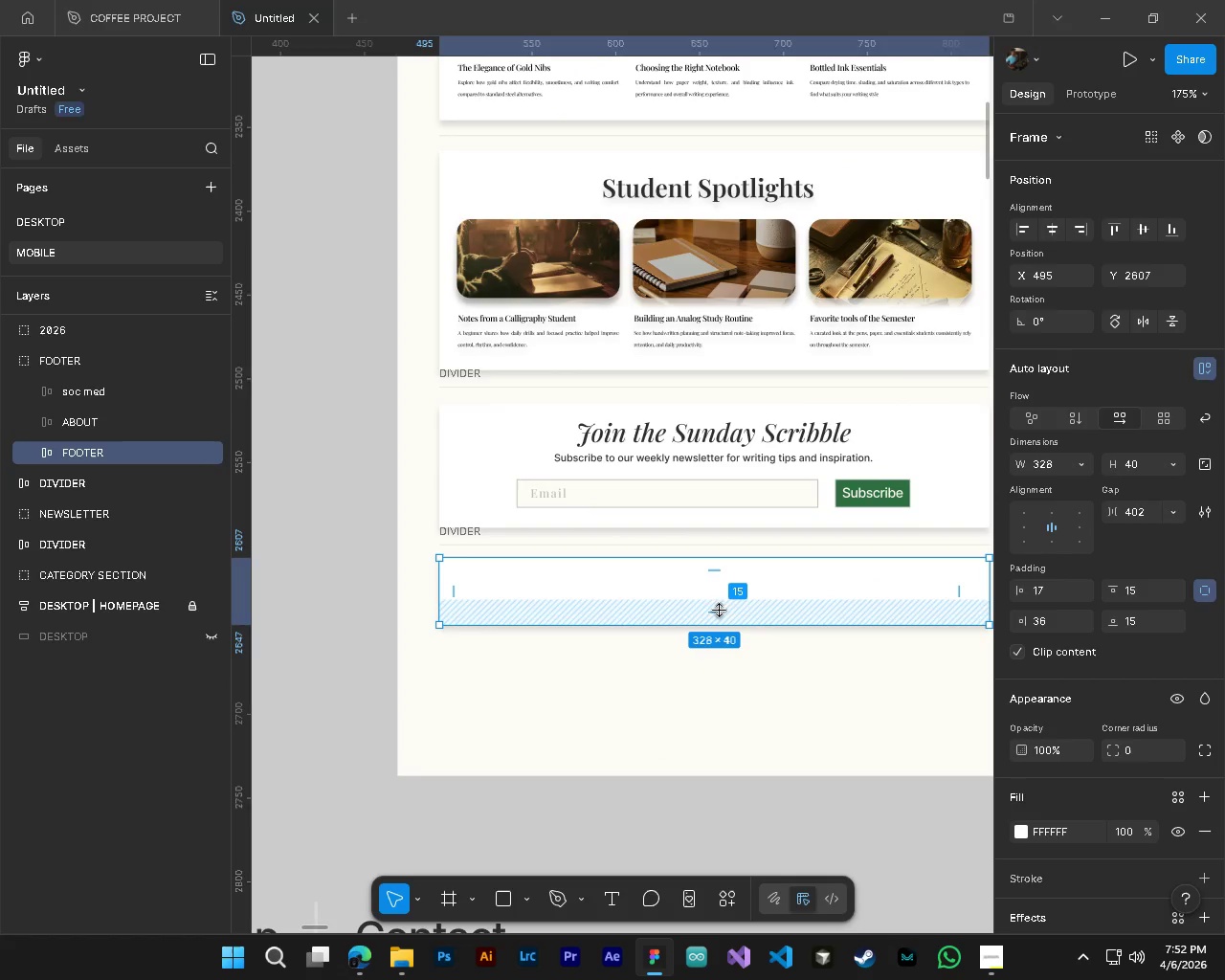 
left_click_drag(start_coordinate=[719, 611], to_coordinate=[721, 620])
 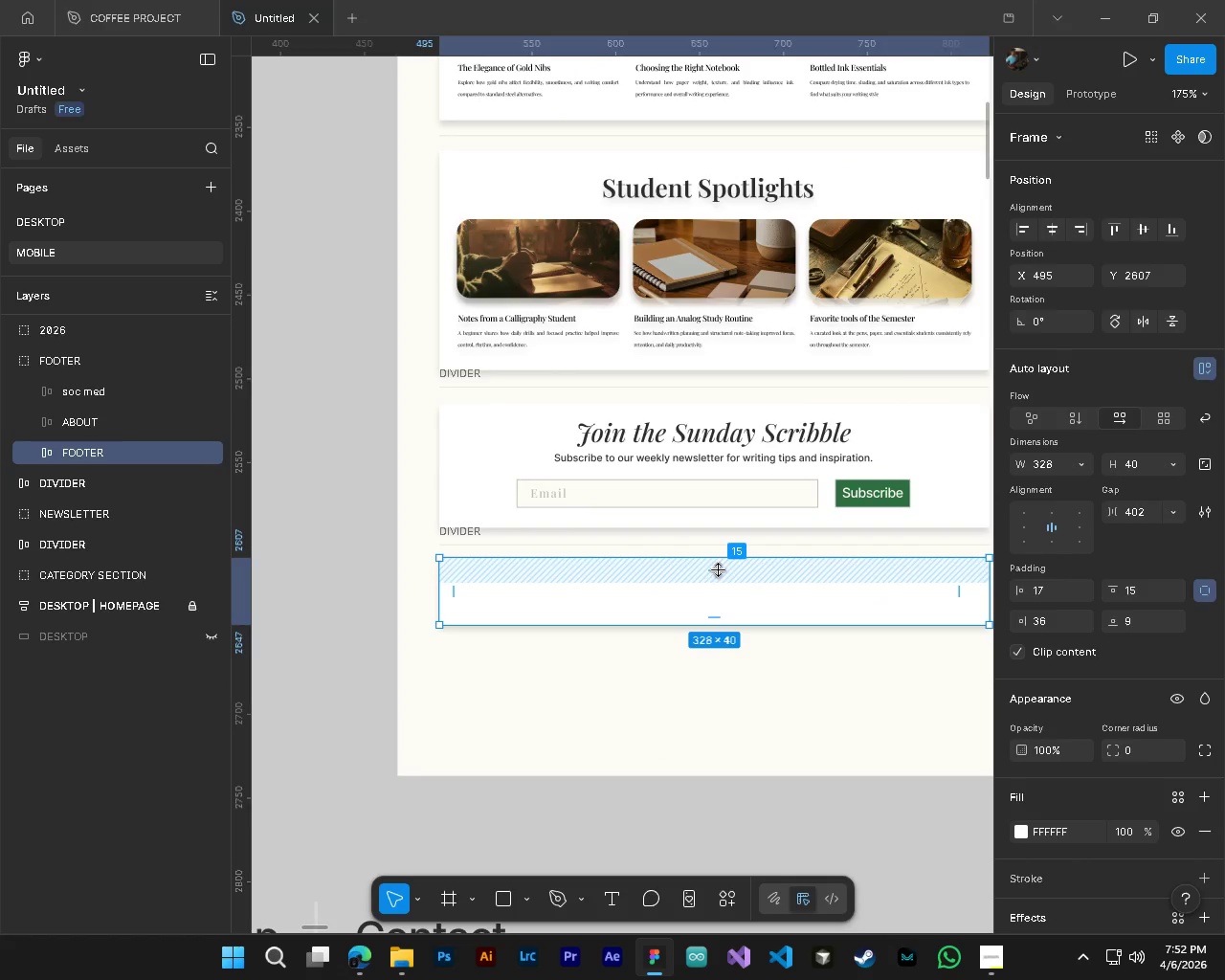 
key(Shift+ShiftLeft)
 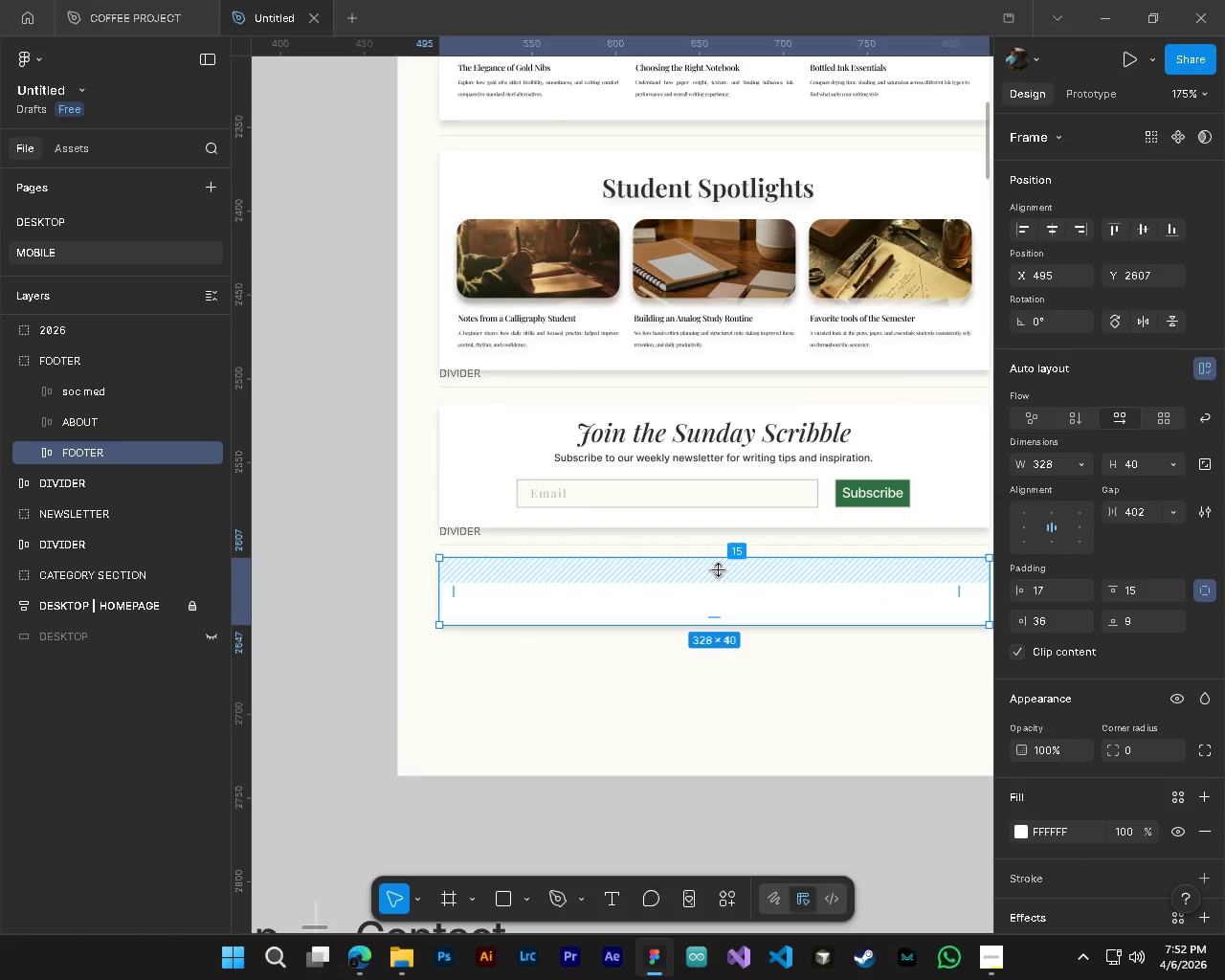 
key(Control+Z)
 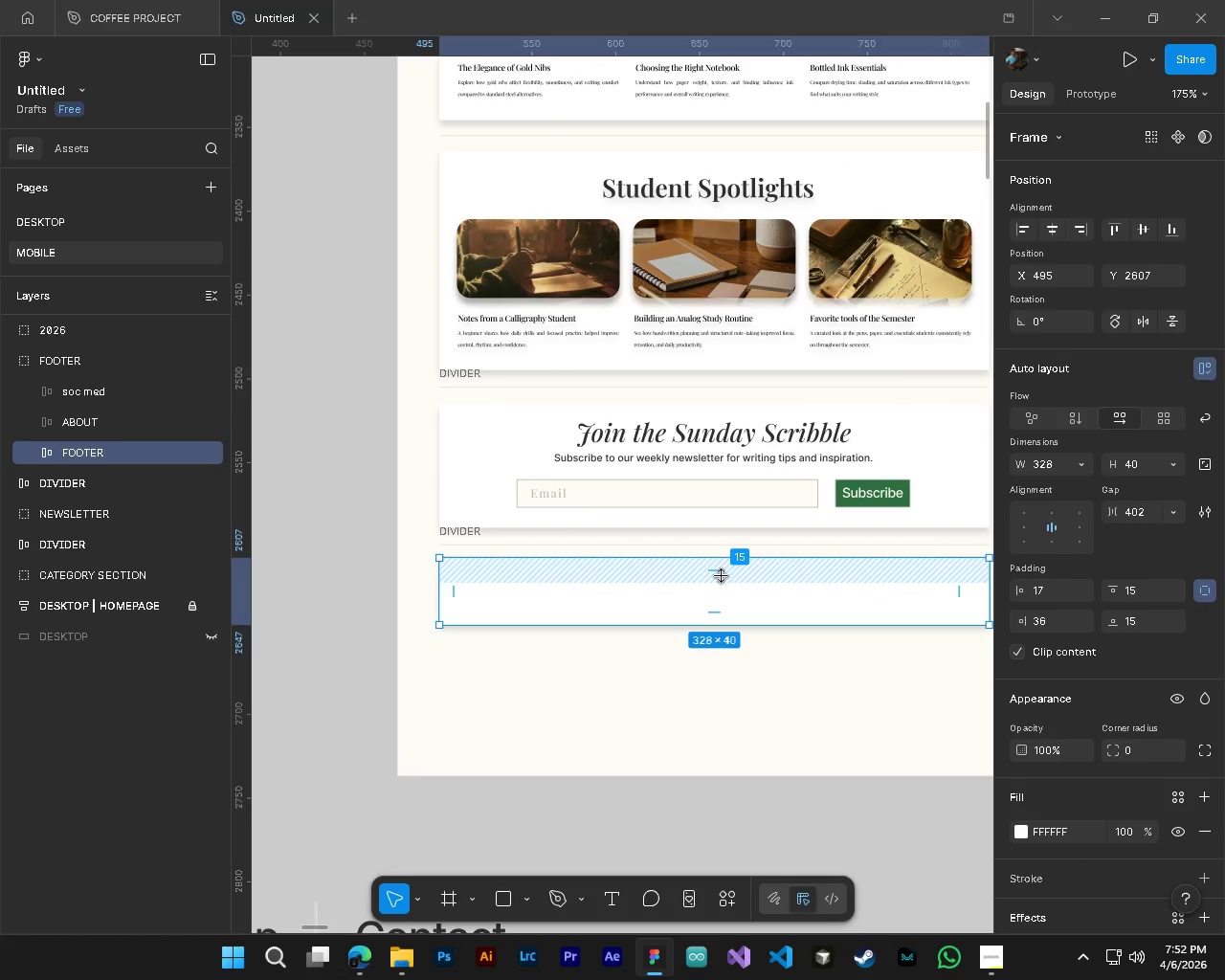 
hold_key(key=ShiftLeft, duration=1.53)
 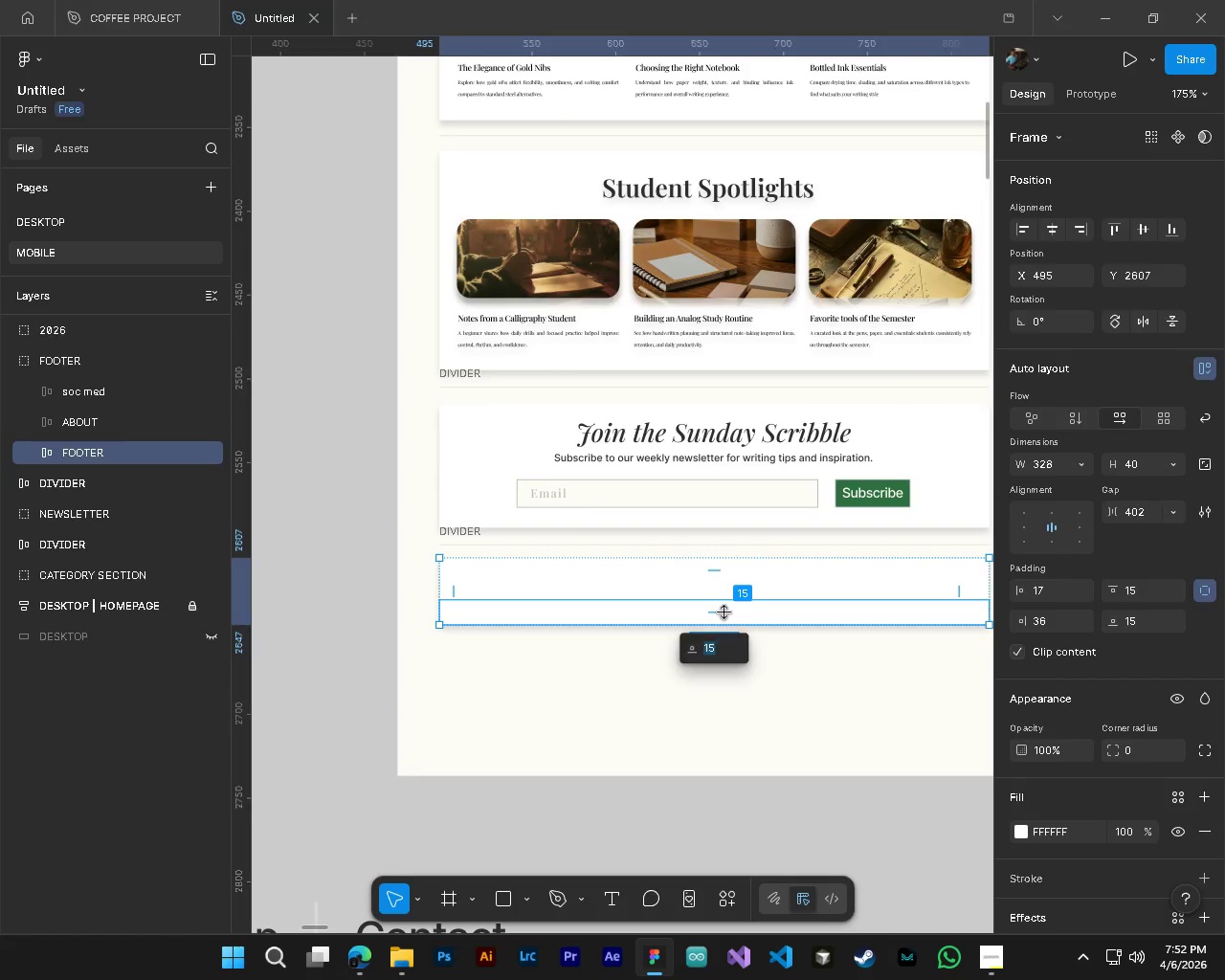 
hold_key(key=ShiftLeft, duration=1.28)
left_click([724, 612])
 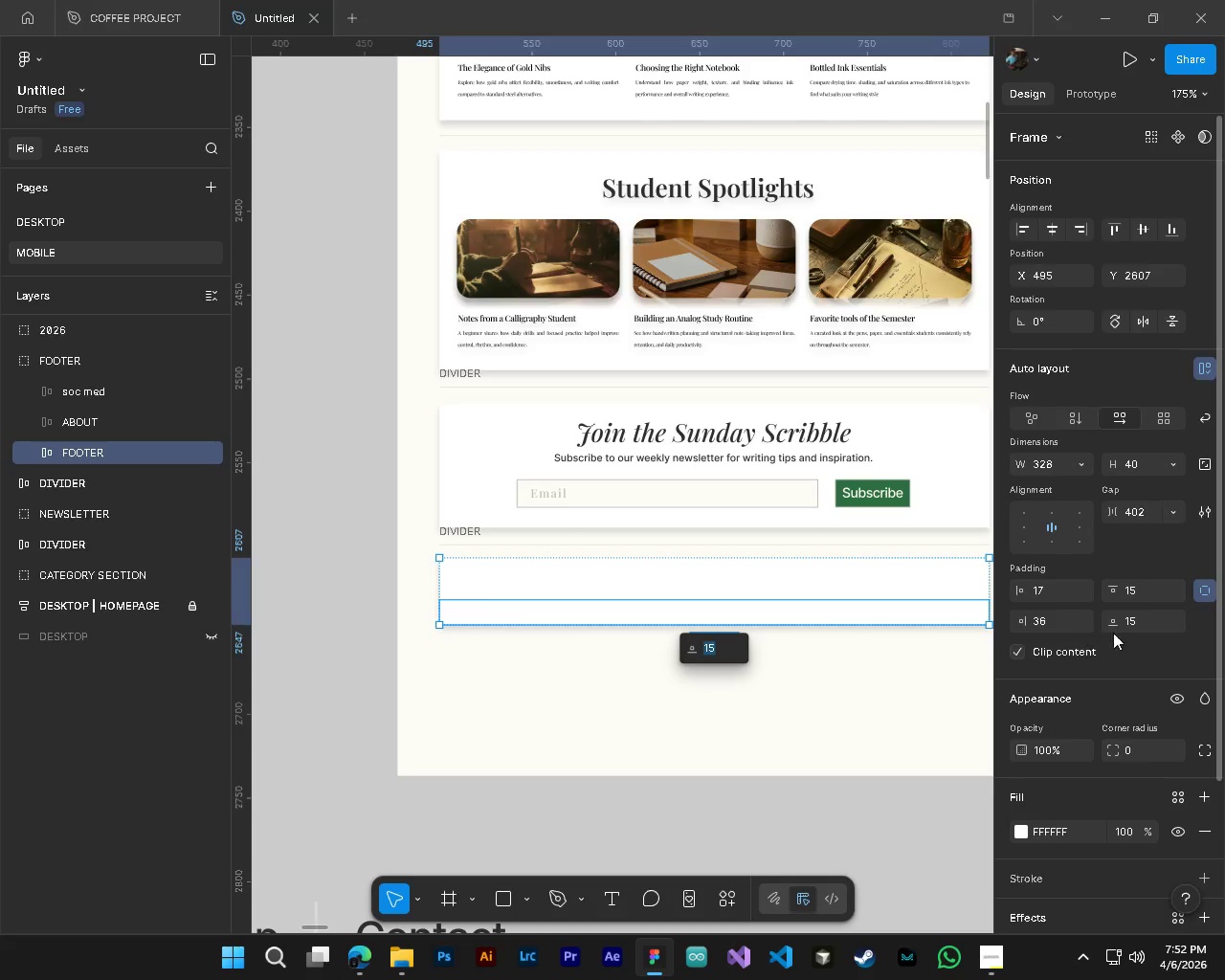 
left_click([1135, 590])
 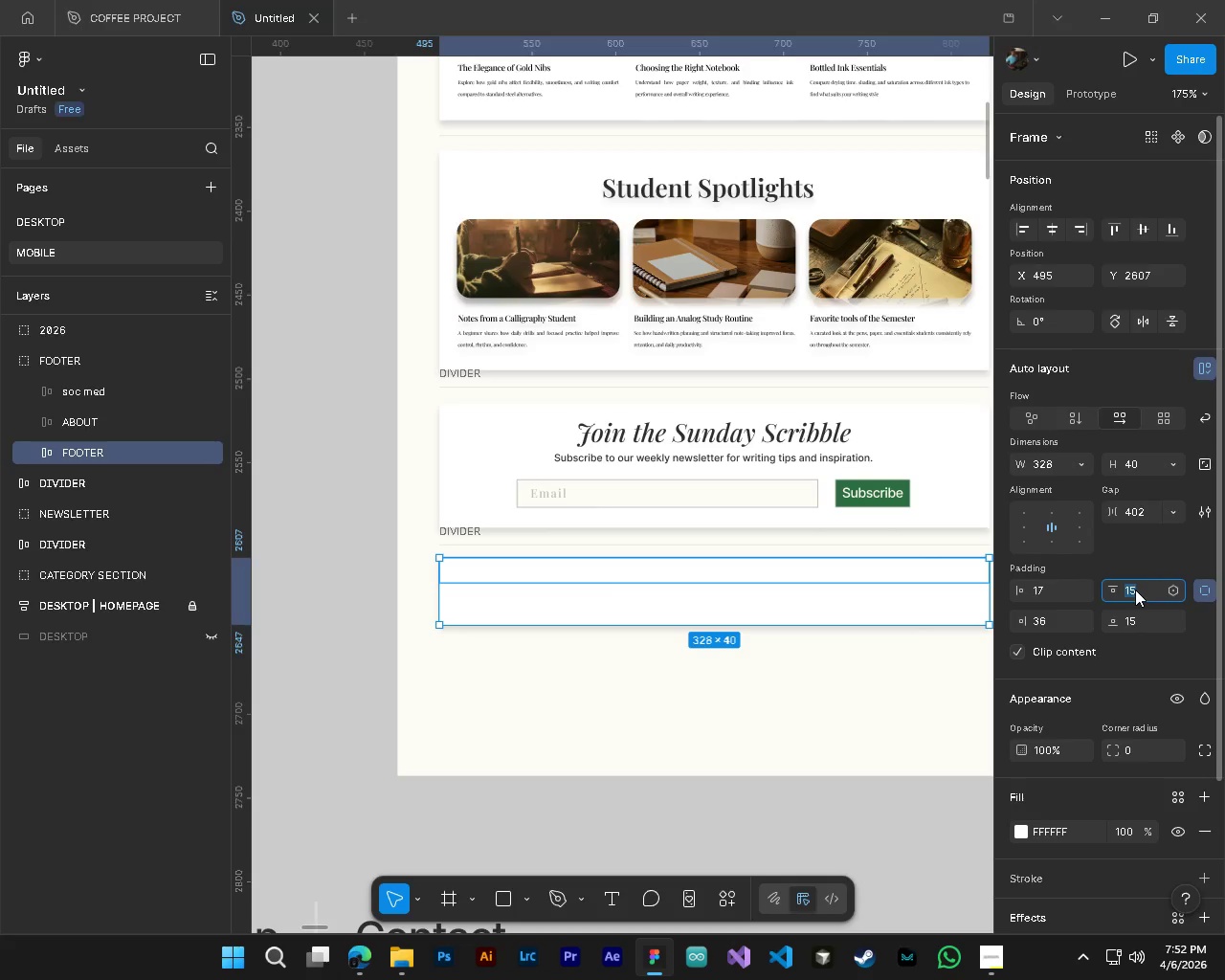 
key(Numpad5)
 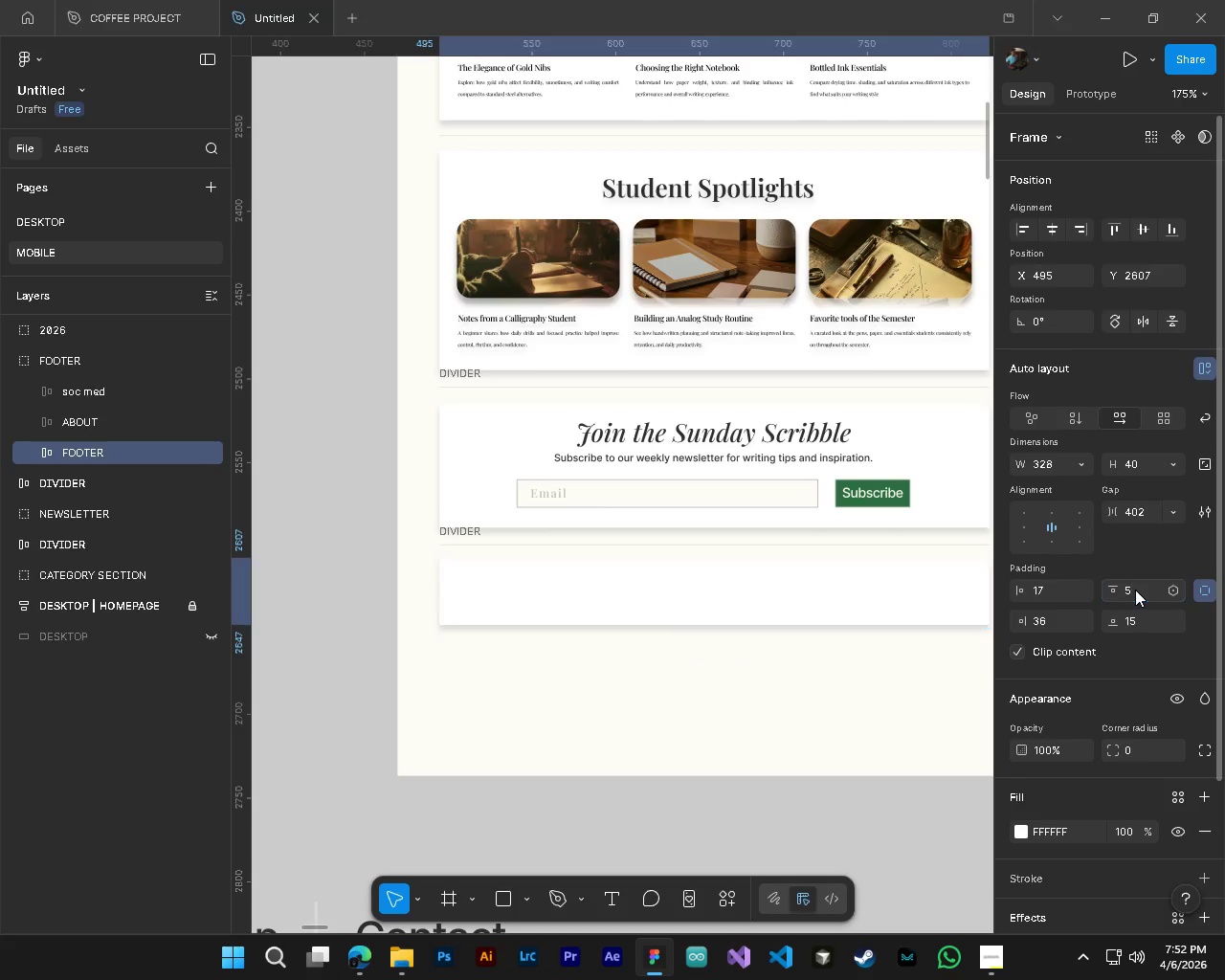 
key(NumpadEnter)
 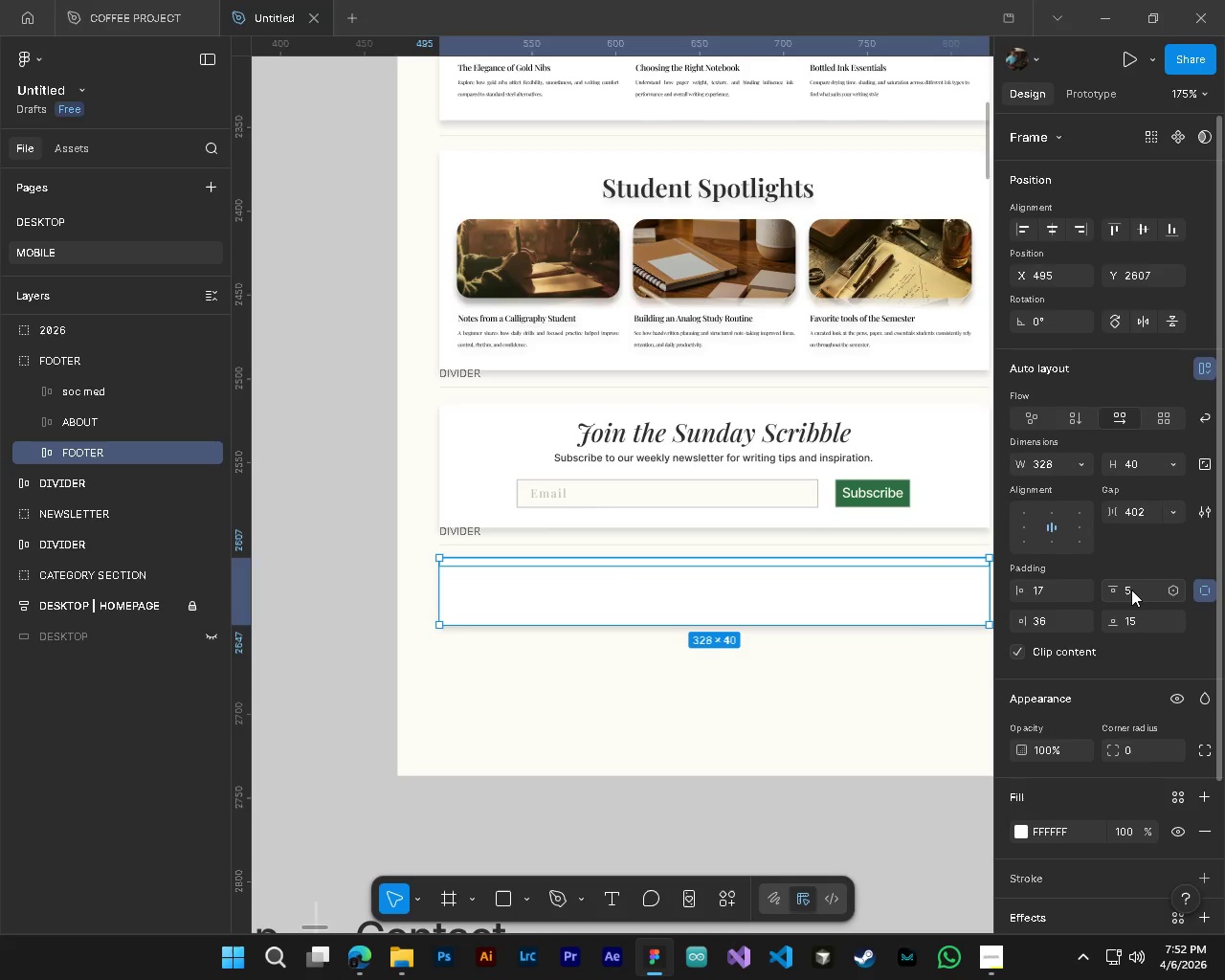 
double_click([1131, 590])
 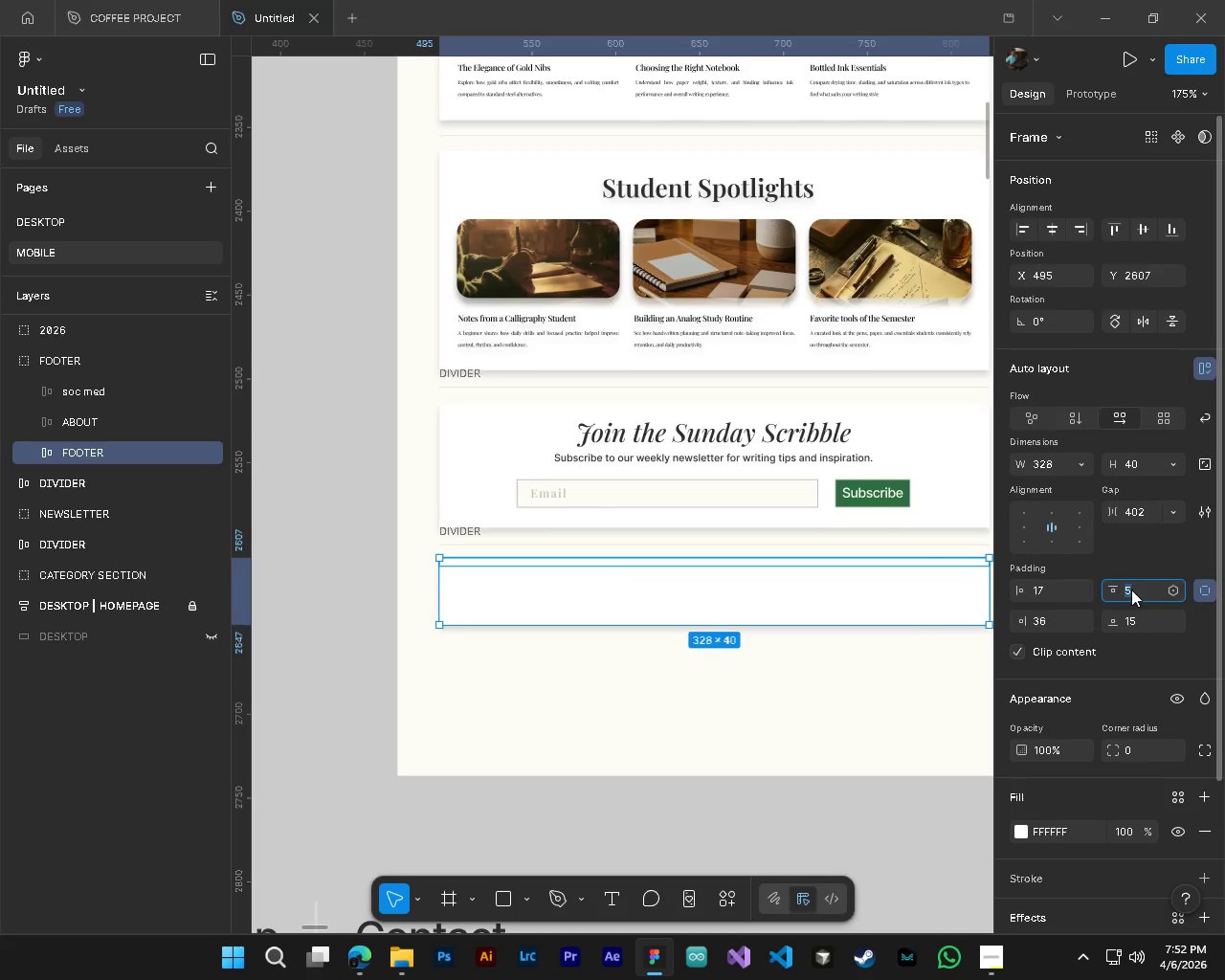 
key(Numpad8)
 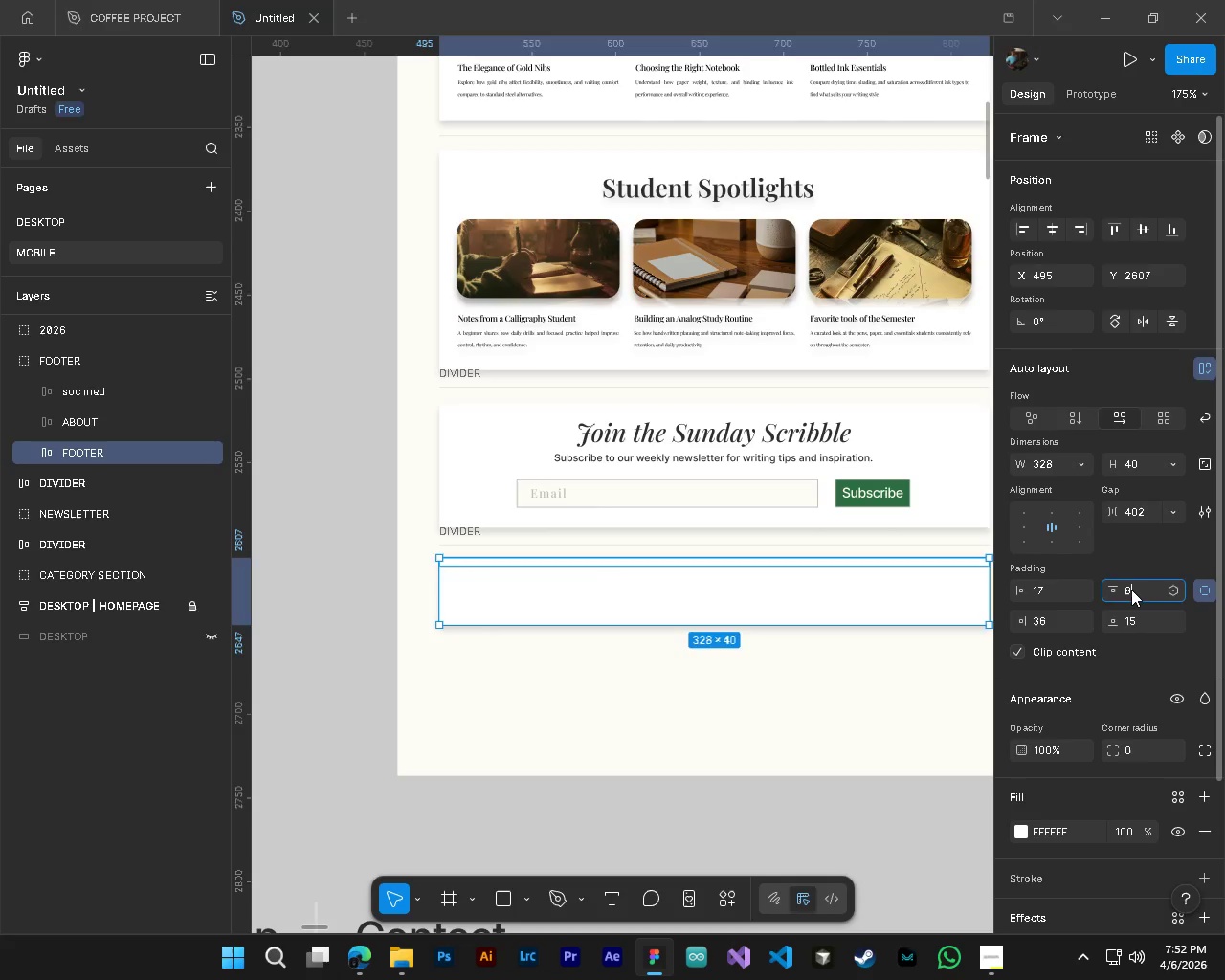 
key(NumpadEnter)
 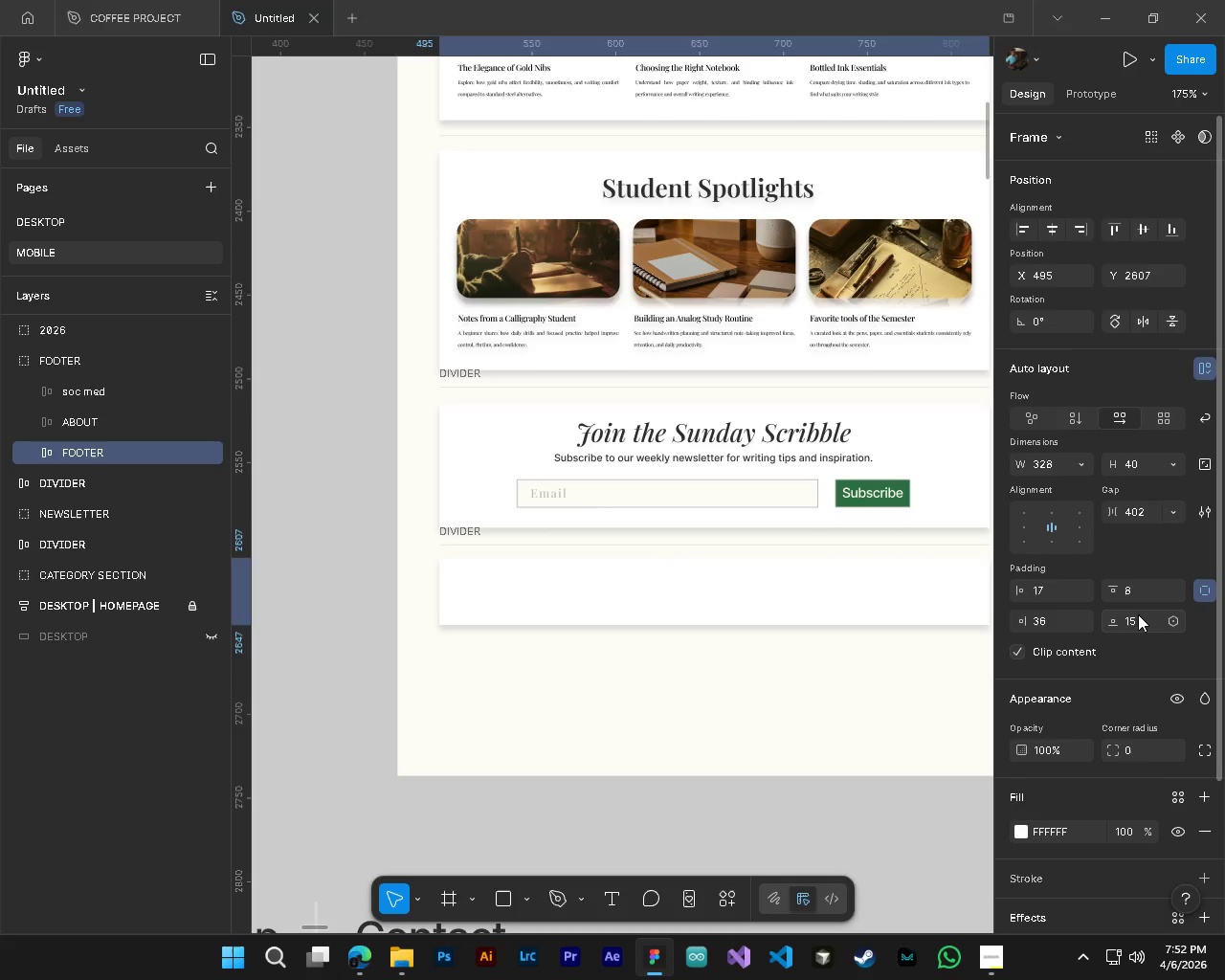 
double_click([1138, 614])
 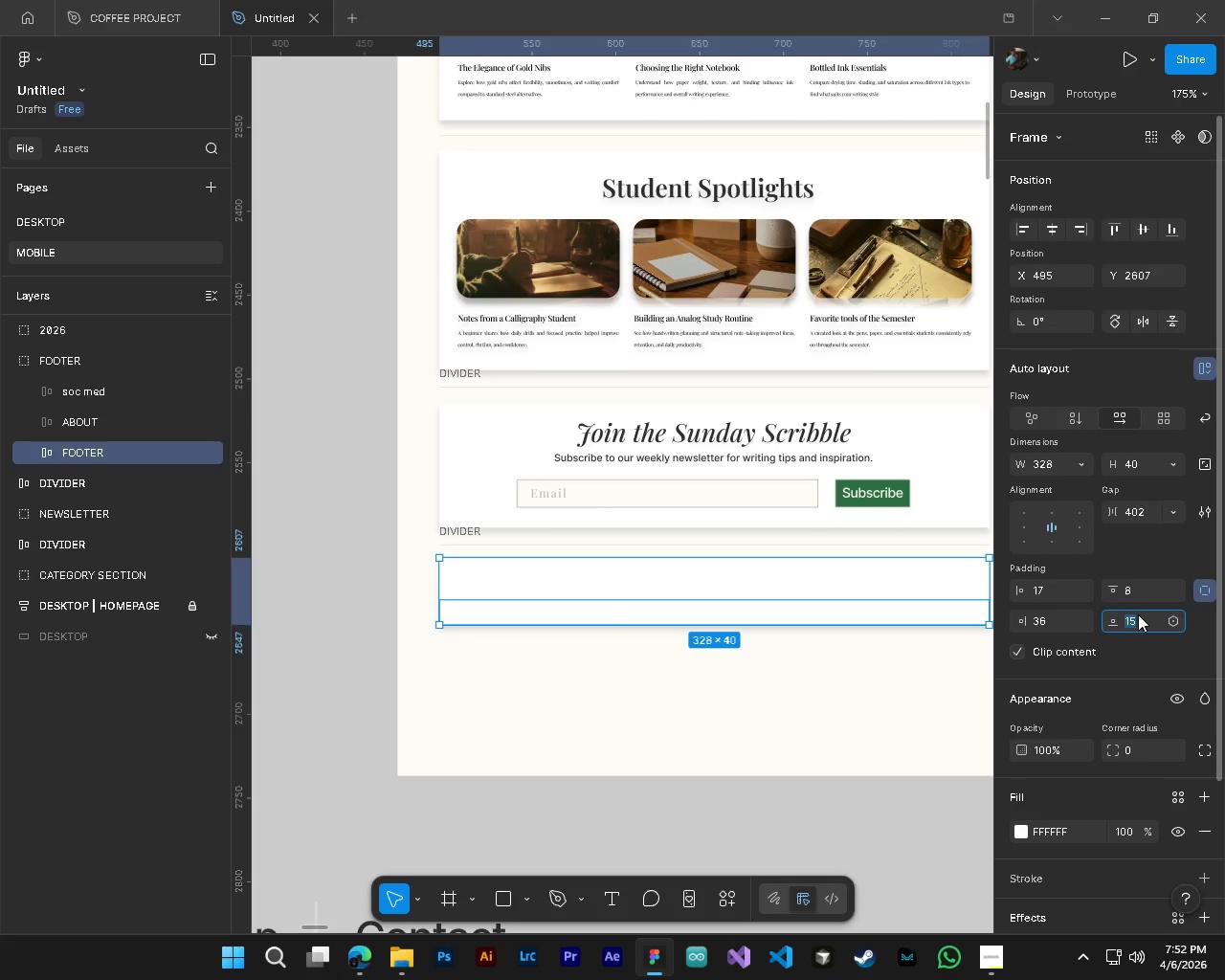 
key(Numpad8)
 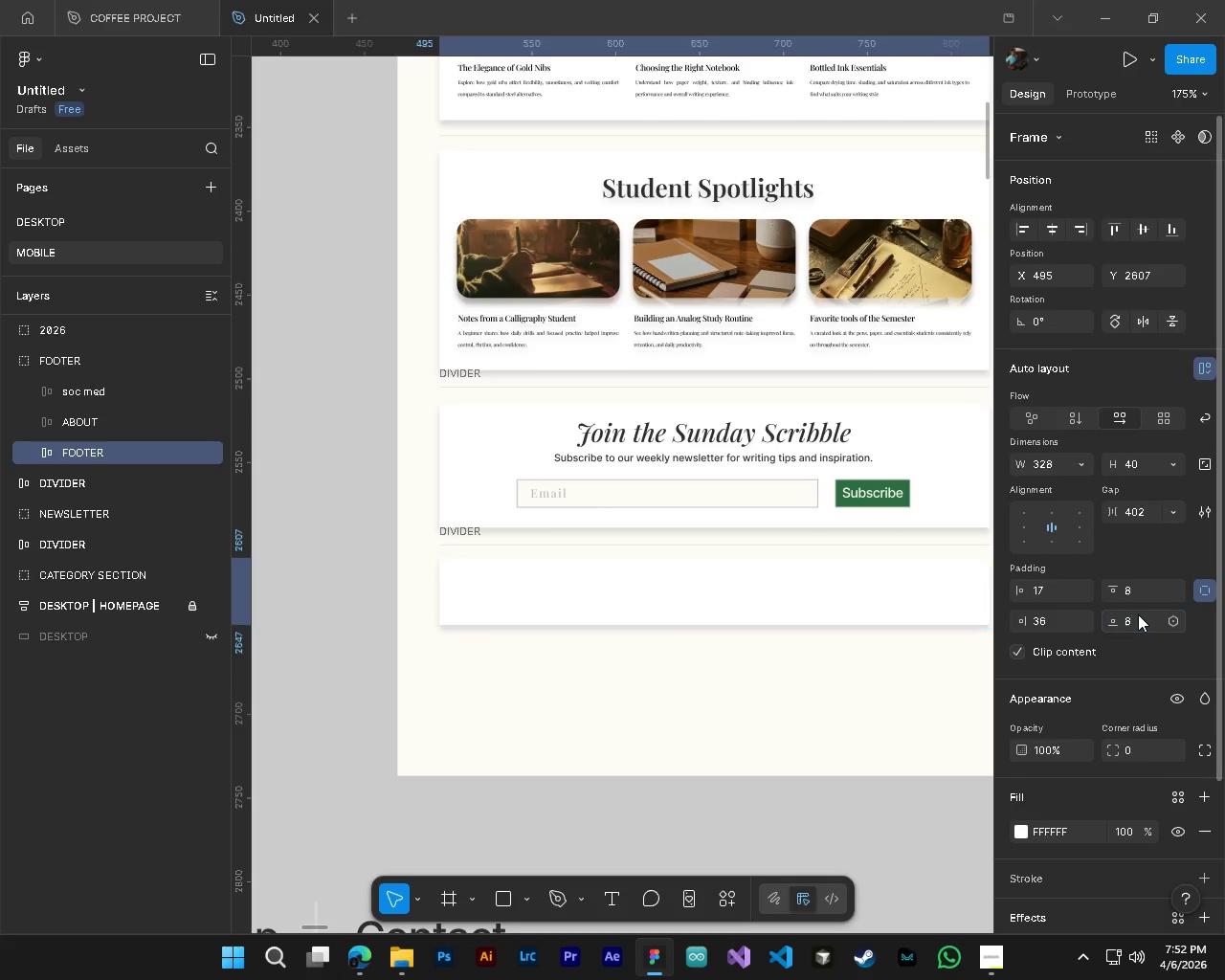 
key(NumpadEnter)
 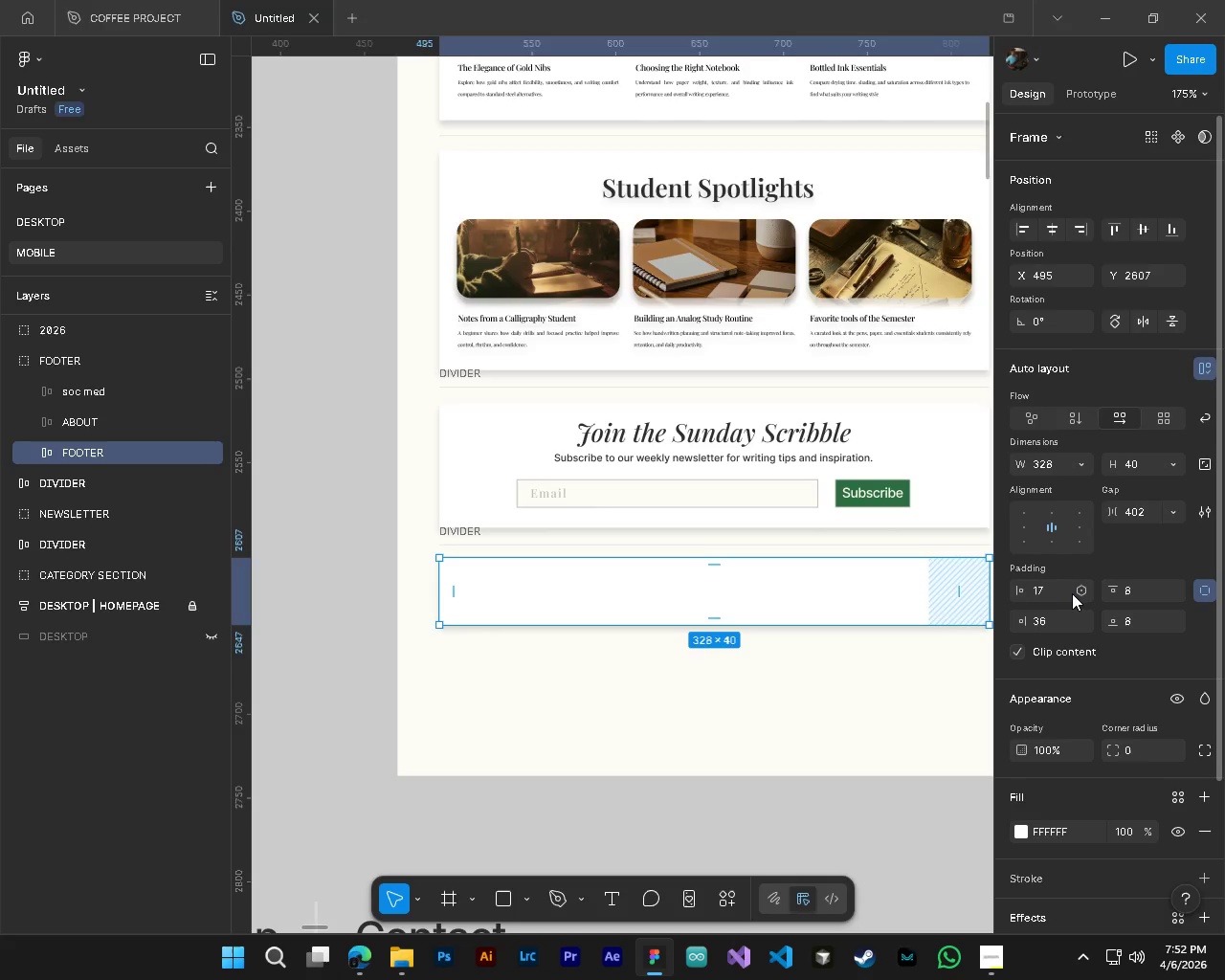 
left_click([1055, 587])
 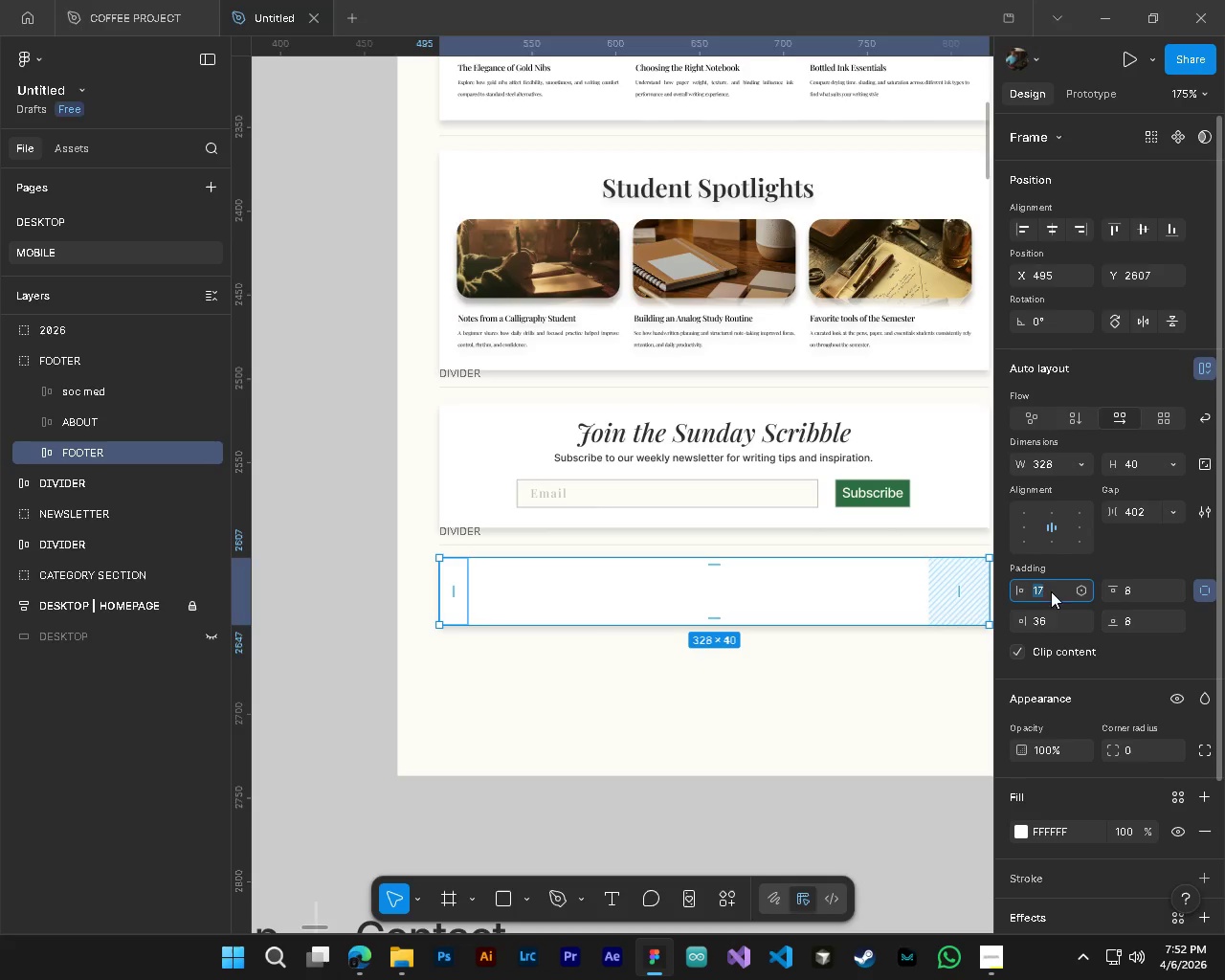 
key(Control+C)
 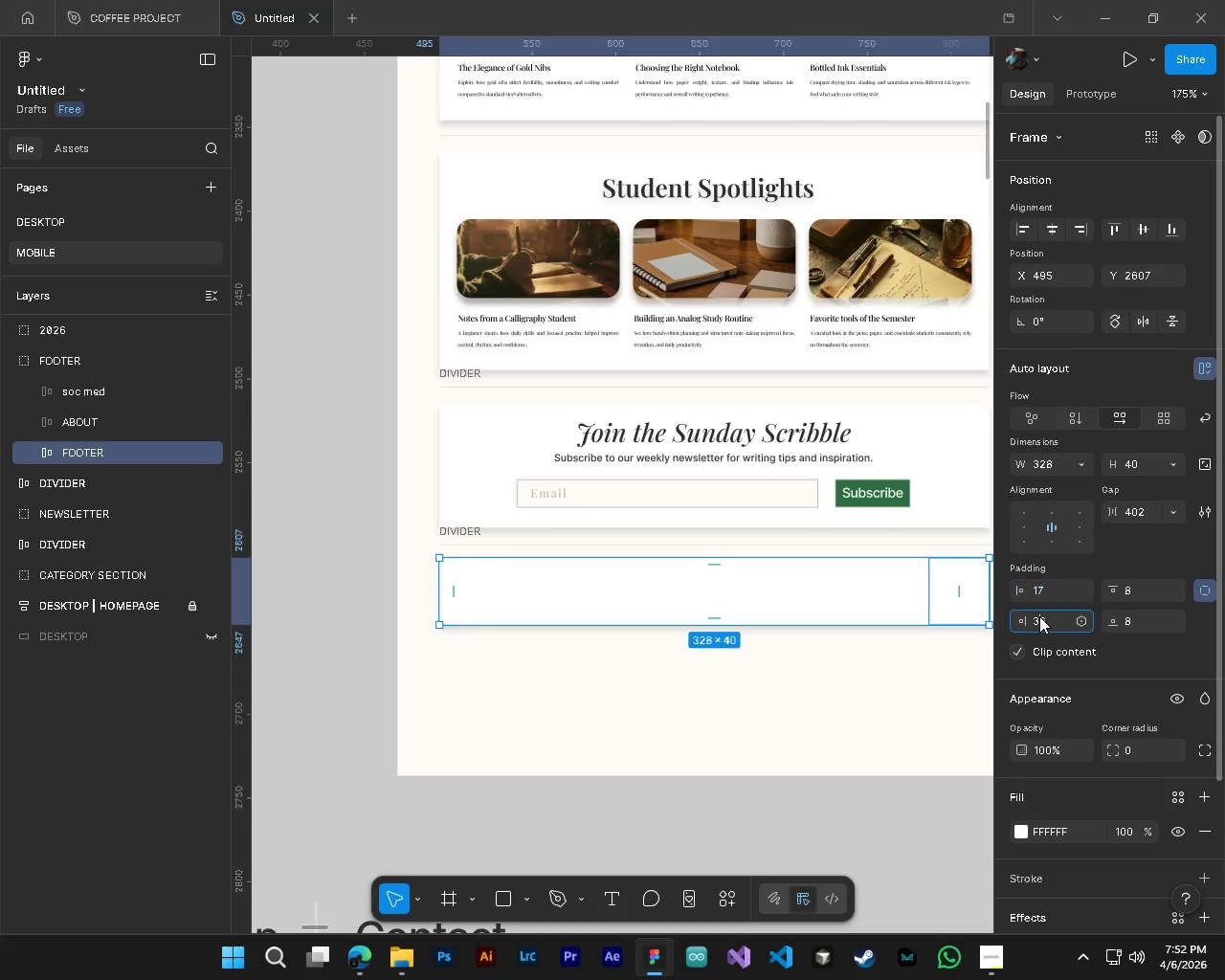 
left_click([1039, 616])
 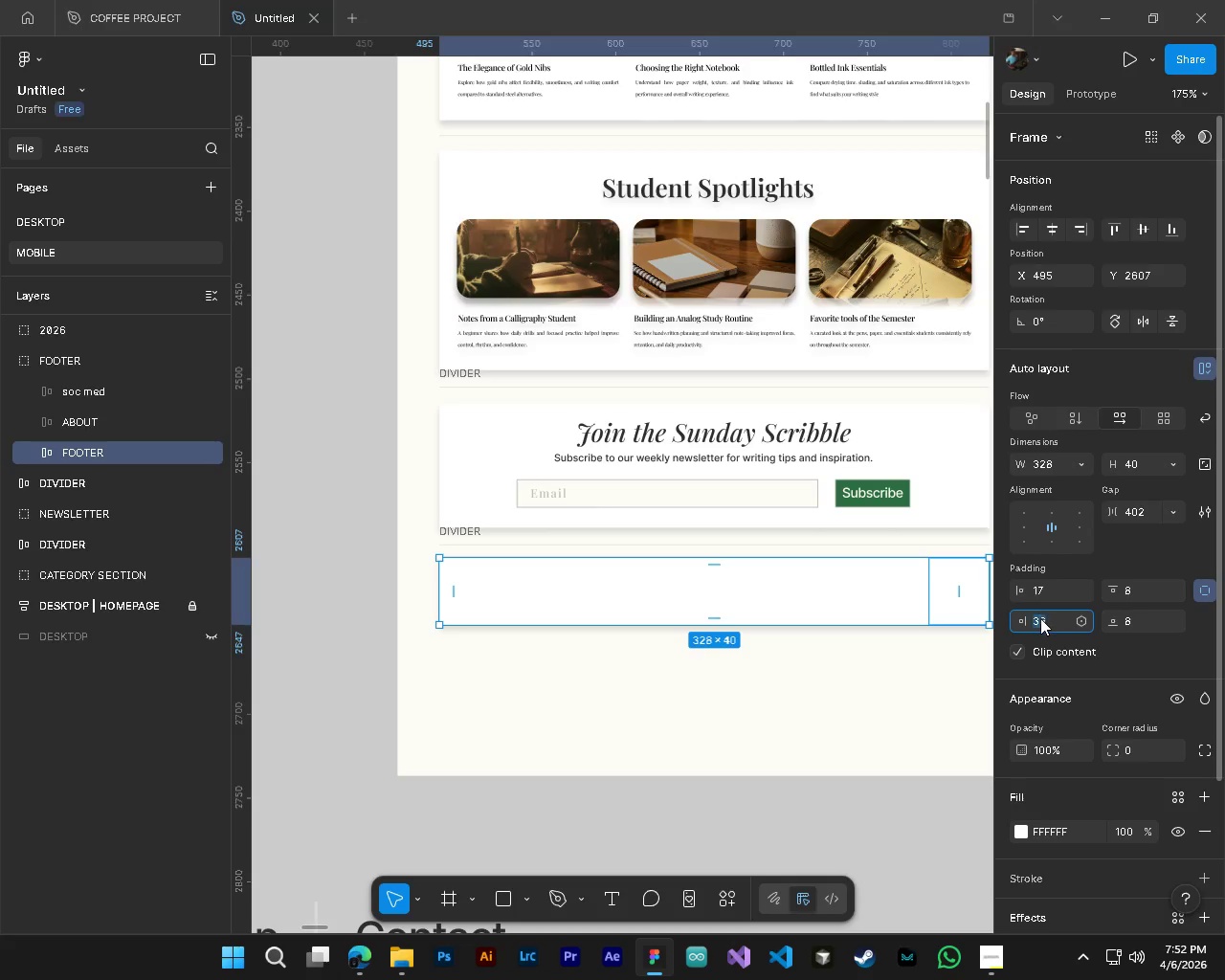 
key(Control+V)
 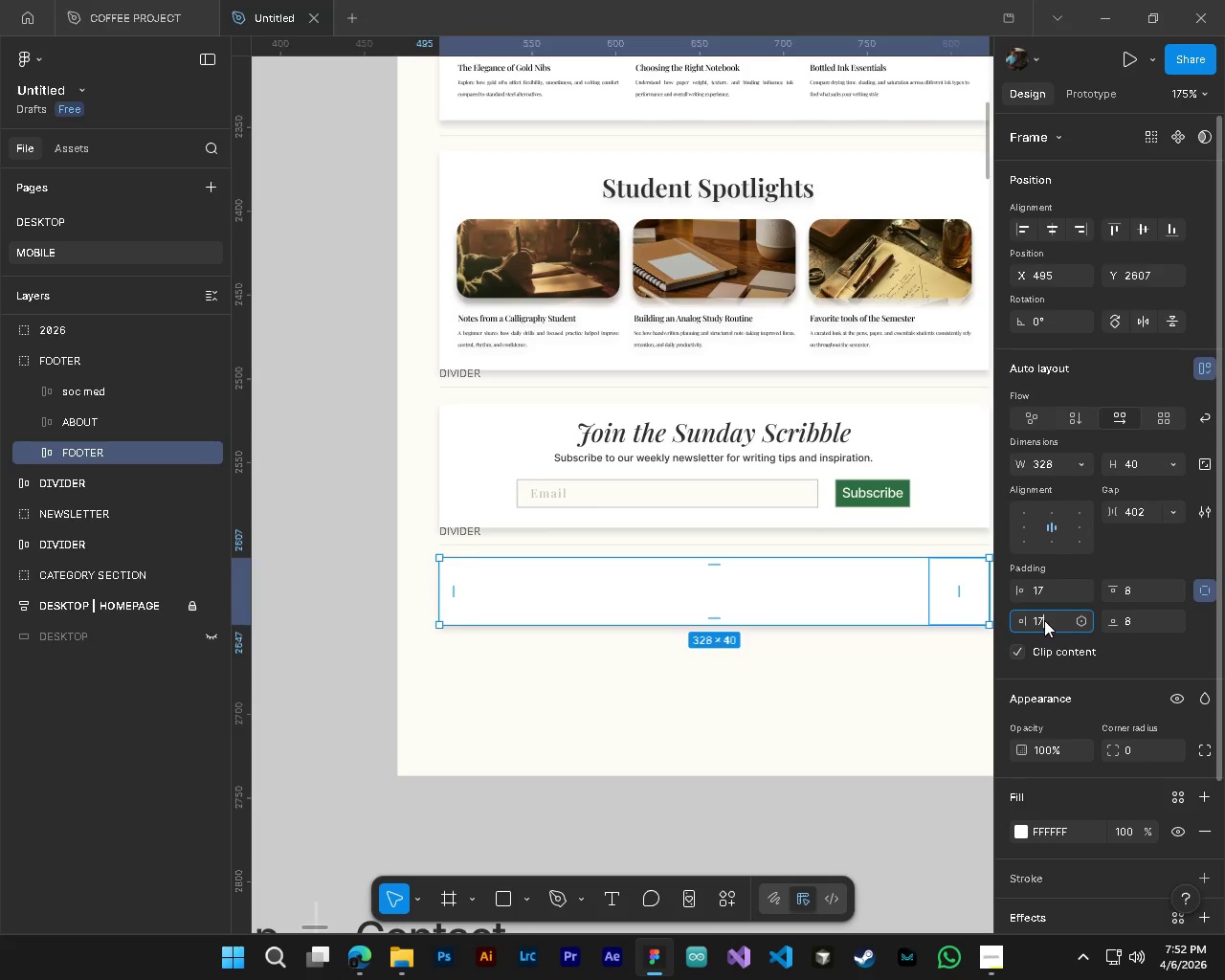 
key(NumpadEnter)
 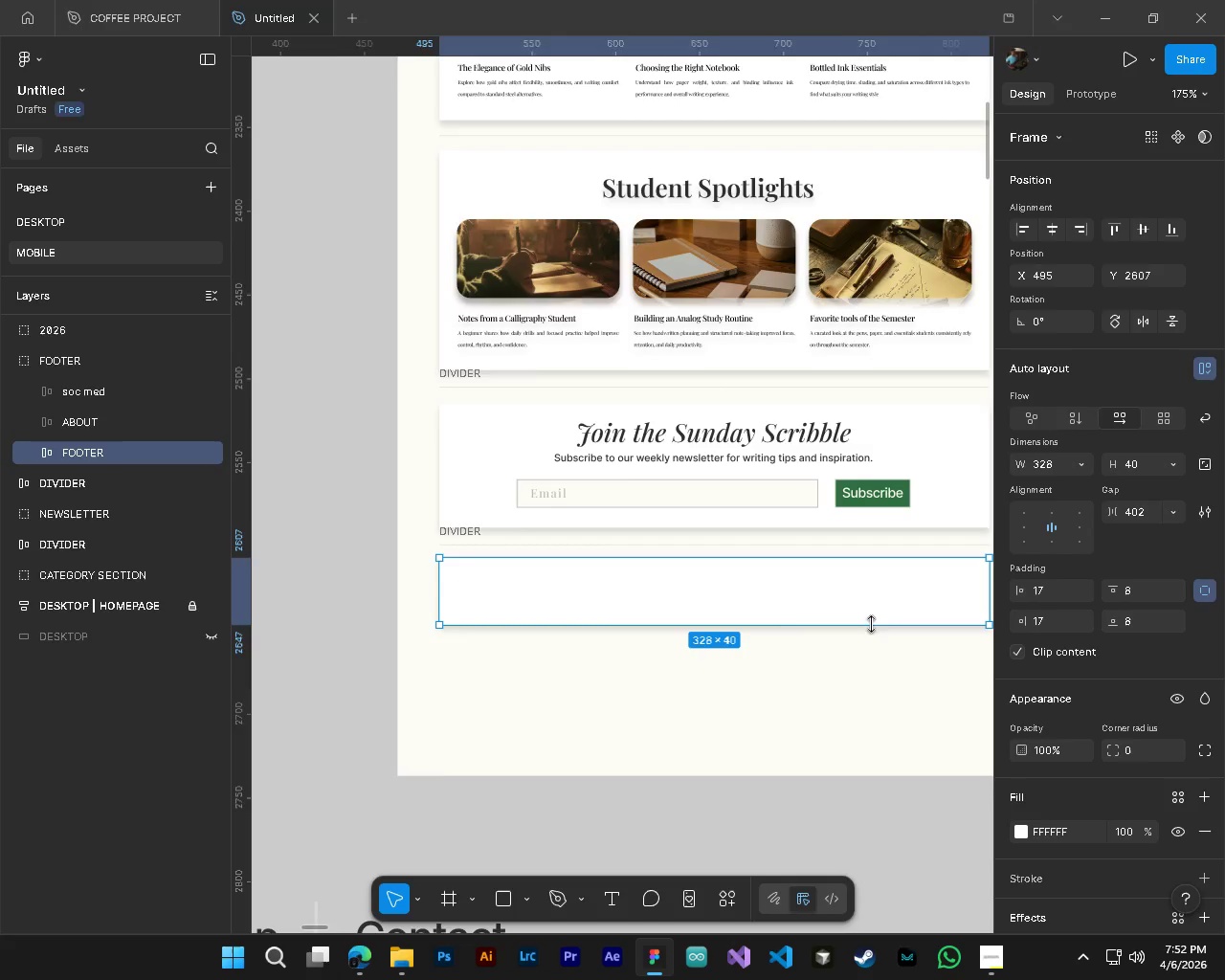 
hold_key(key=ControlLeft, duration=0.34)
 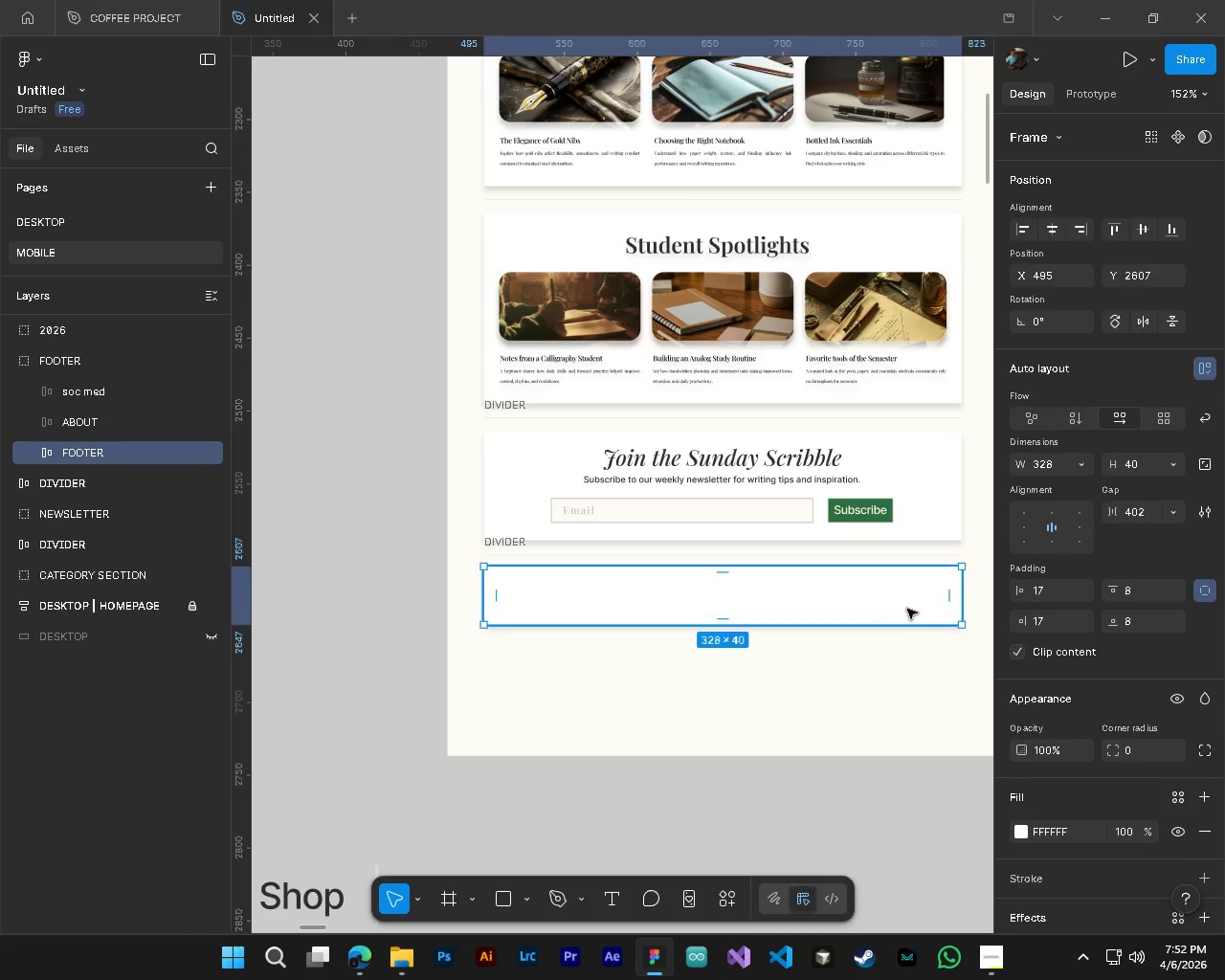 
hold_key(key=AltLeft, duration=0.34)
 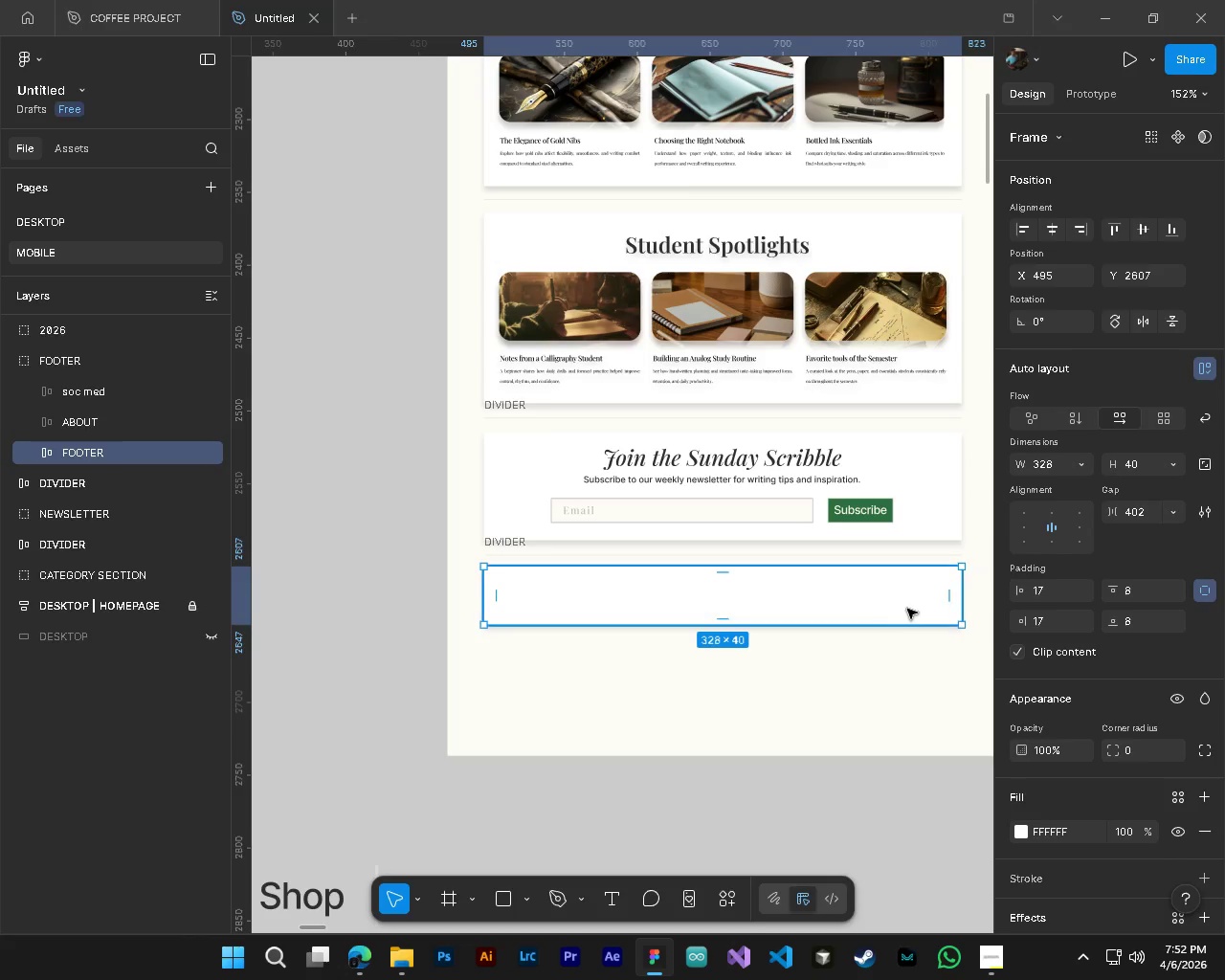 
hold_key(key=ShiftLeft, duration=1.34)
 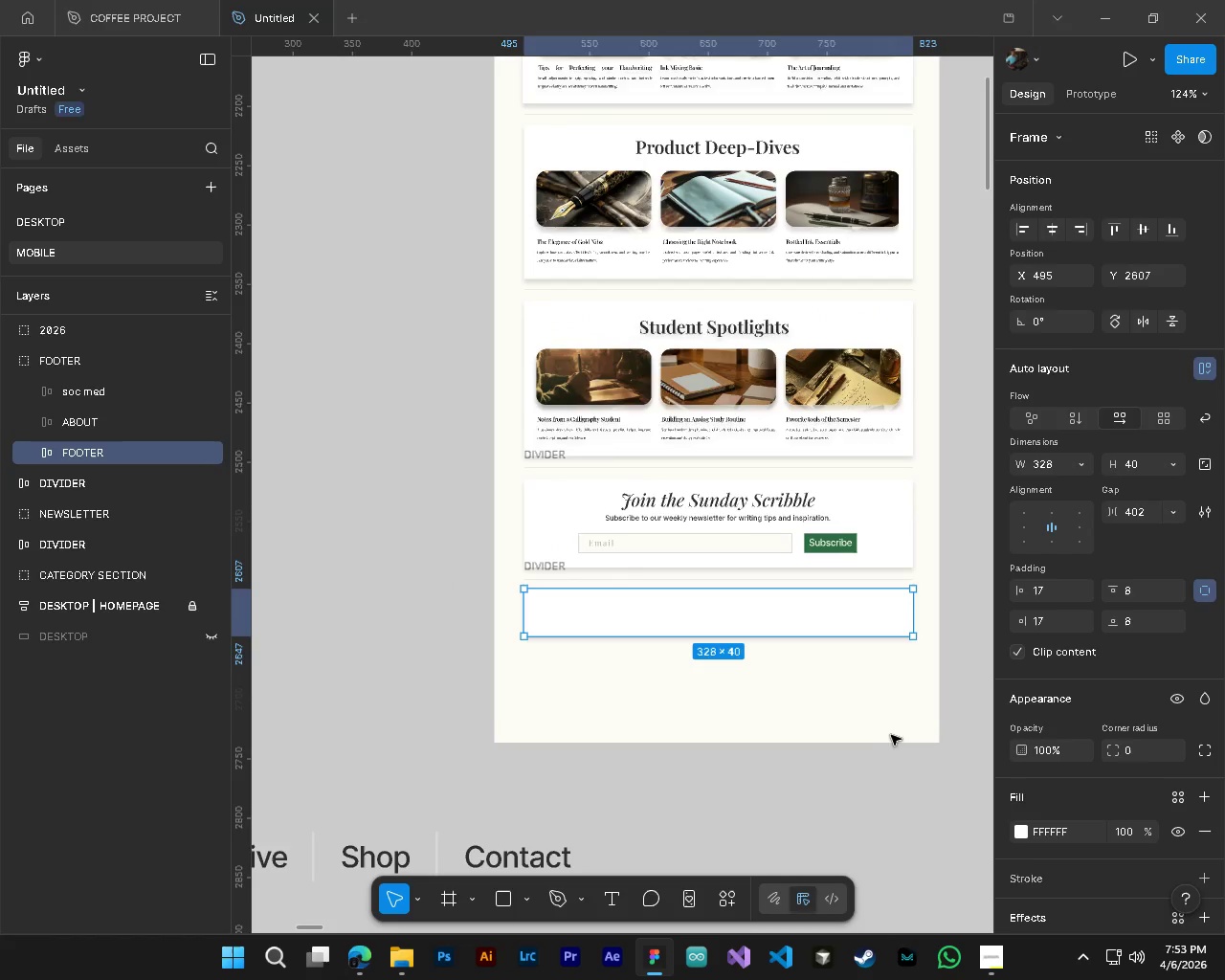 
scroll: coordinate [909, 610], scroll_direction: down, amount: 4.0
 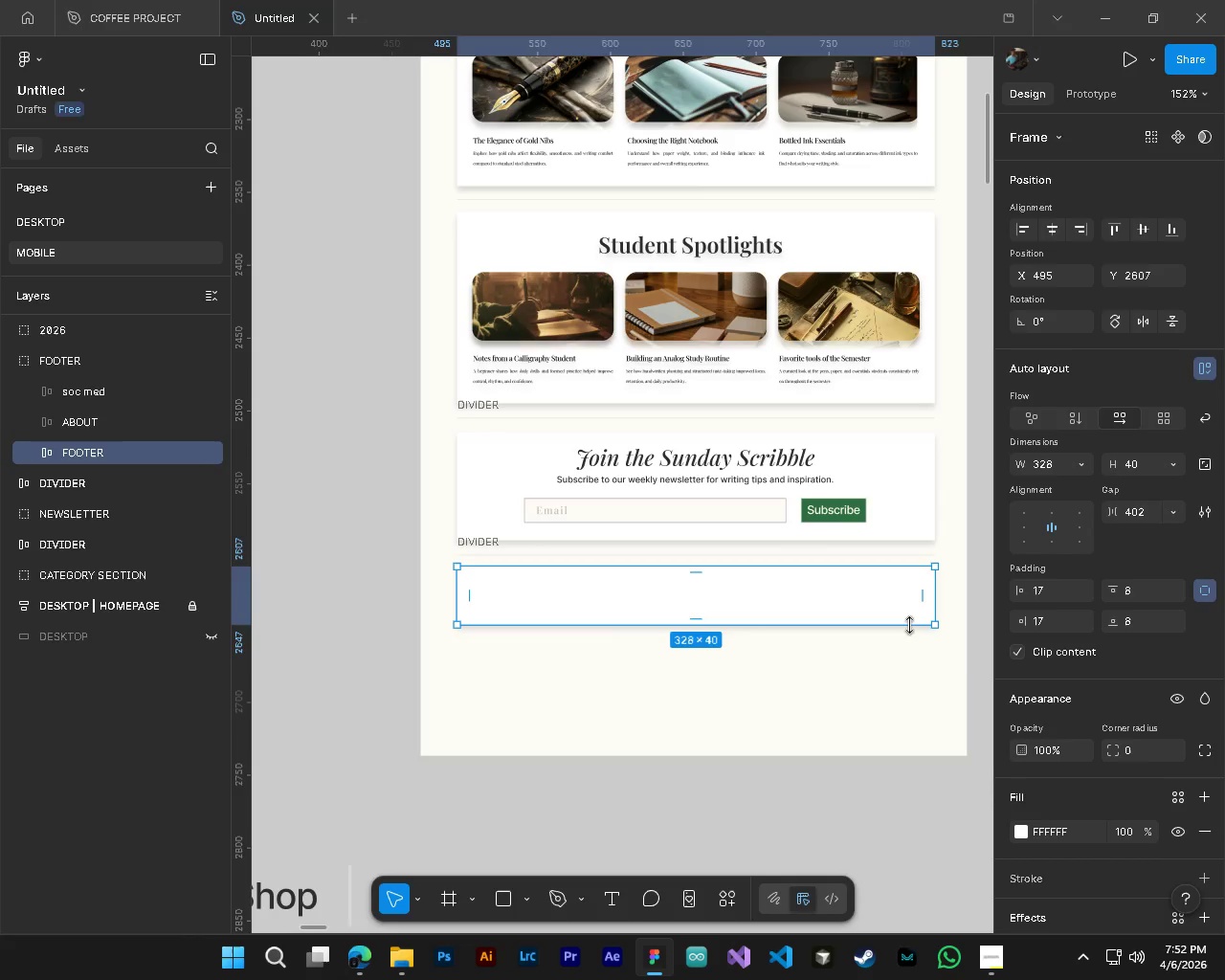 
key(Alt+AltLeft)
 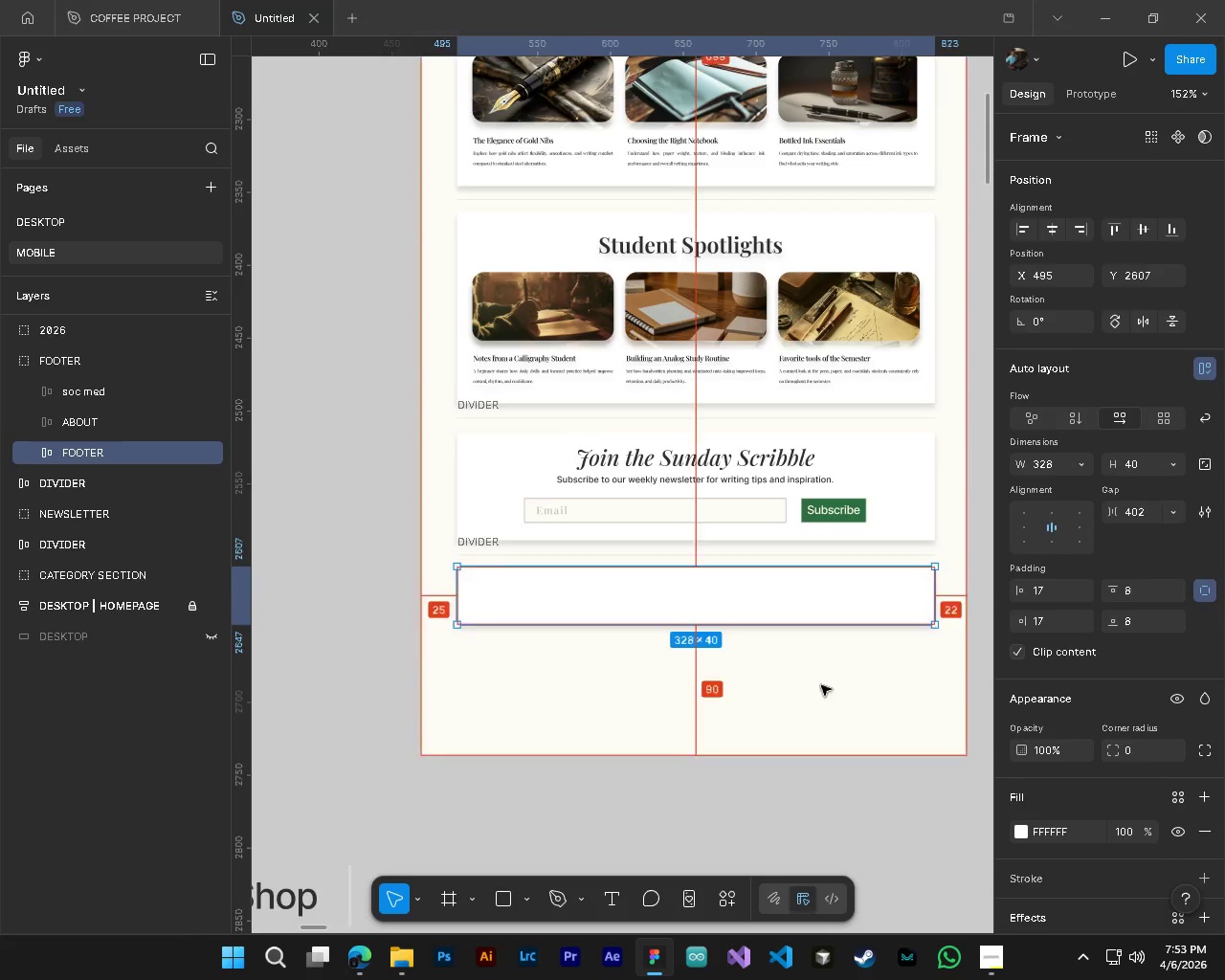 
key(Alt+Control+ControlLeft)
 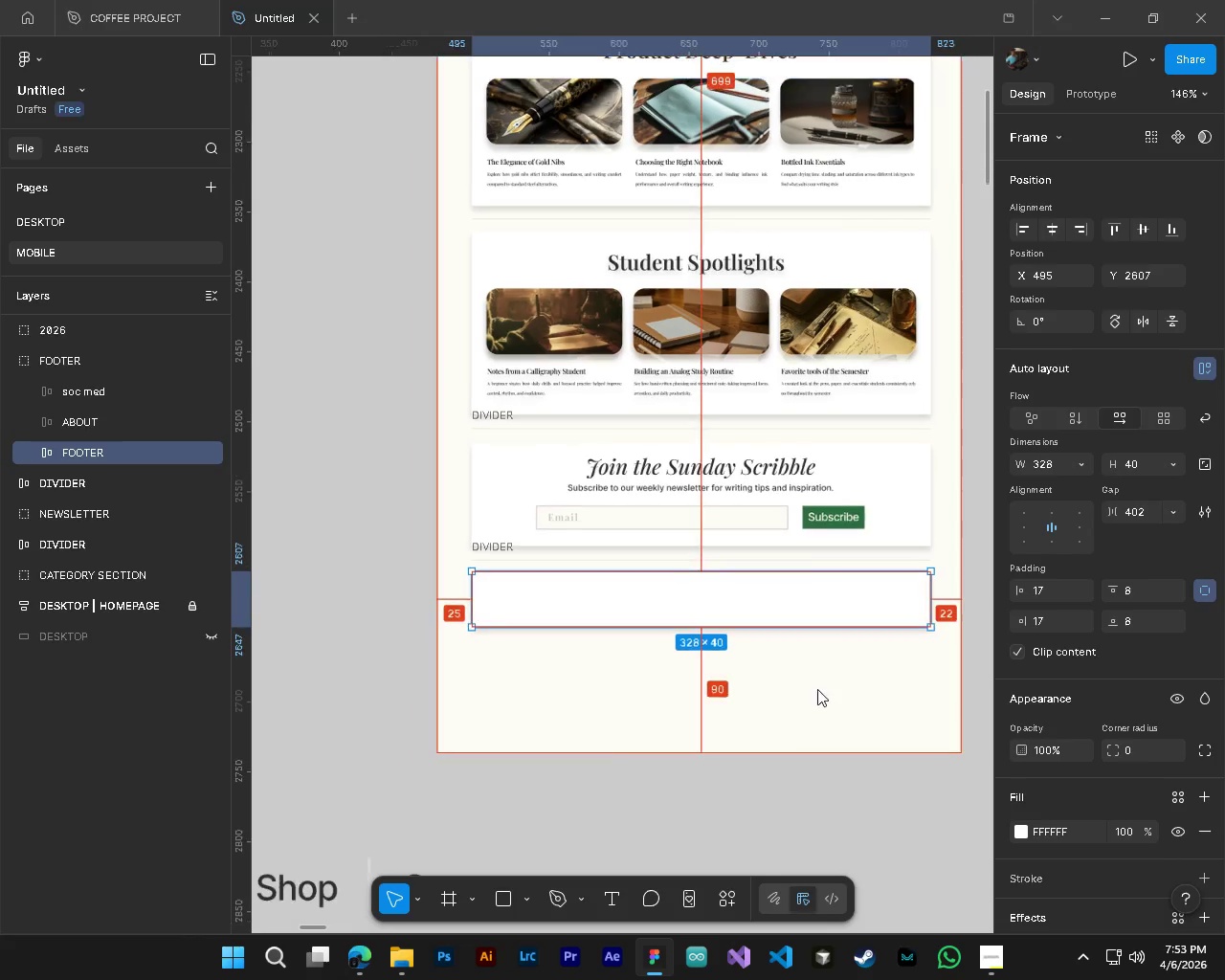 
scroll: coordinate [817, 689], scroll_direction: down, amount: 3.0
 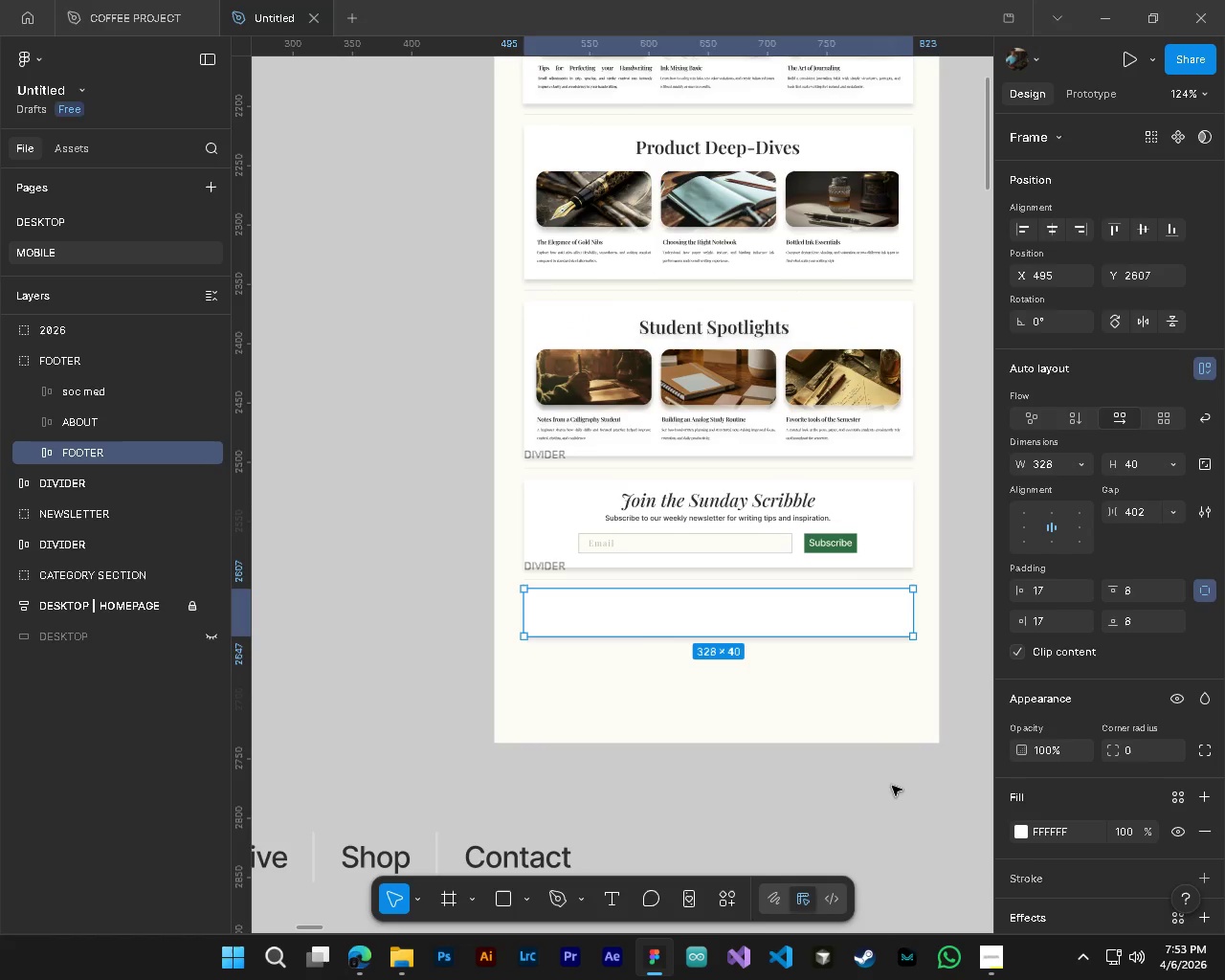 
left_click([882, 812])
 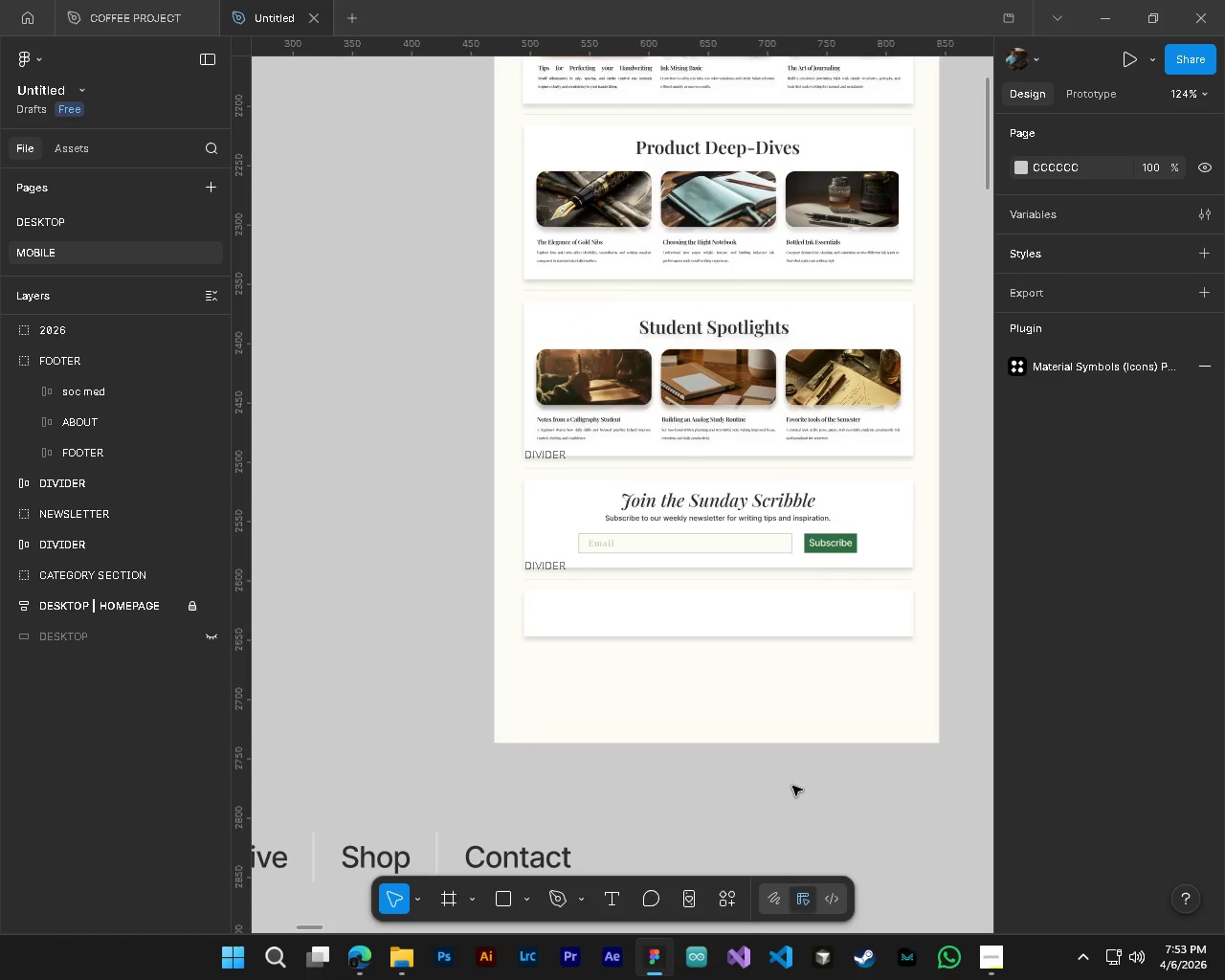 
hold_key(key=AltLeft, duration=0.41)
hold_key(key=ControlLeft, duration=0.42)
scroll: coordinate [738, 746], scroll_direction: down, amount: 6.0
 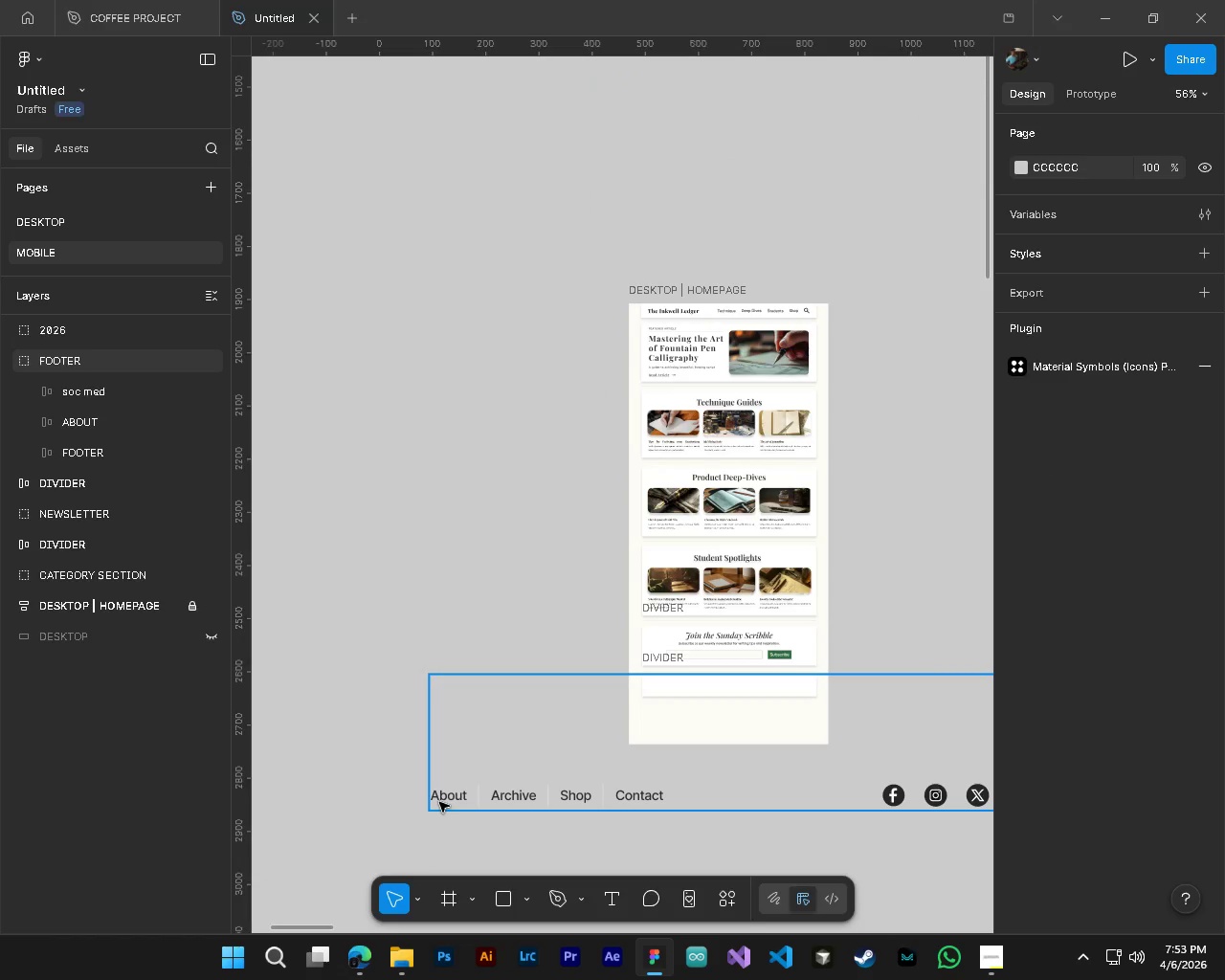 
hold_key(key=ControlLeft, duration=1.28)
left_click([448, 803])
 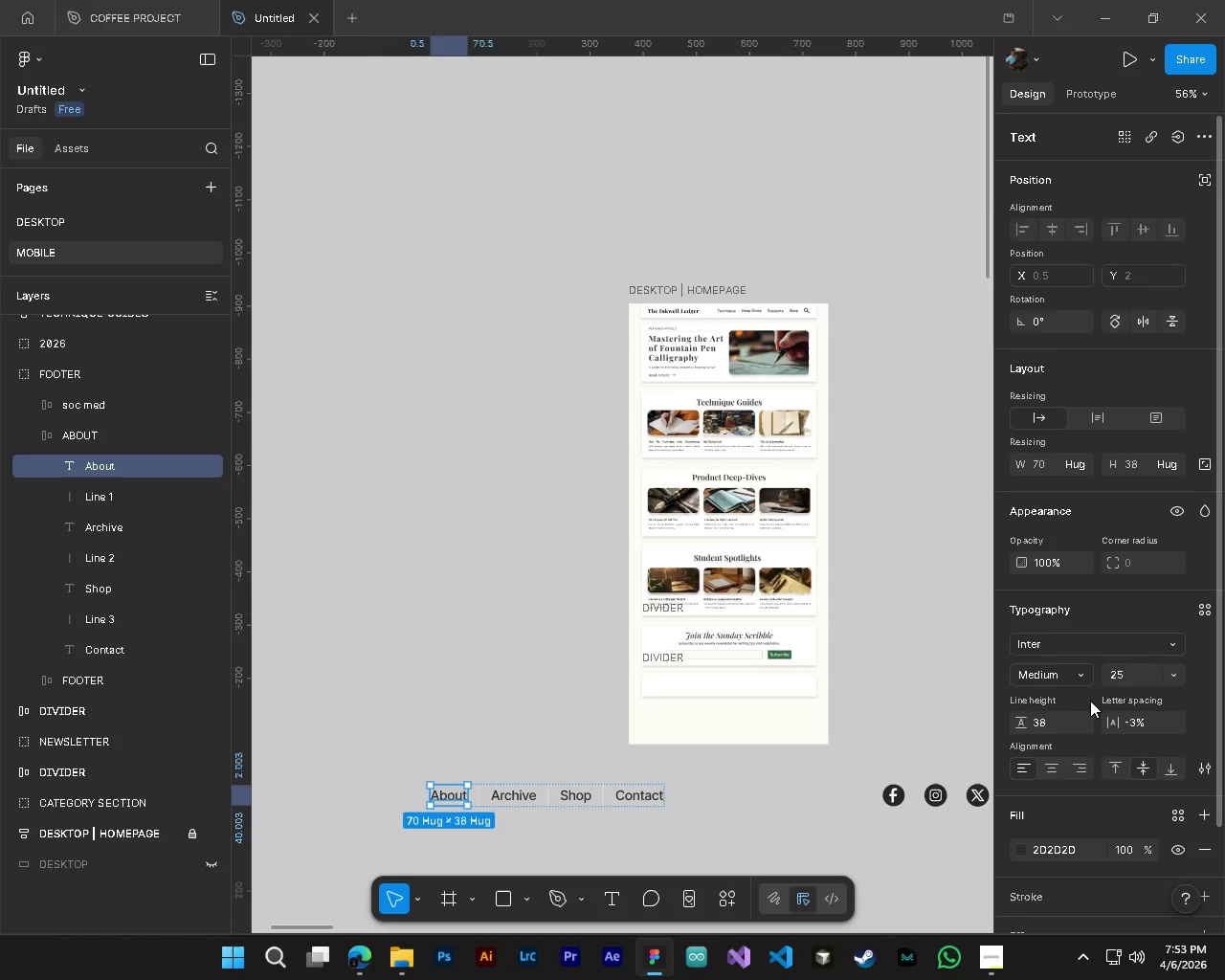 
left_click([1128, 674])
 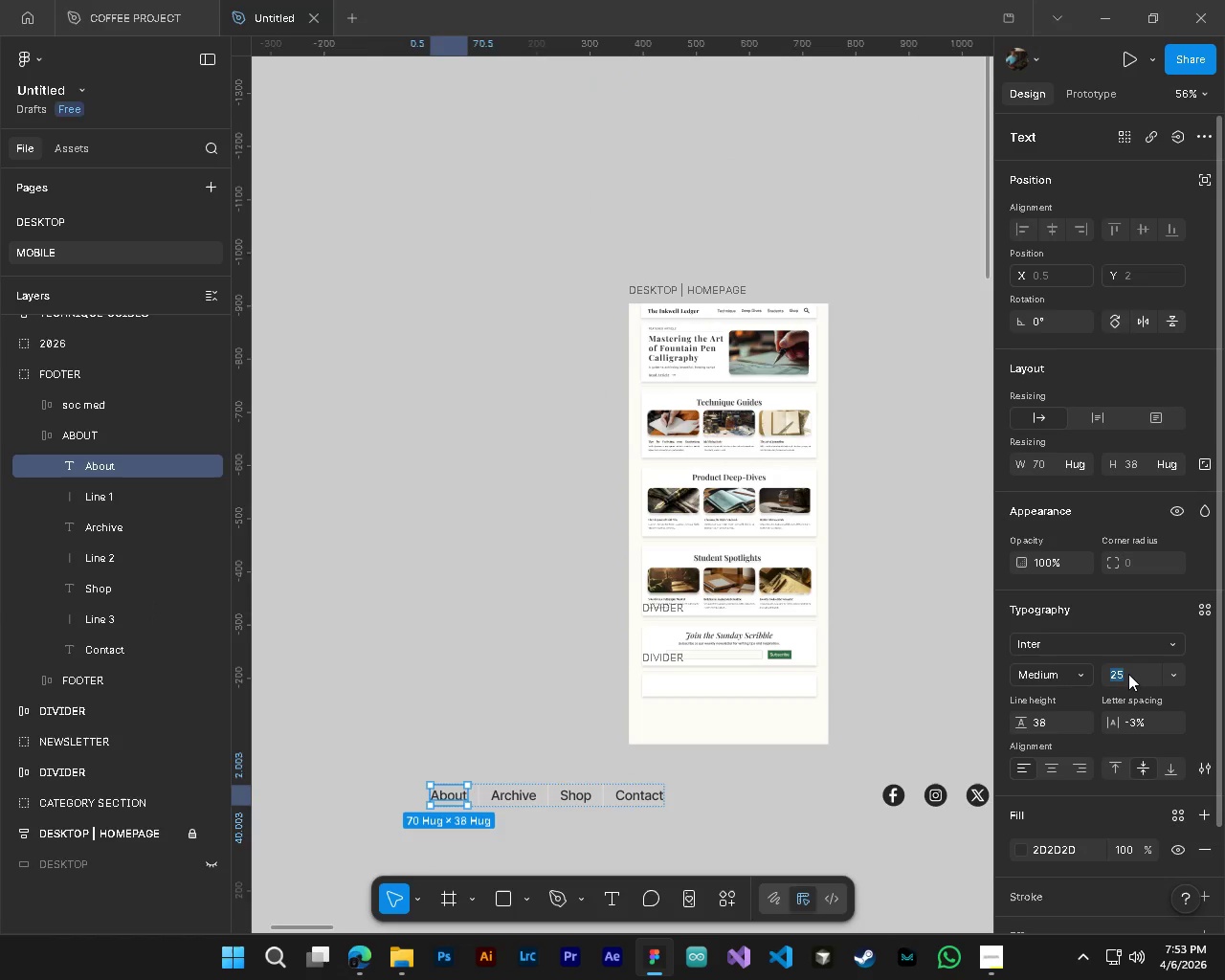 
key(Numpad8)
 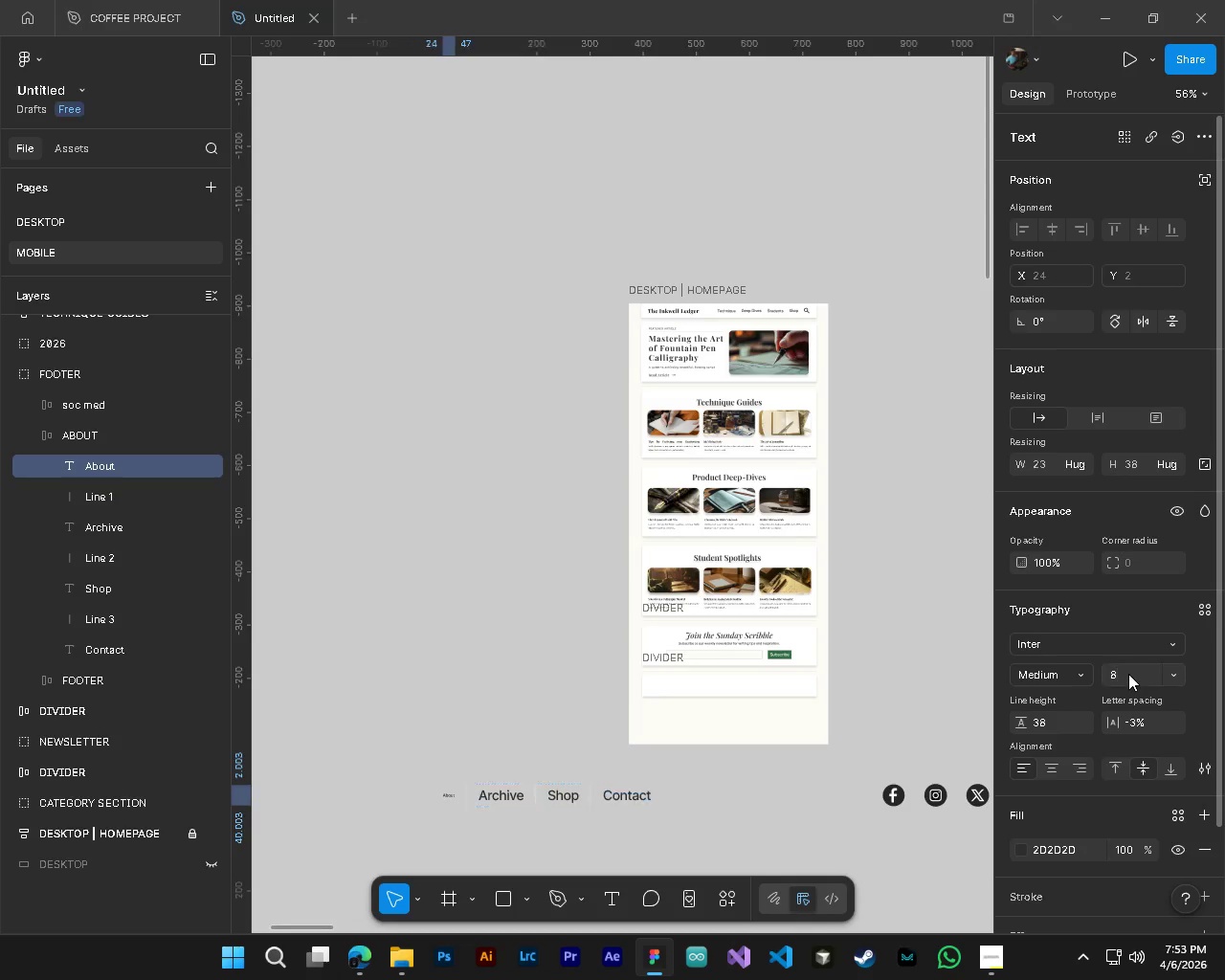 
key(NumpadEnter)
 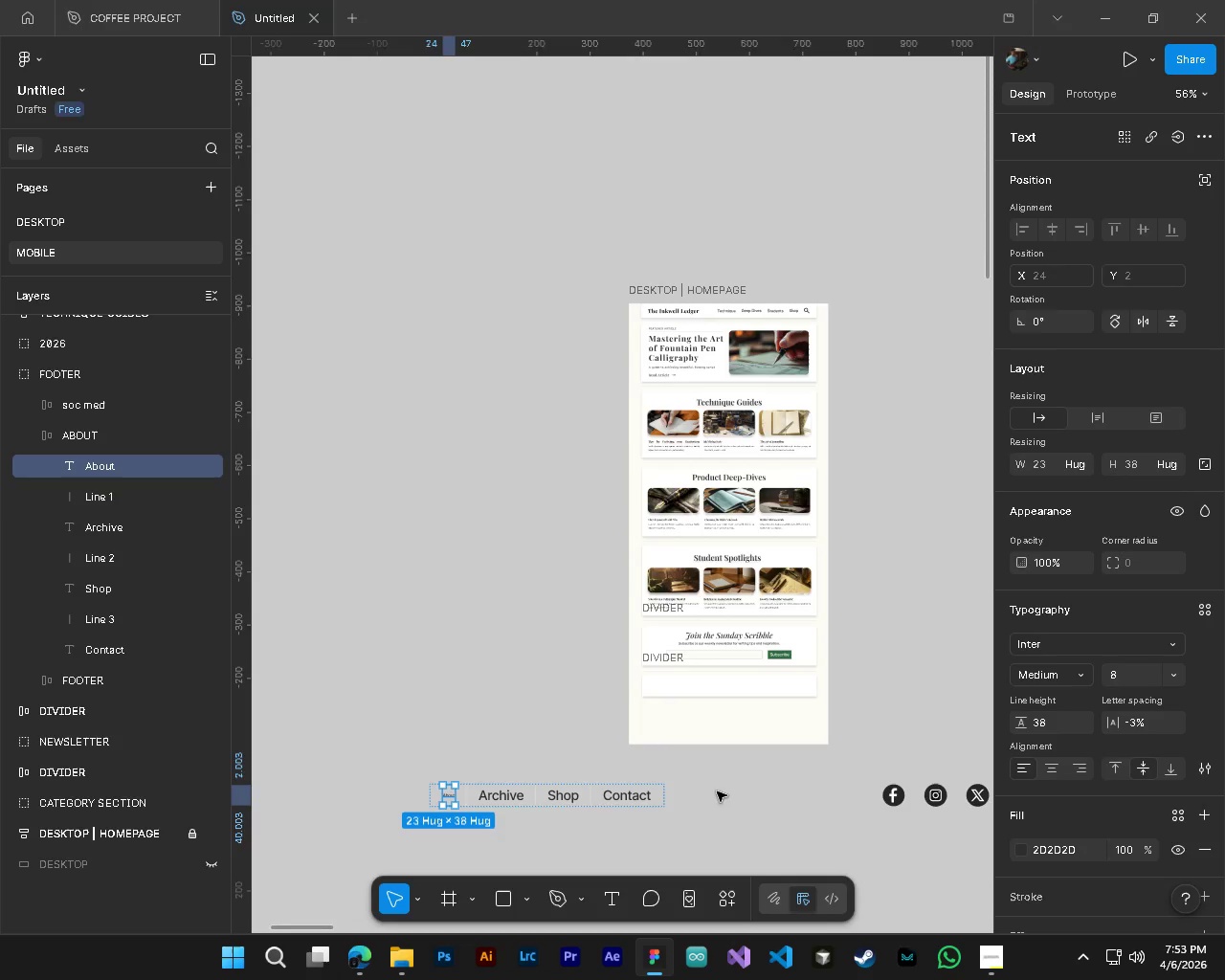 
hold_key(key=ControlLeft, duration=0.98)
left_click([504, 798])
 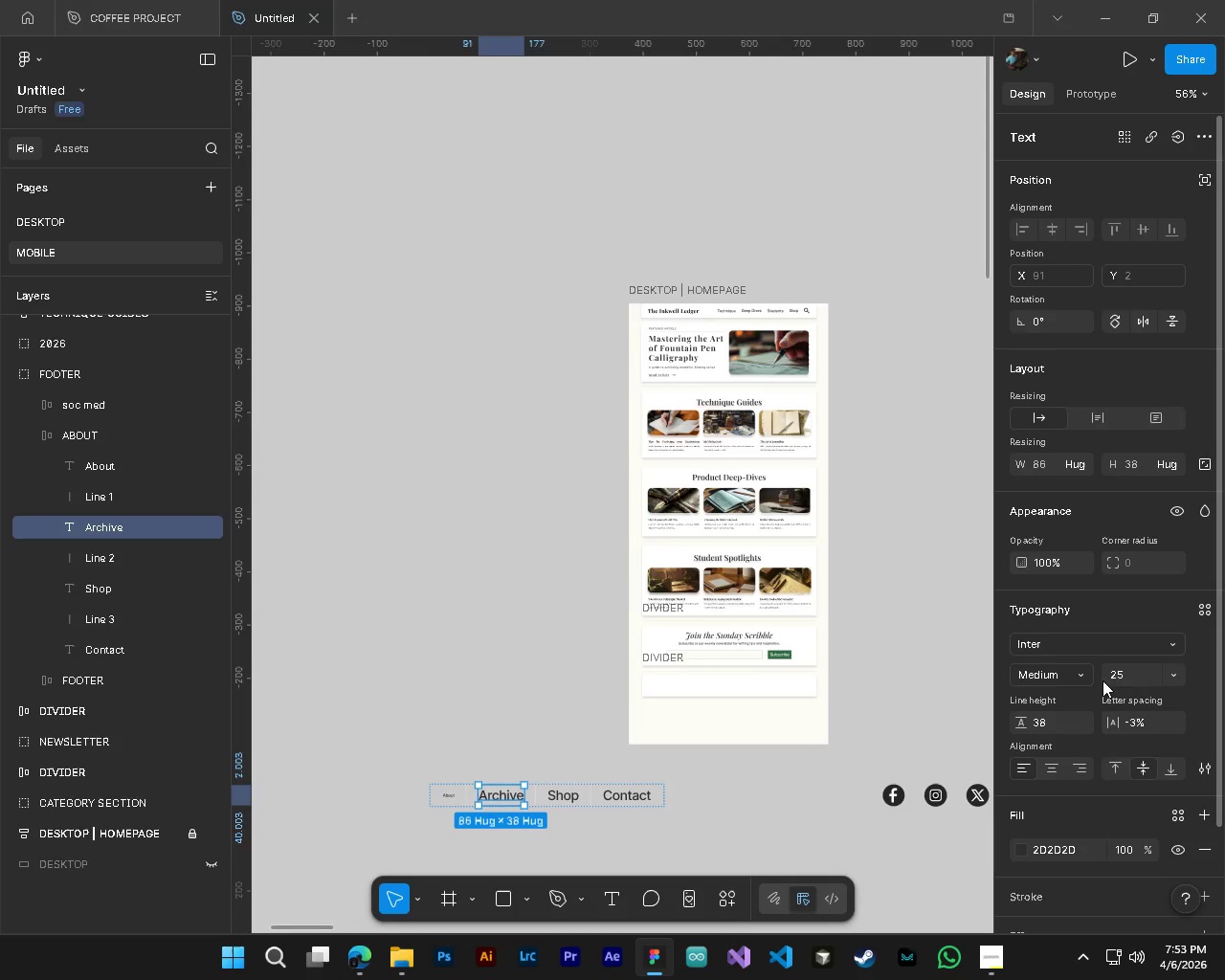 
left_click([1121, 675])
 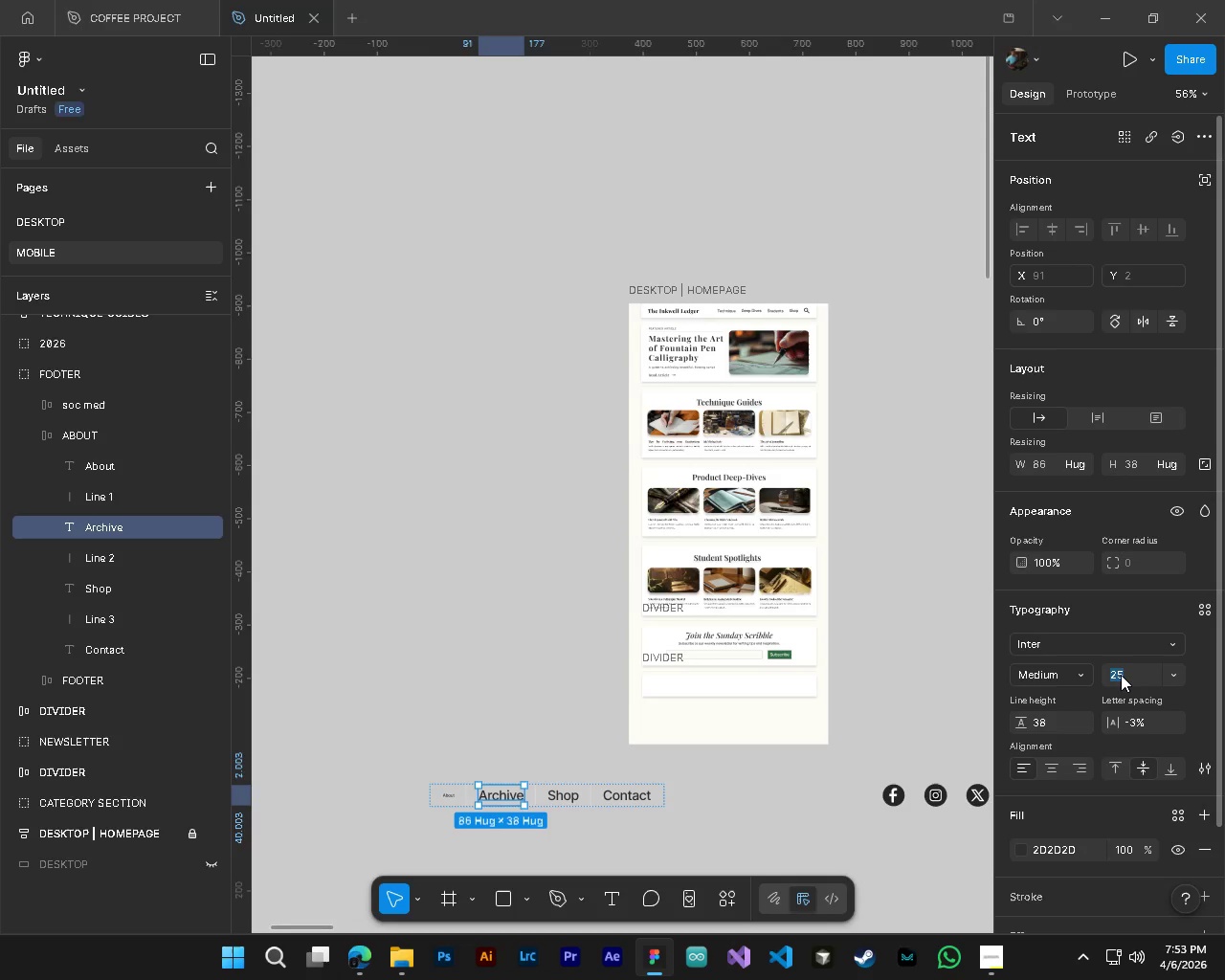 
key(Numpad8)
 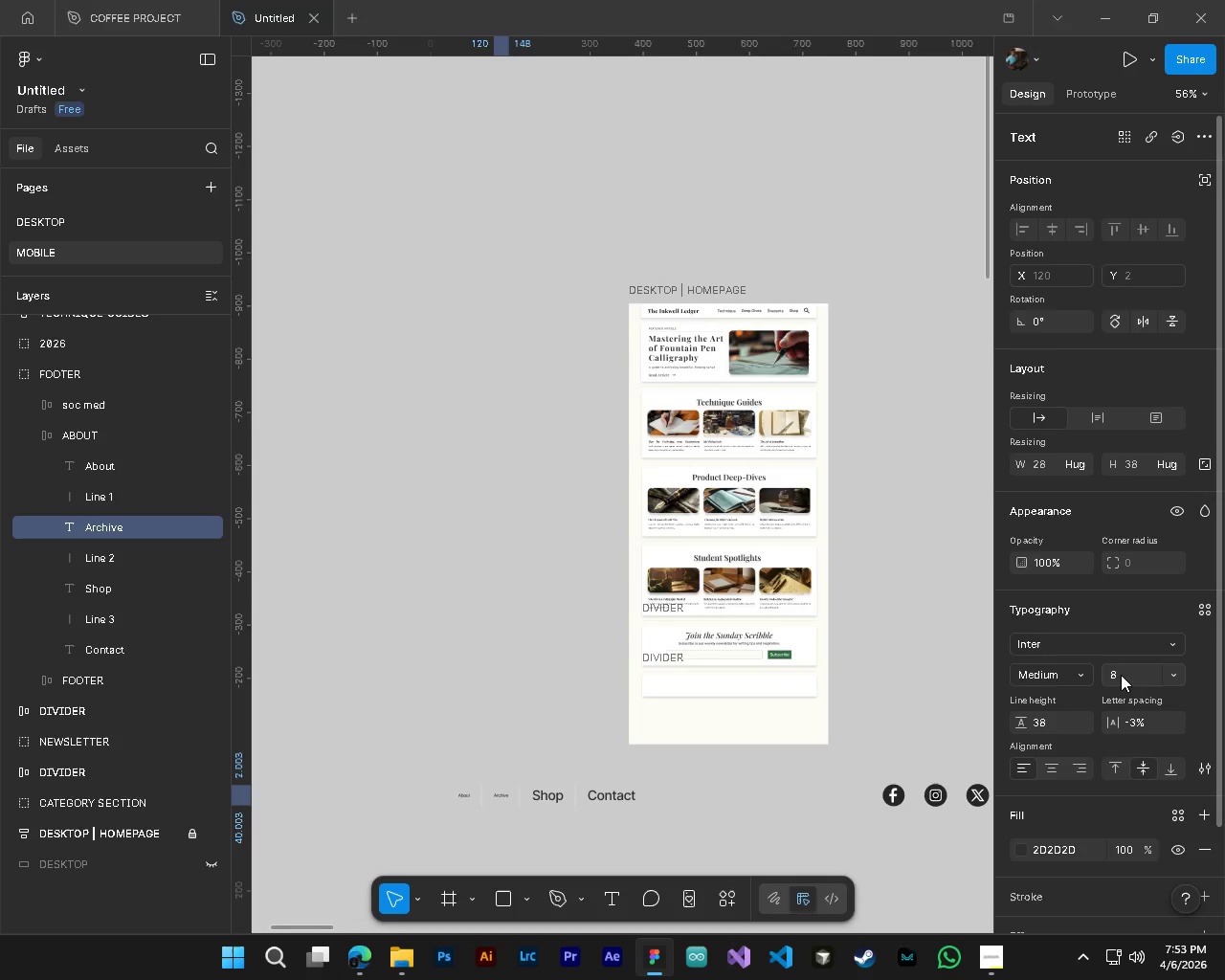 
key(NumpadEnter)
 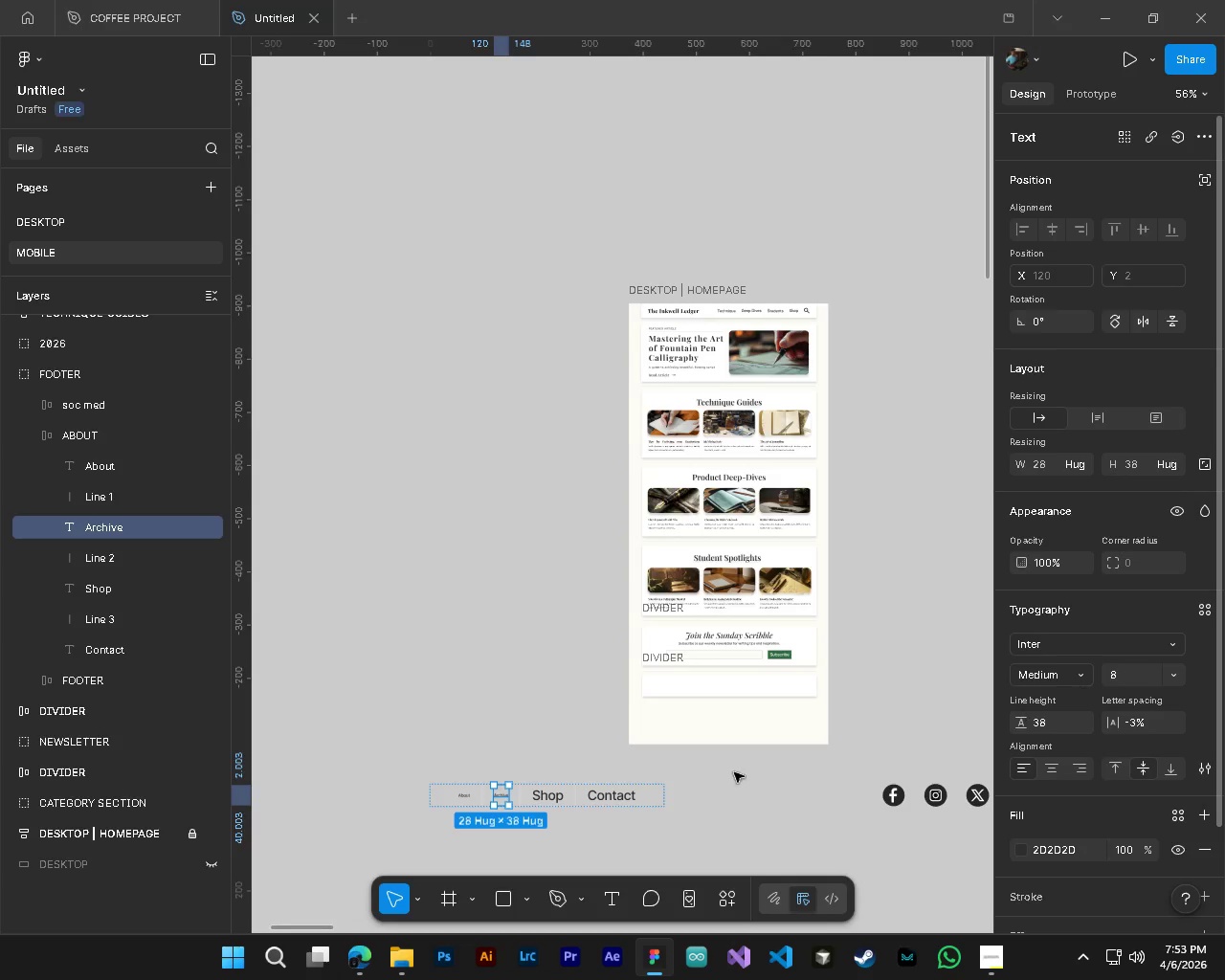 
hold_key(key=ControlLeft, duration=0.95)
left_click([542, 802])
 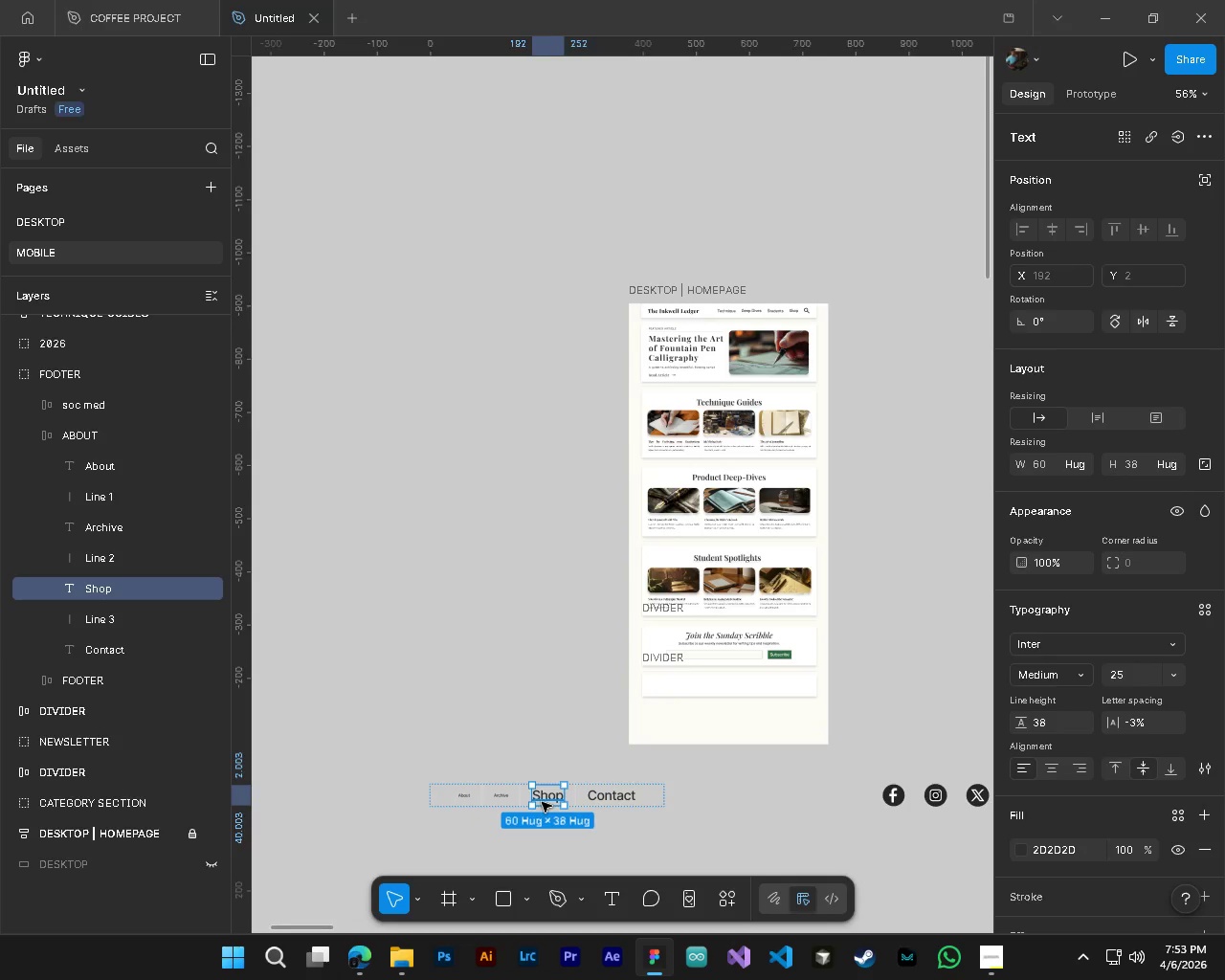 
hold_key(key=ControlLeft, duration=2.77)
left_click([1120, 673])
 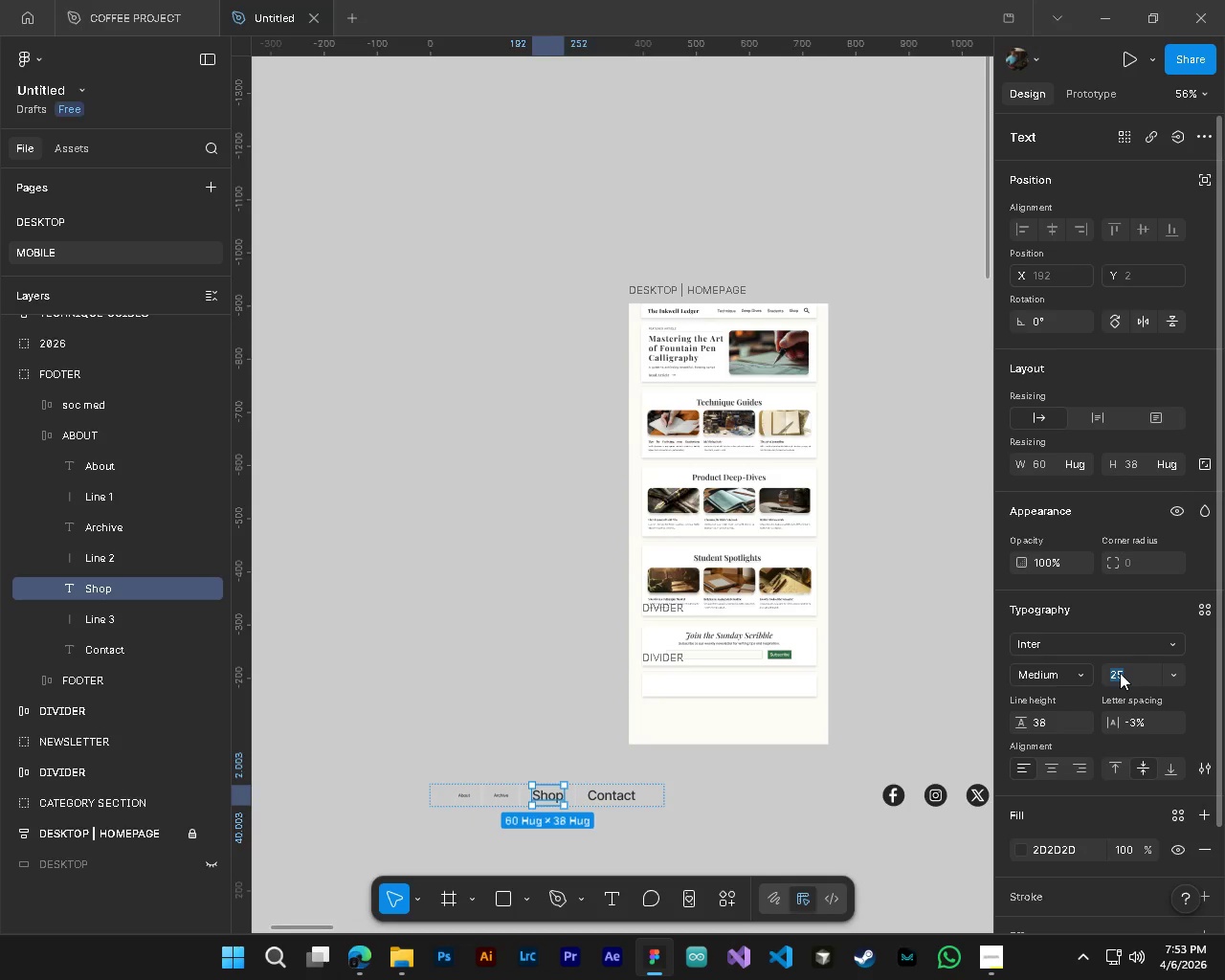 
key(Numpad8)
 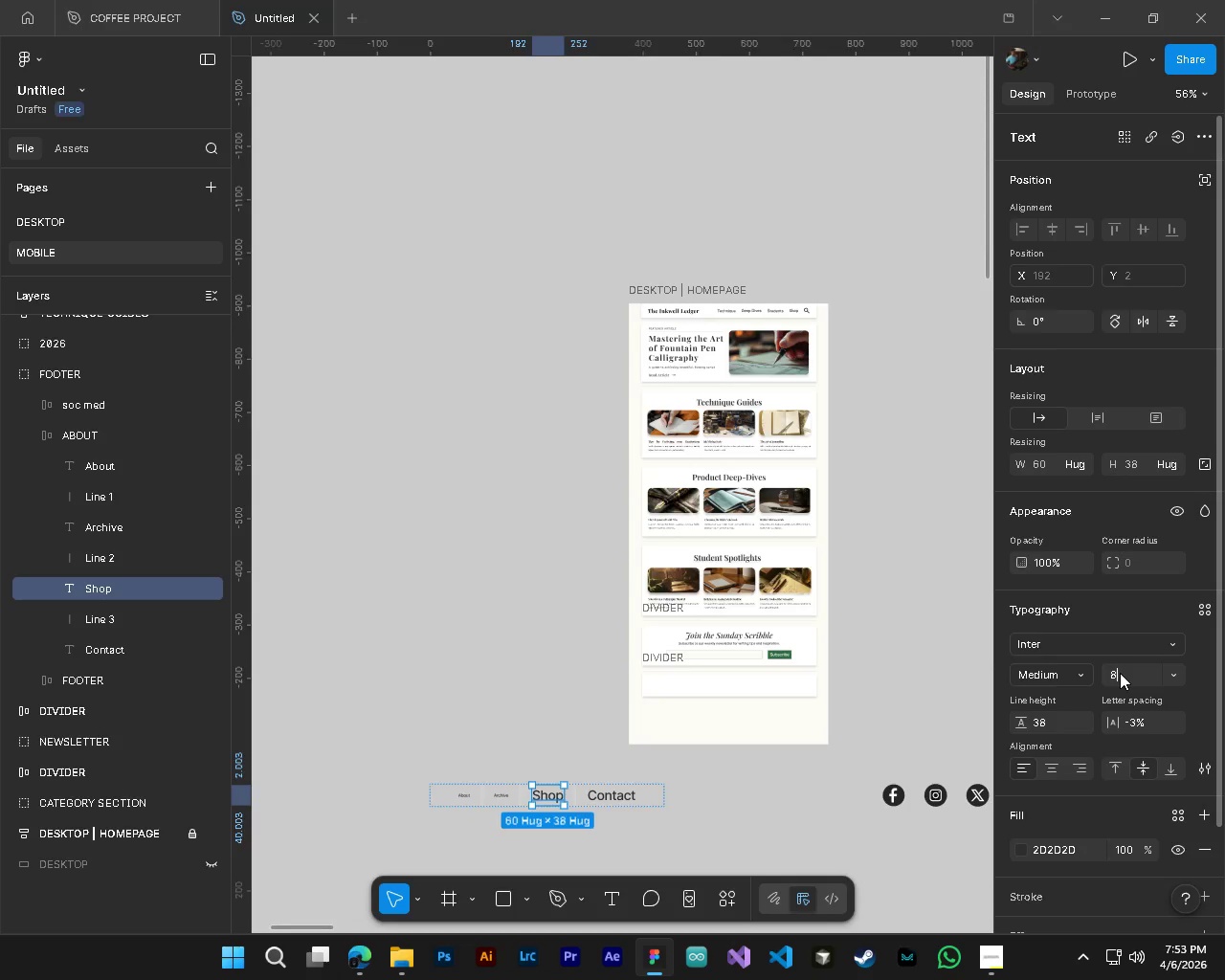 
key(NumpadEnter)
 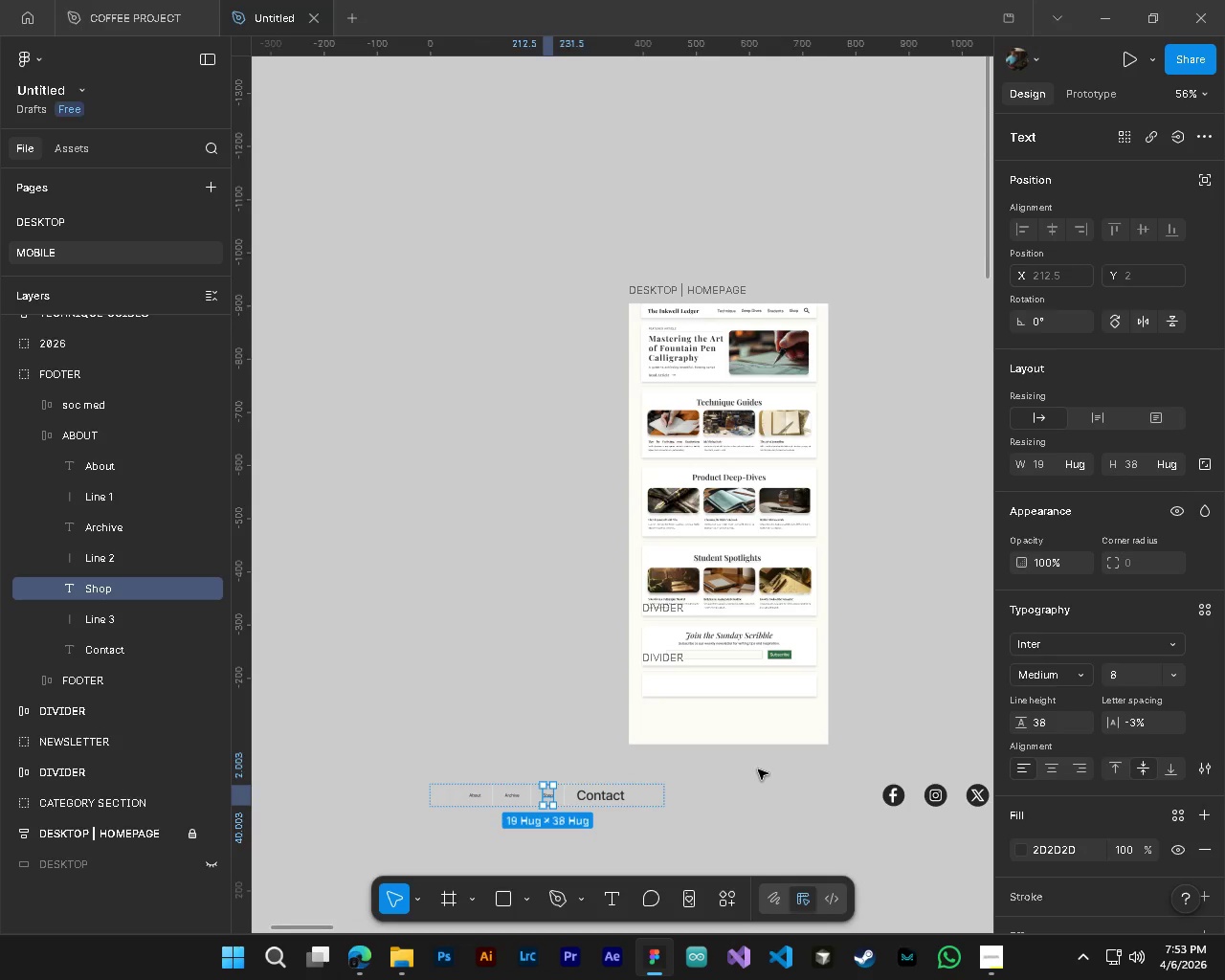 
hold_key(key=ControlLeft, duration=0.94)
left_click([613, 800])
 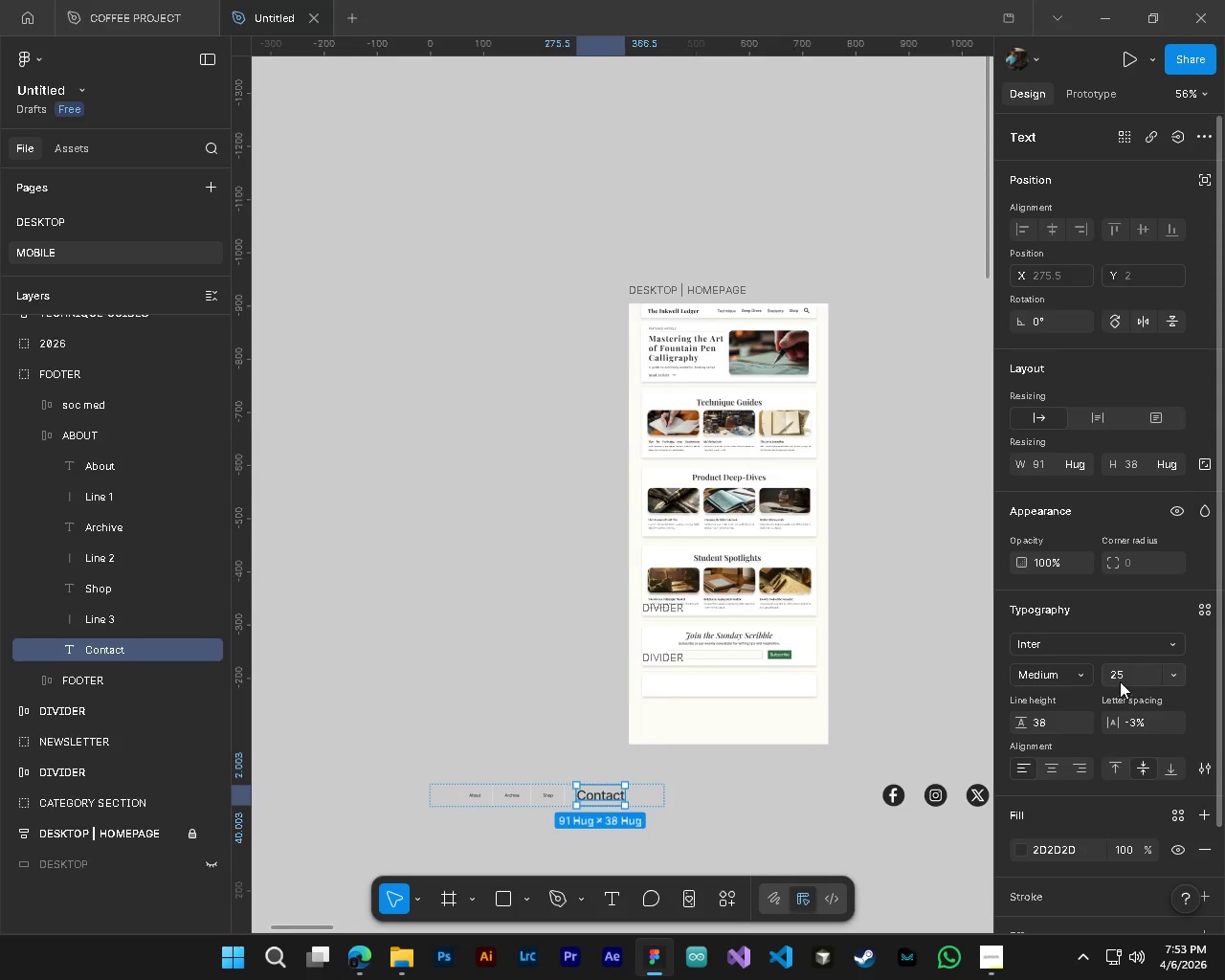 
left_click([1118, 679])
 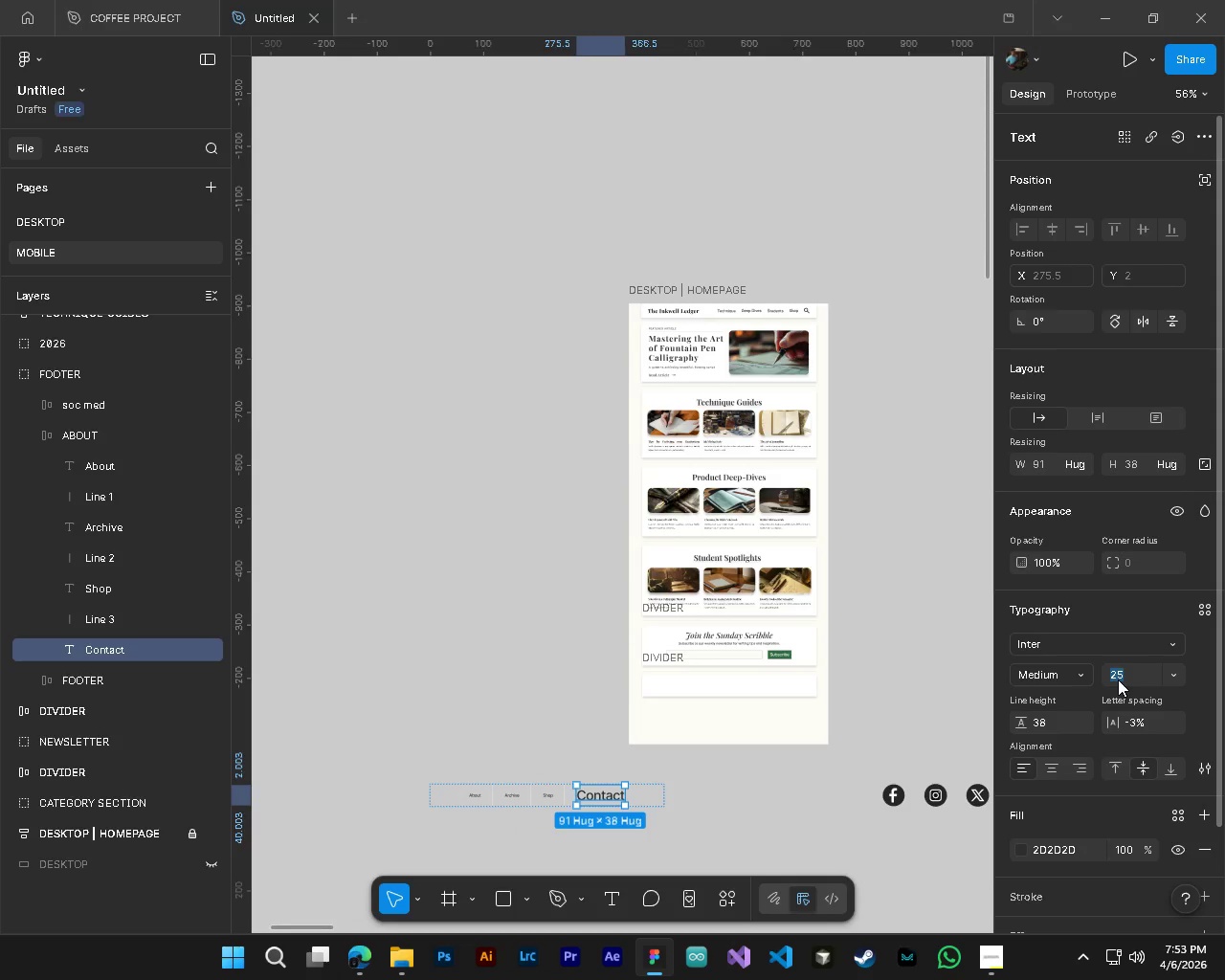 
key(Numpad8)
 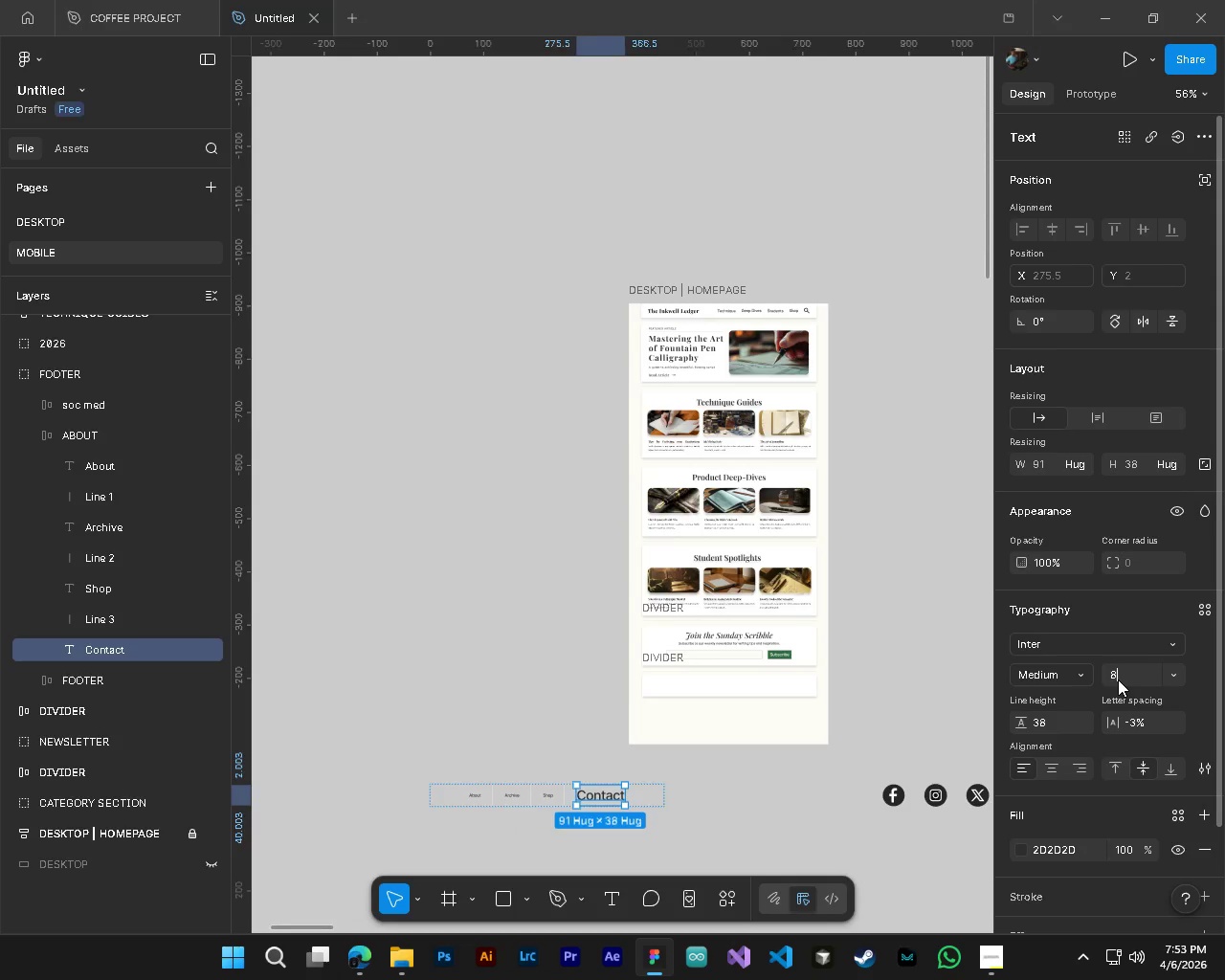 
key(NumpadEnter)
 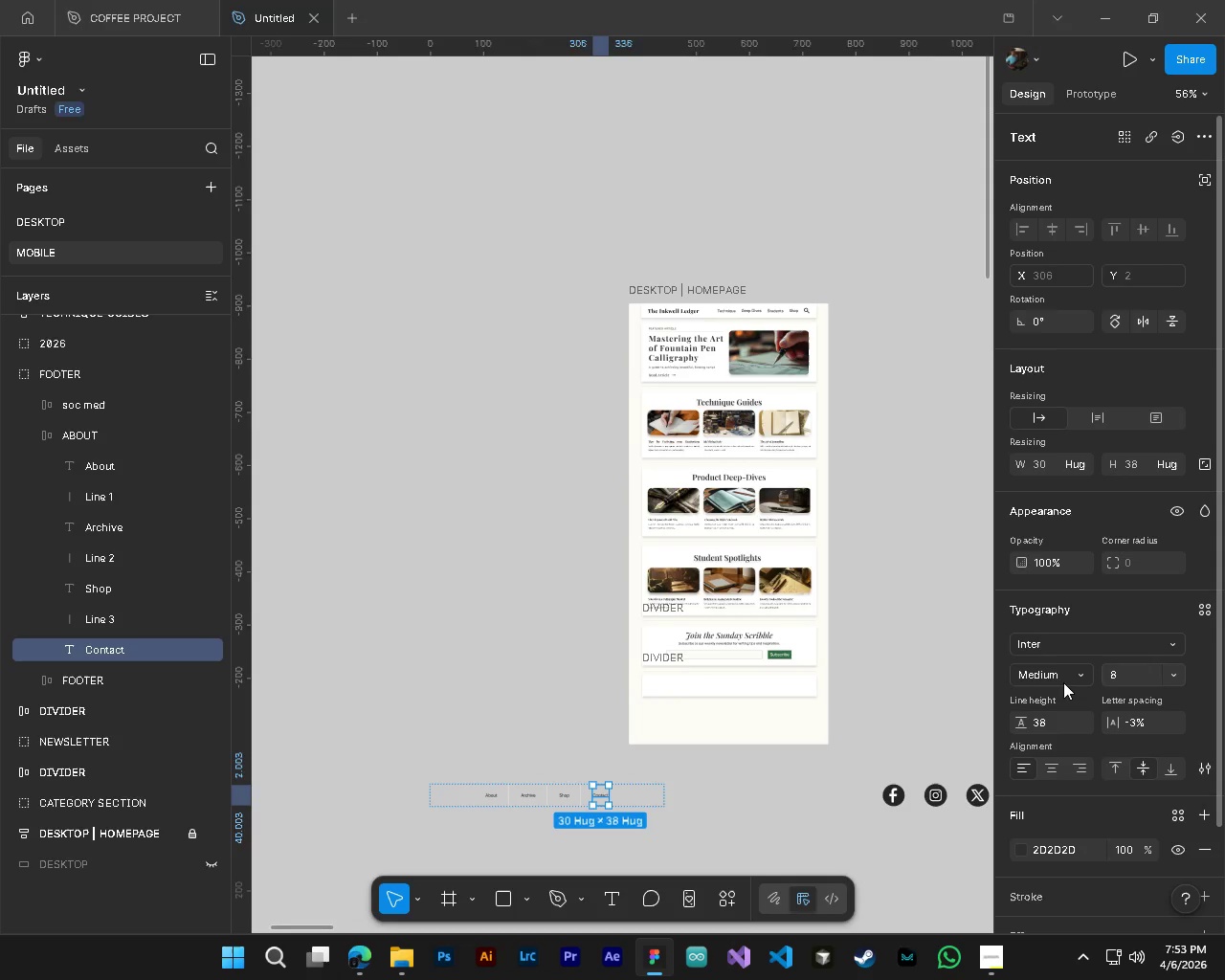 
hold_key(key=ControlLeft, duration=0.77)
hold_key(key=AltLeft, duration=0.69)
scroll: coordinate [614, 777], scroll_direction: up, amount: 5.0
 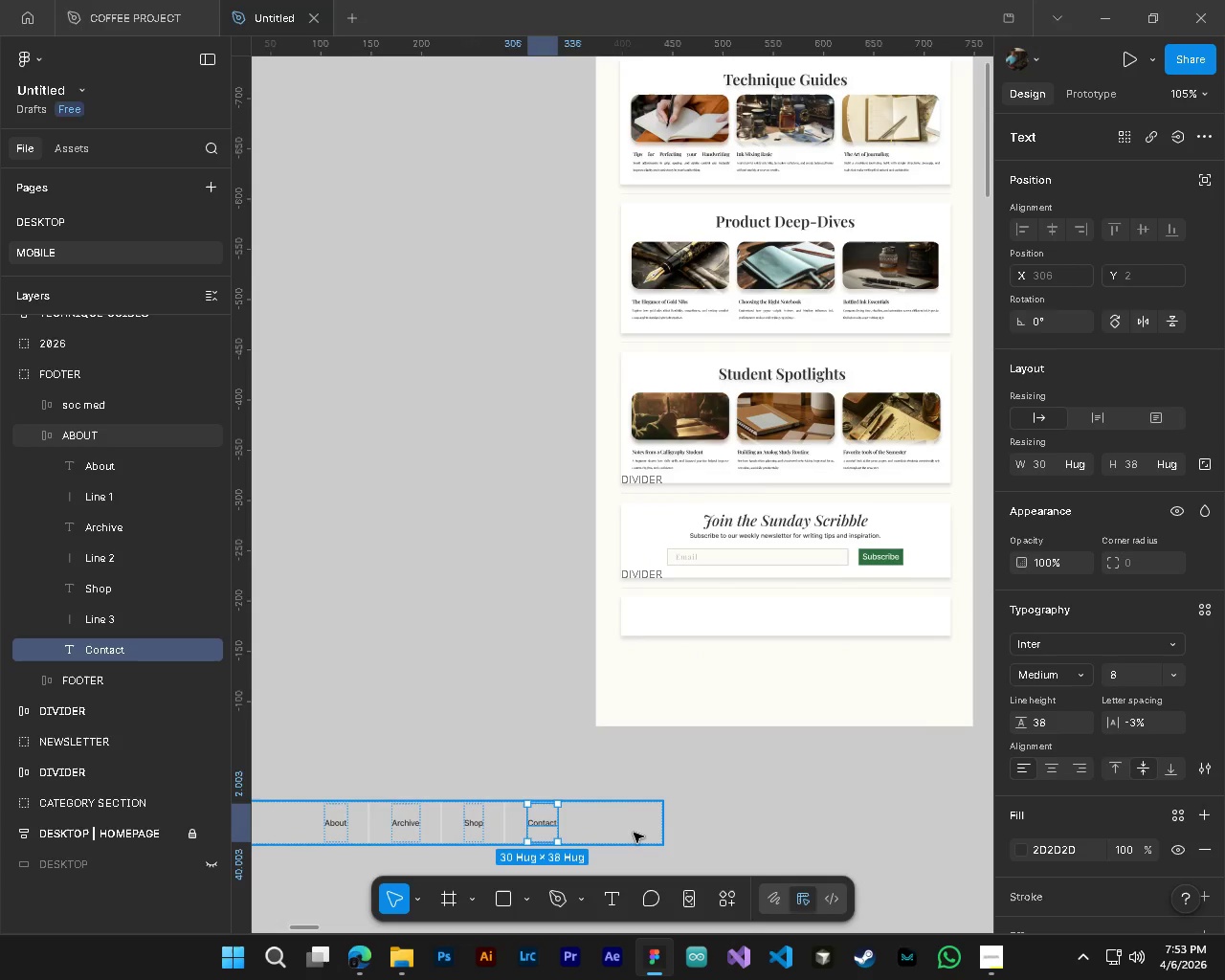 
left_click([635, 833])
 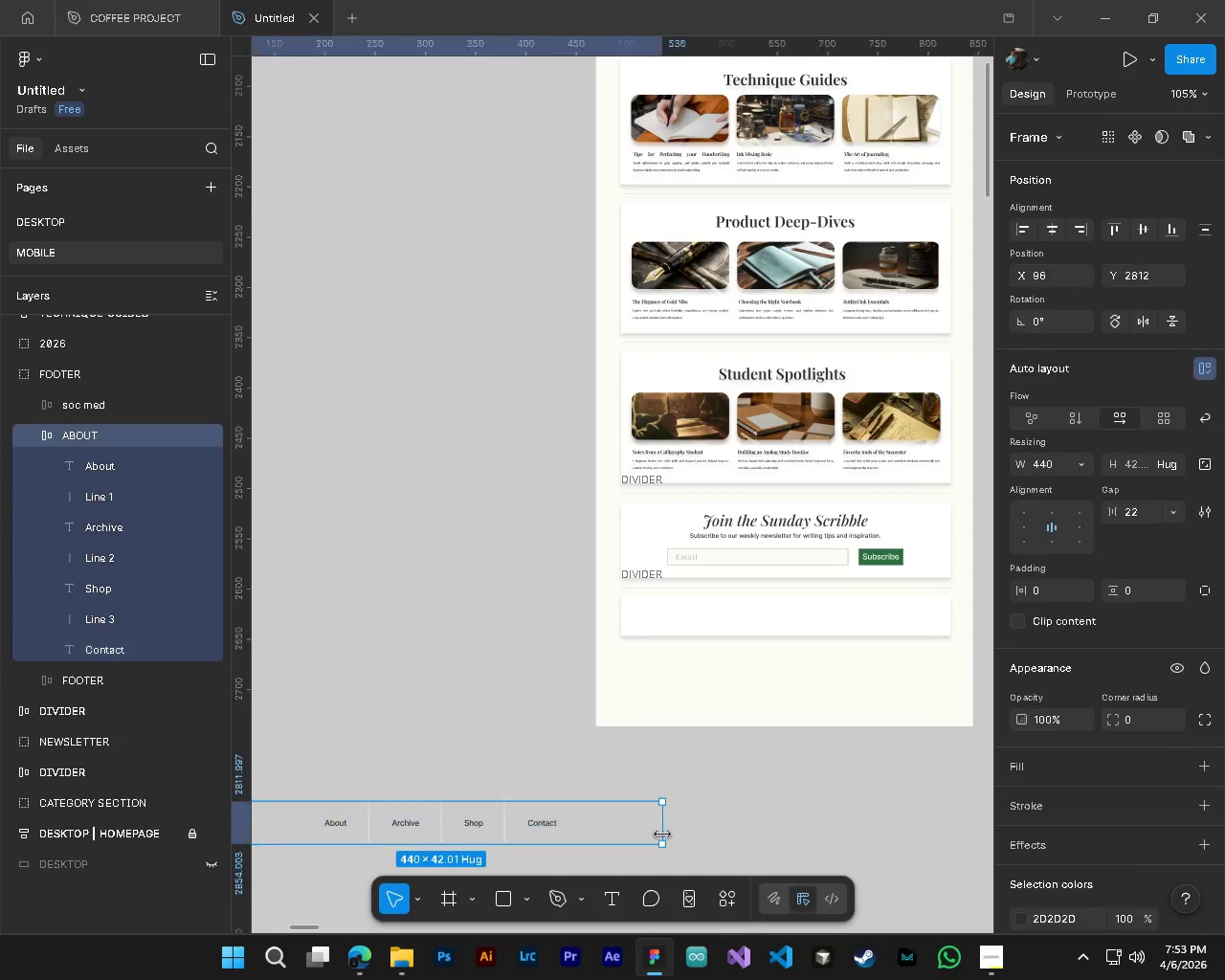 
hold_key(key=ControlLeft, duration=0.33)
 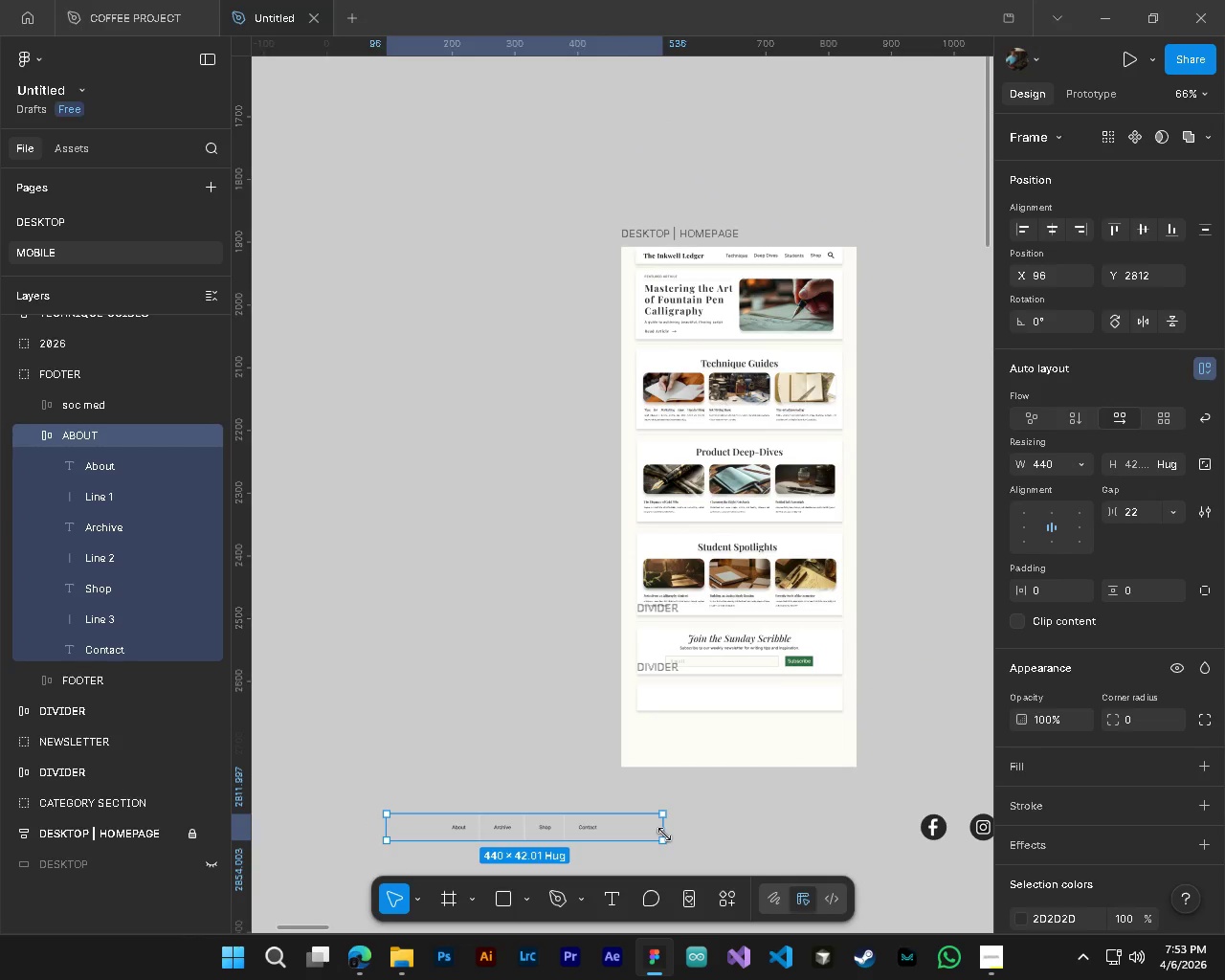 
key(Alt+Control+AltLeft)
 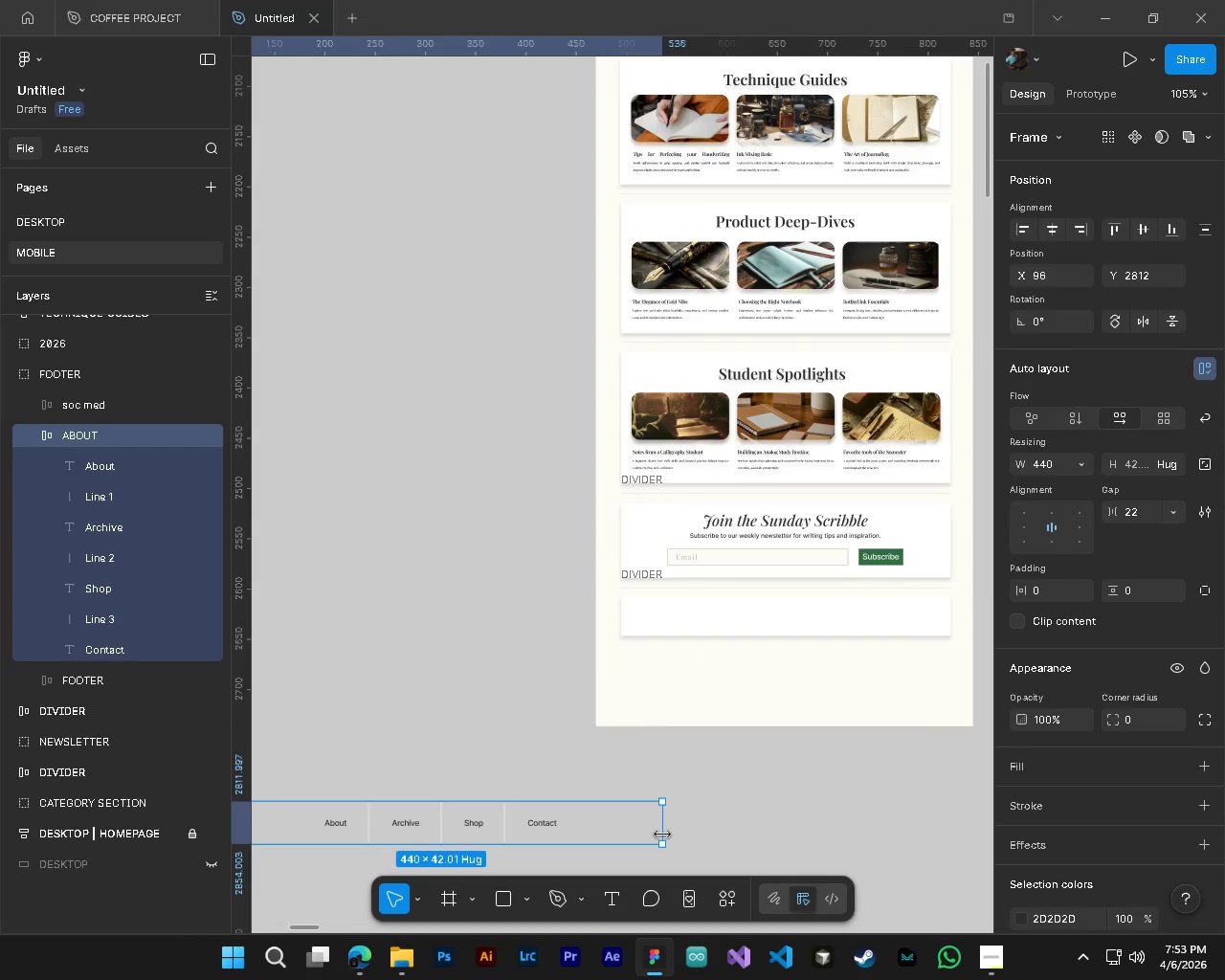 
scroll: coordinate [662, 835], scroll_direction: down, amount: 4.0
 